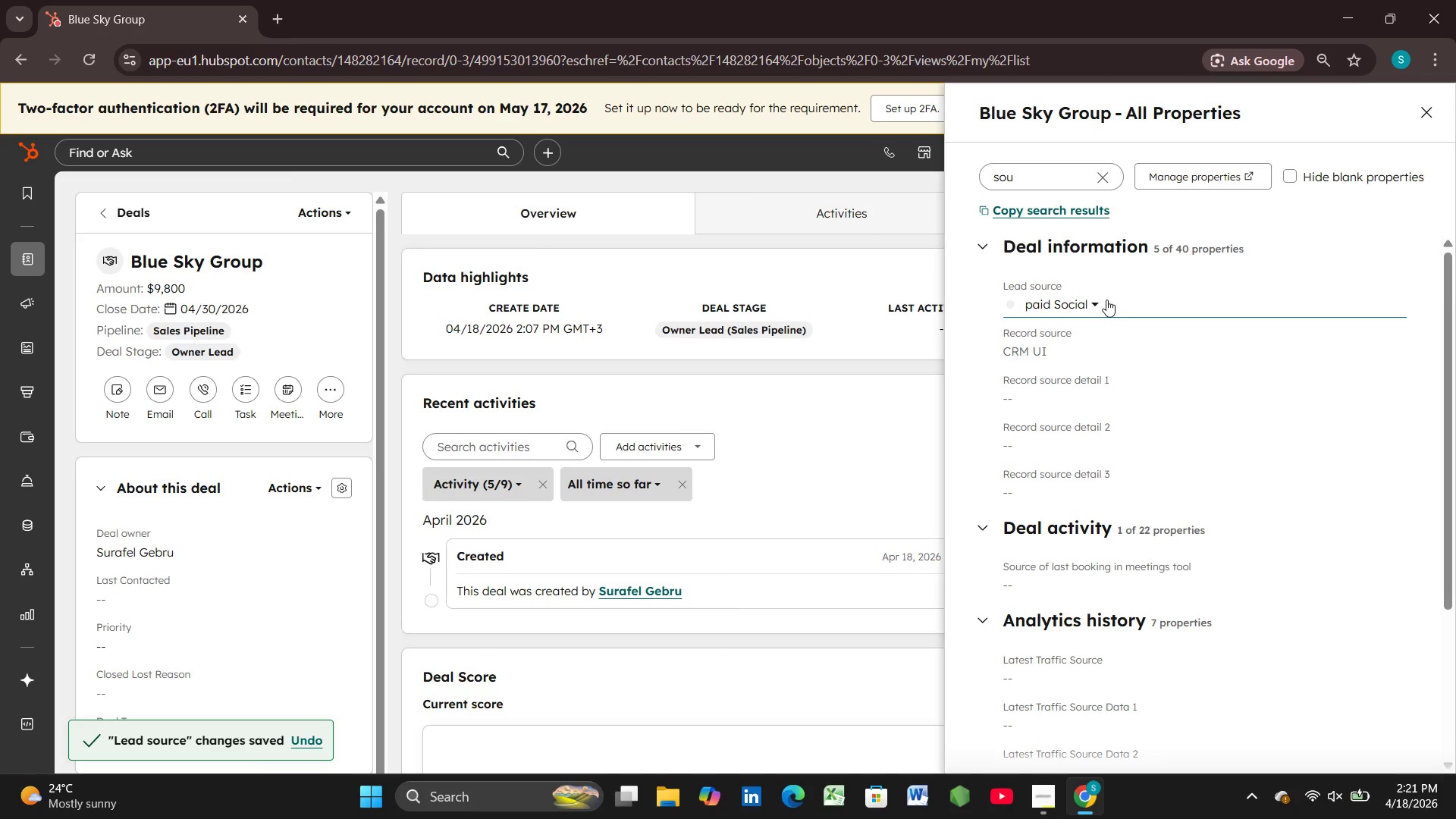 
left_click([1098, 300])
 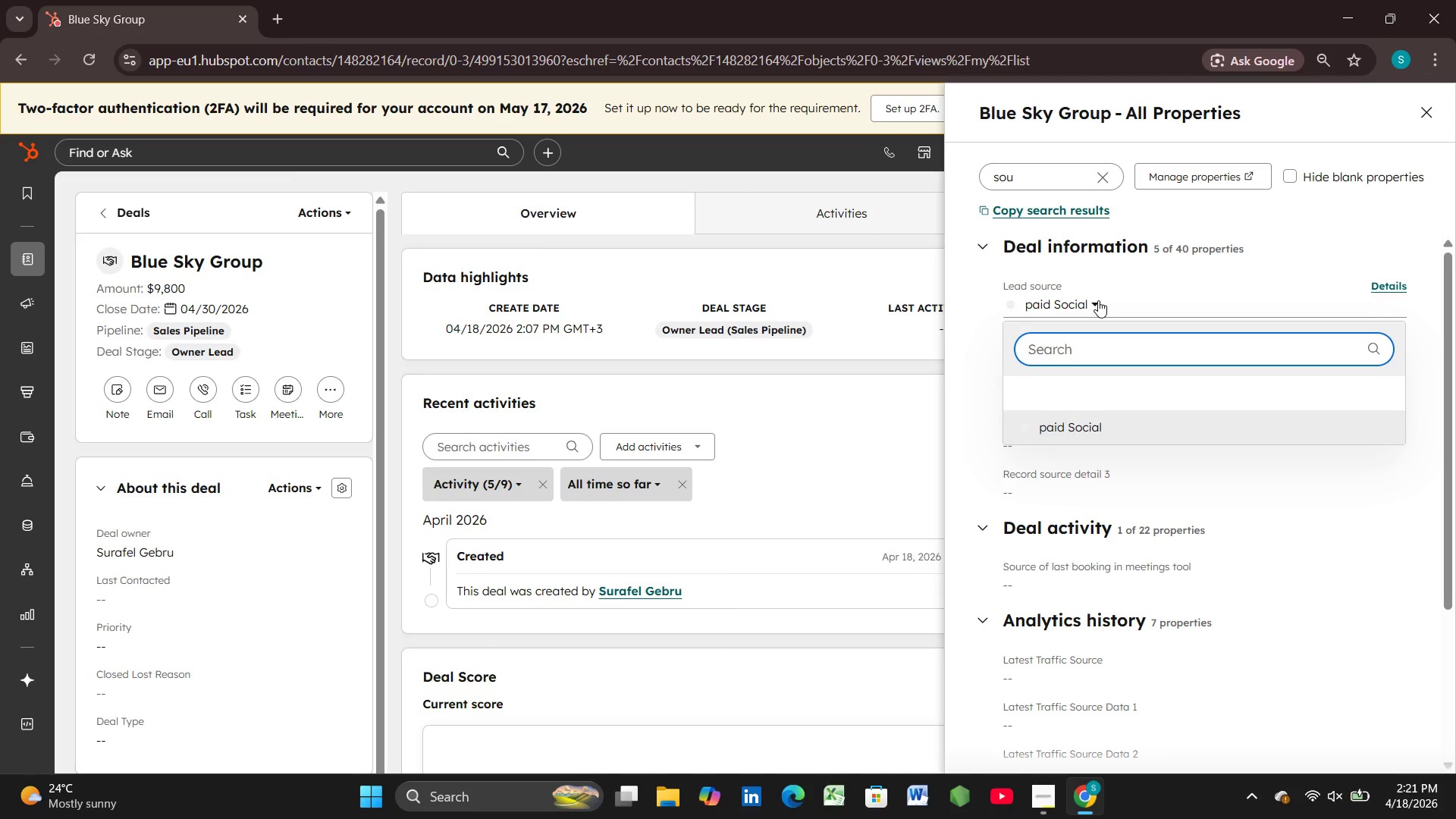 
wait(19.45)
 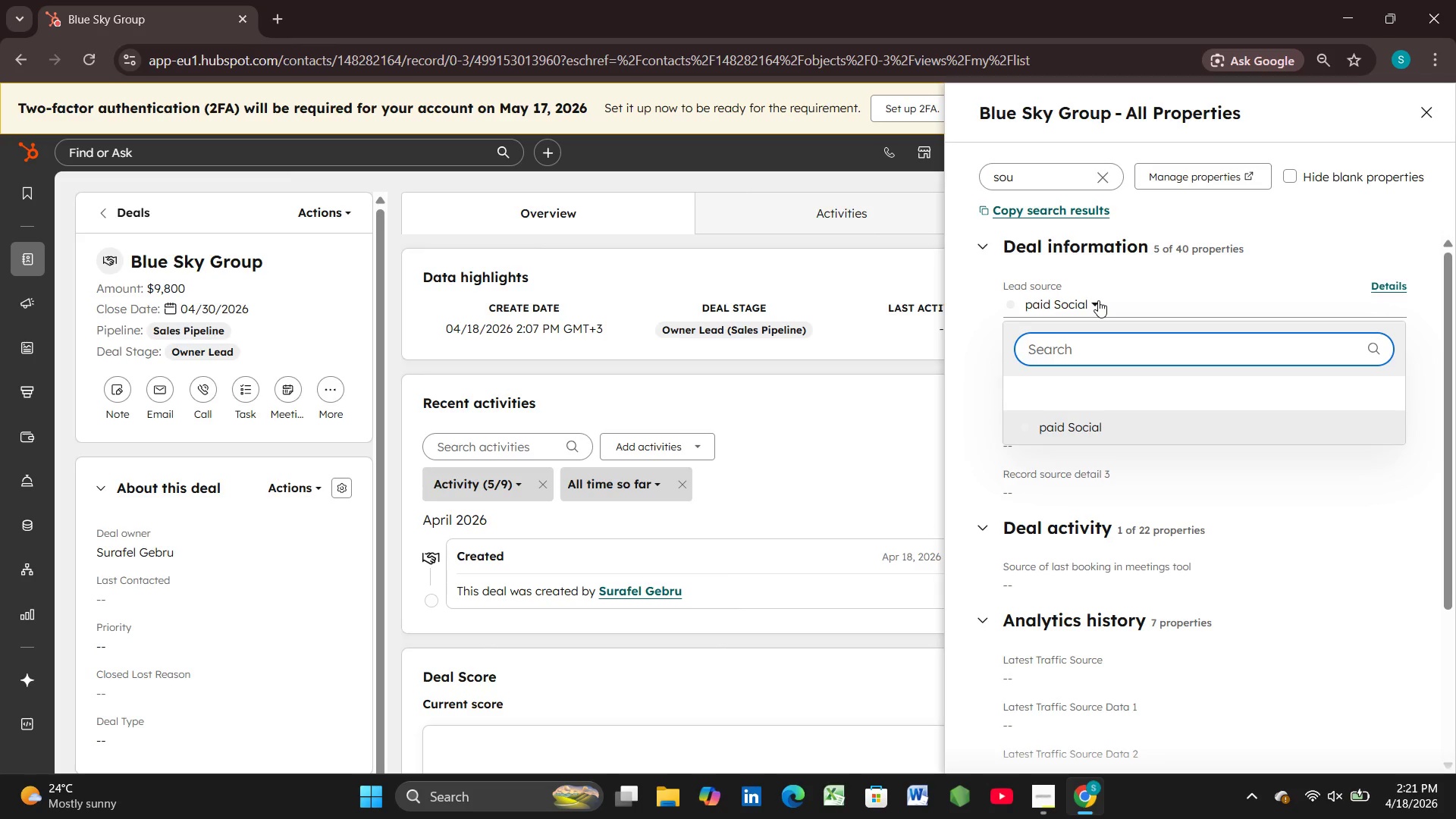 
left_click([1186, 172])
 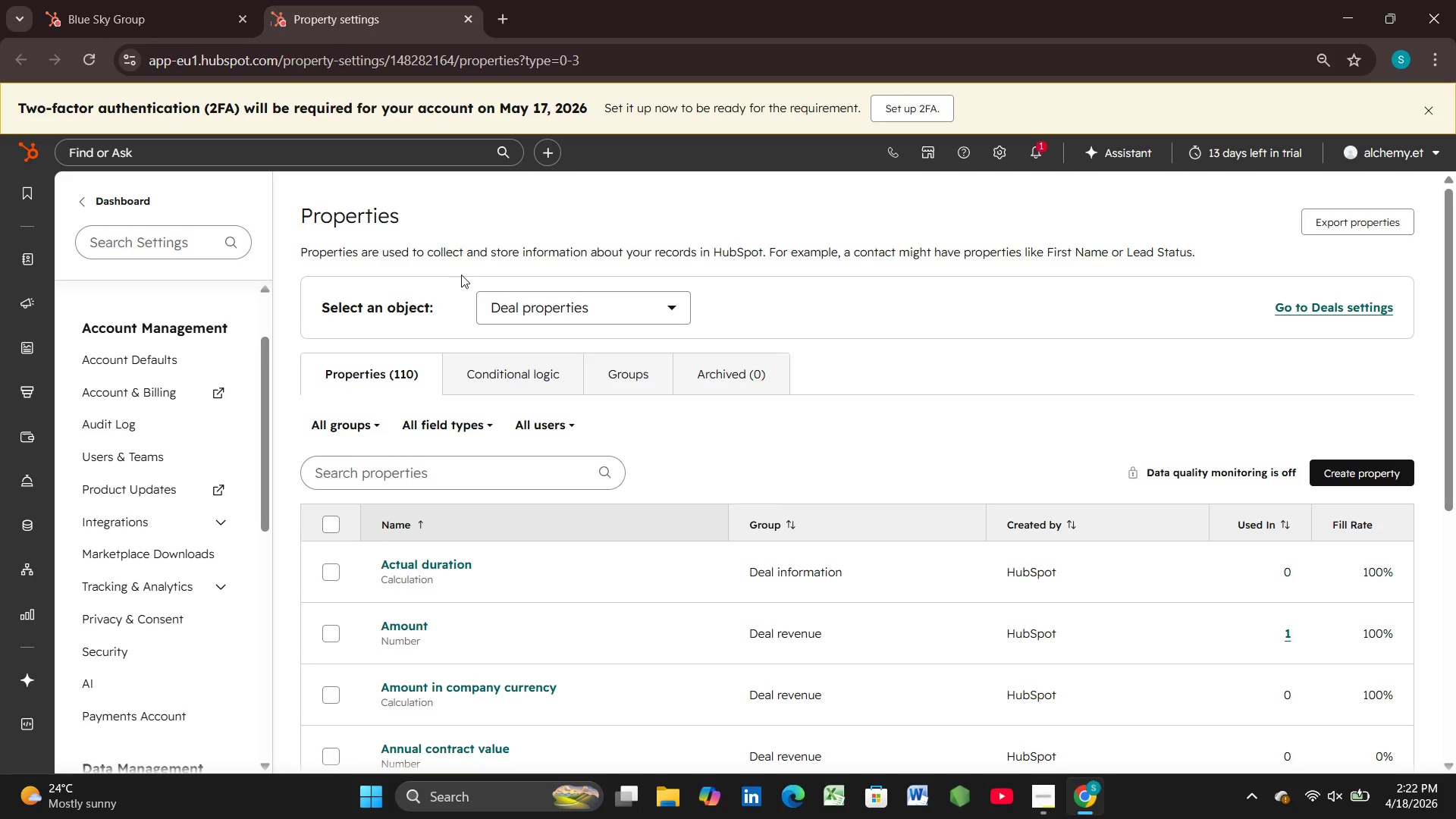 
wait(17.39)
 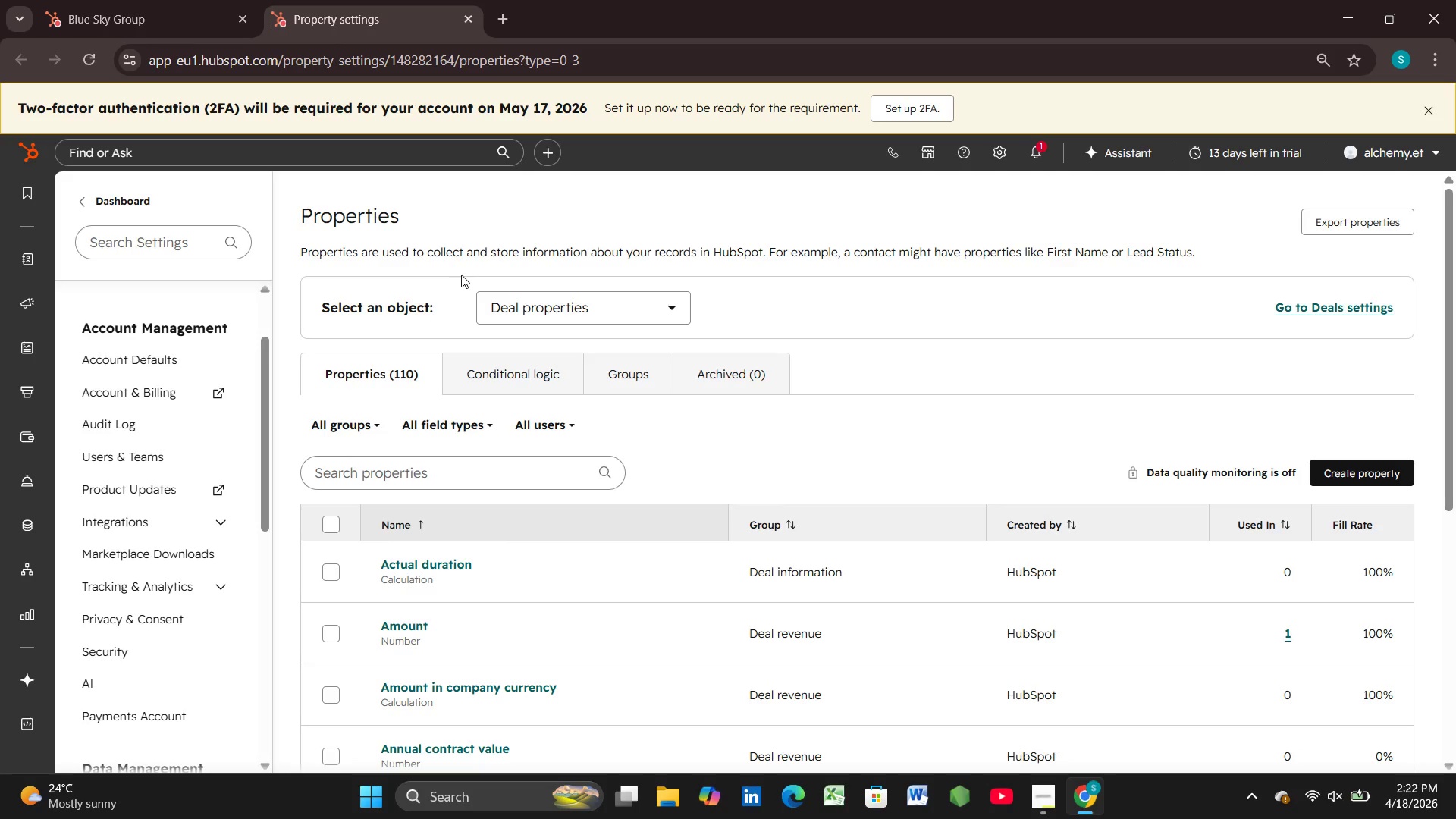 
left_click([98, 330])
 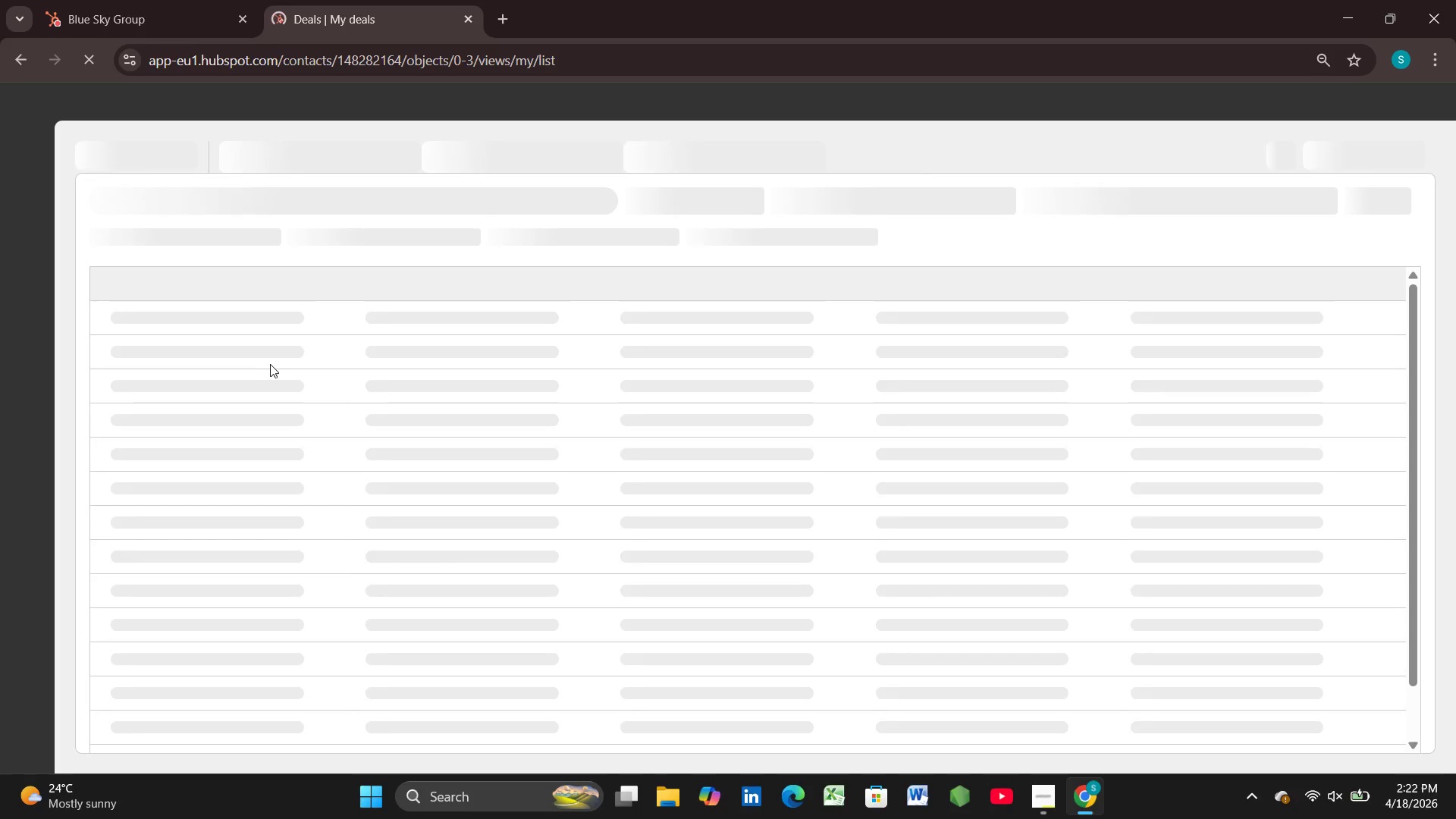 
wait(8.47)
 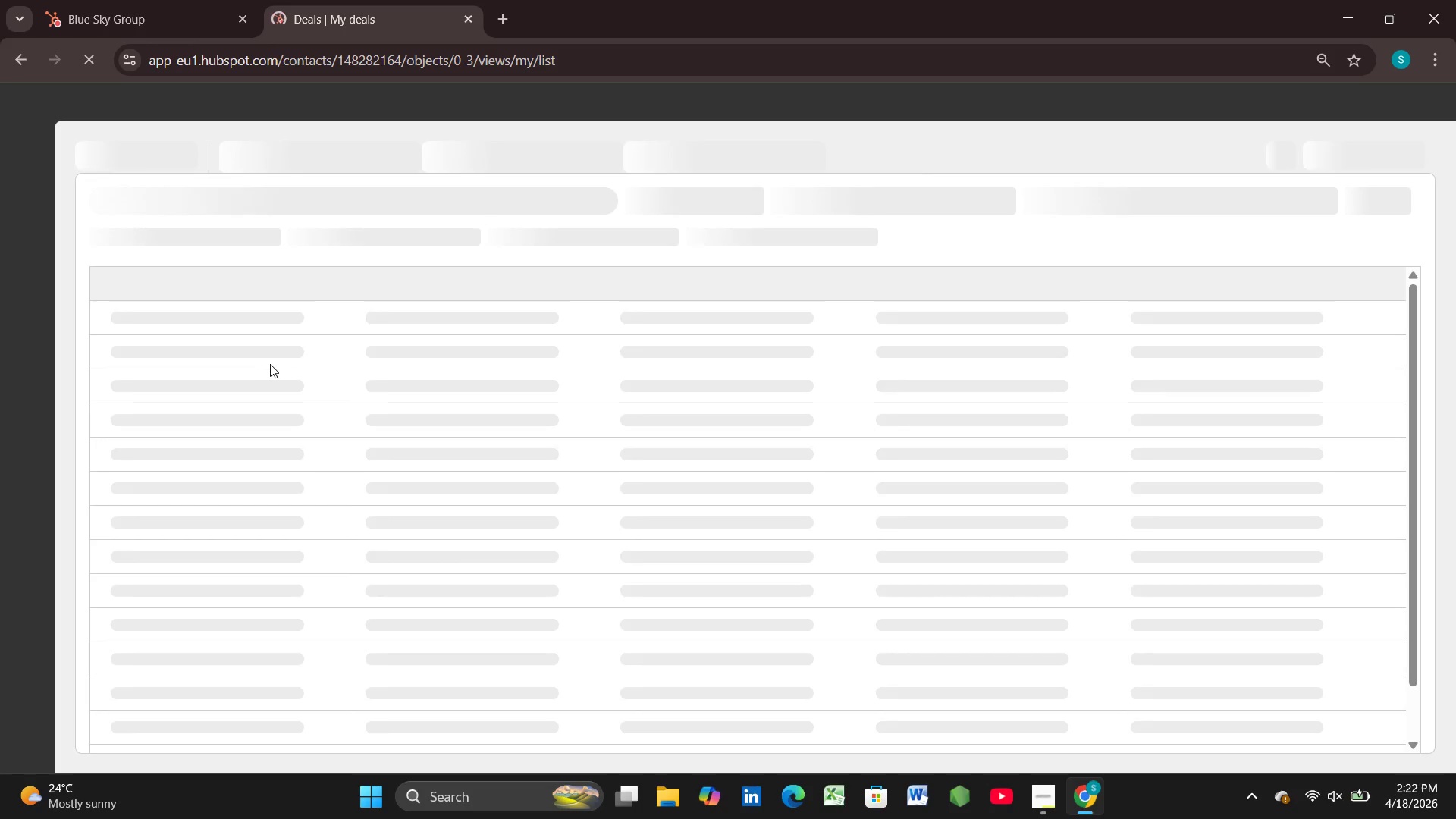 
left_click([169, 451])
 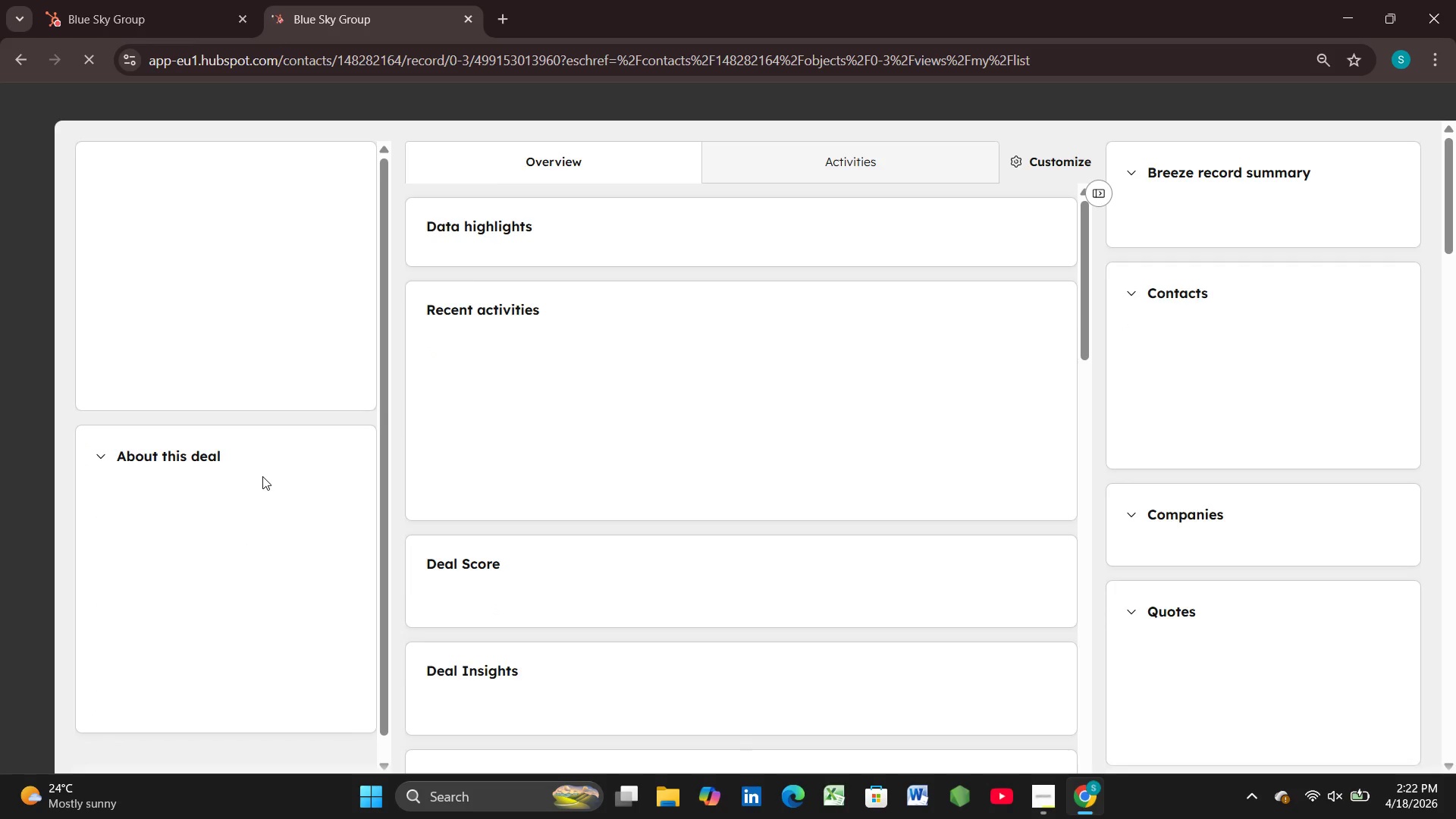 
wait(14.06)
 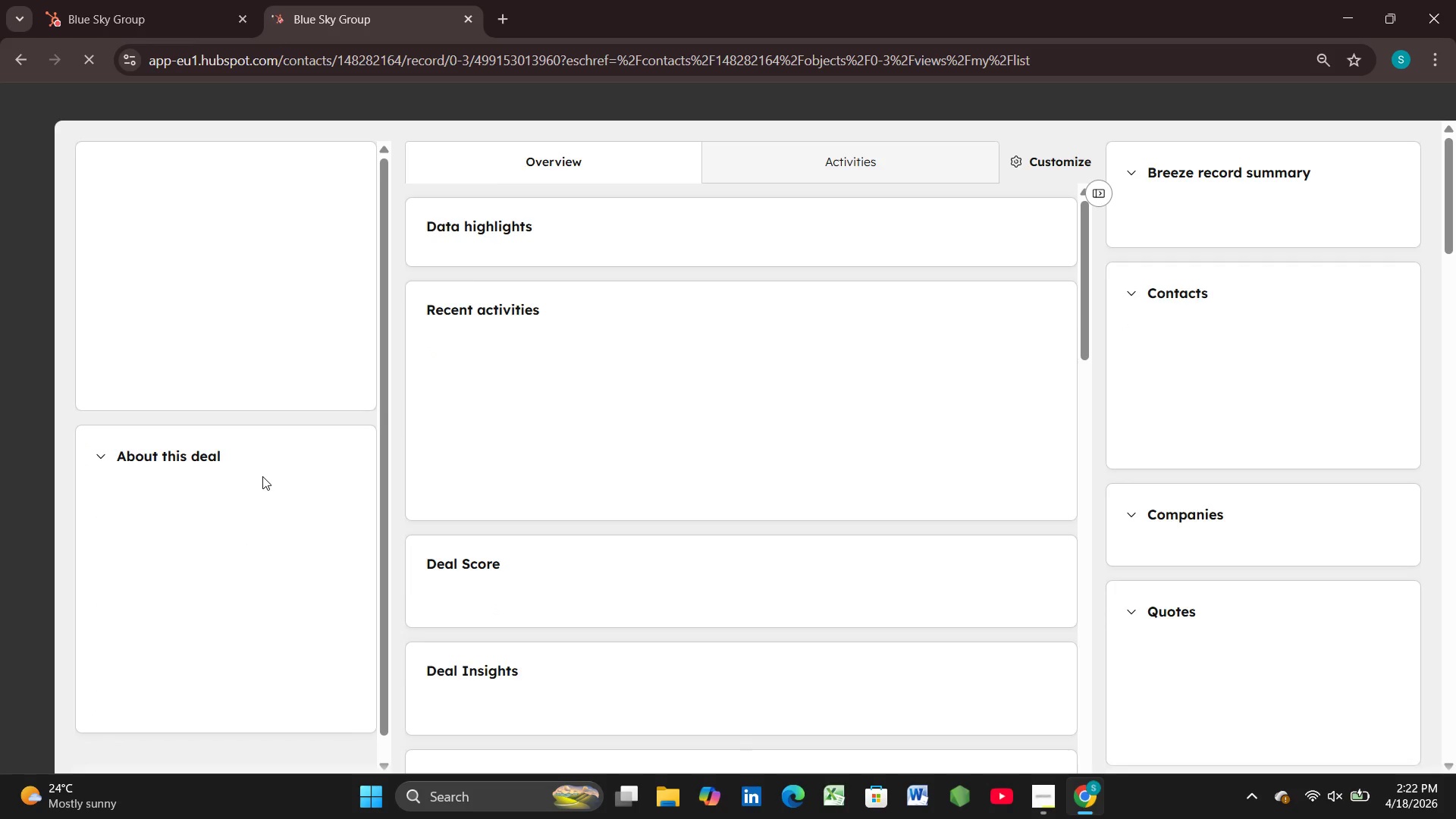 
left_click([314, 444])
 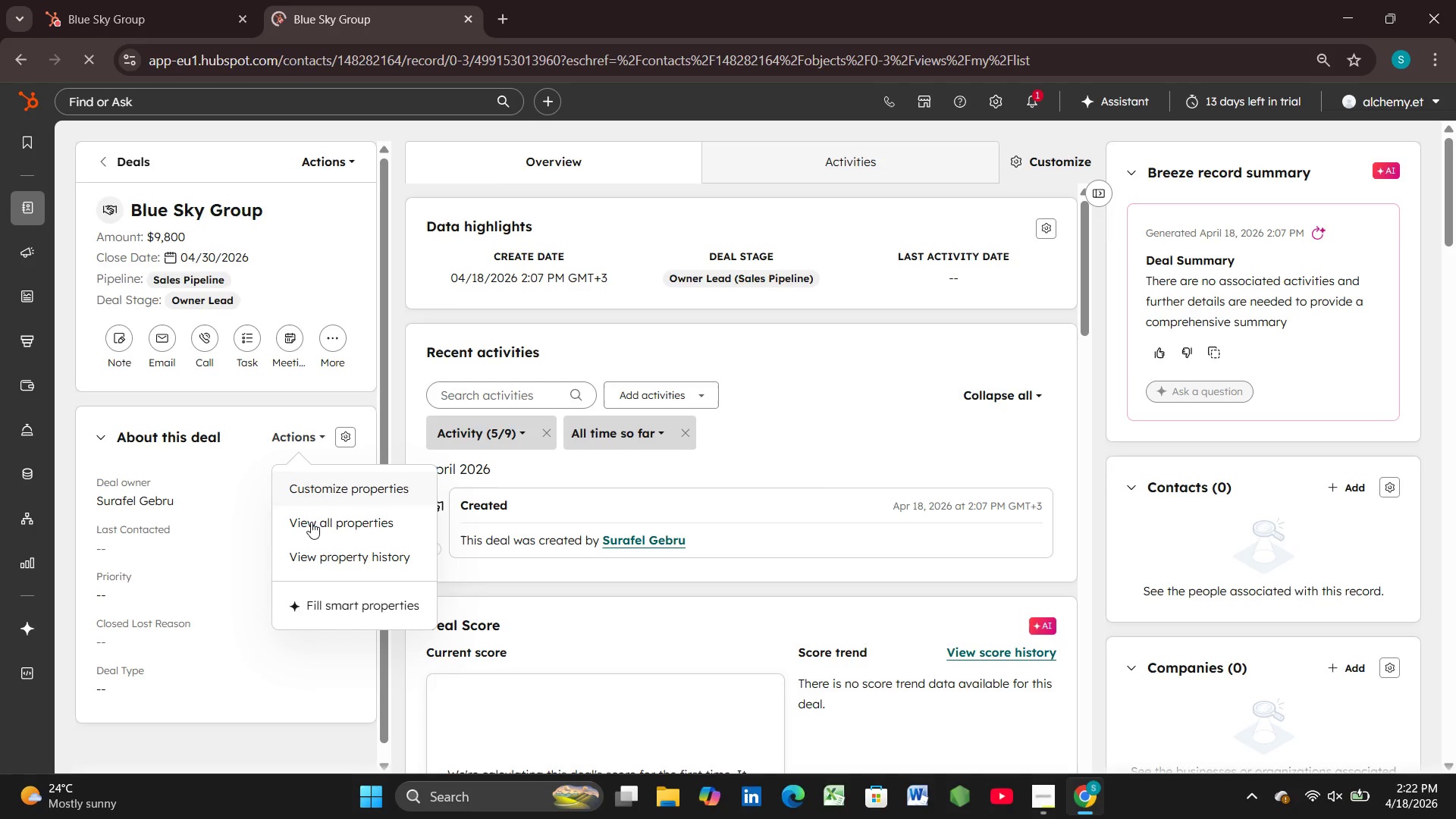 
left_click([311, 523])
 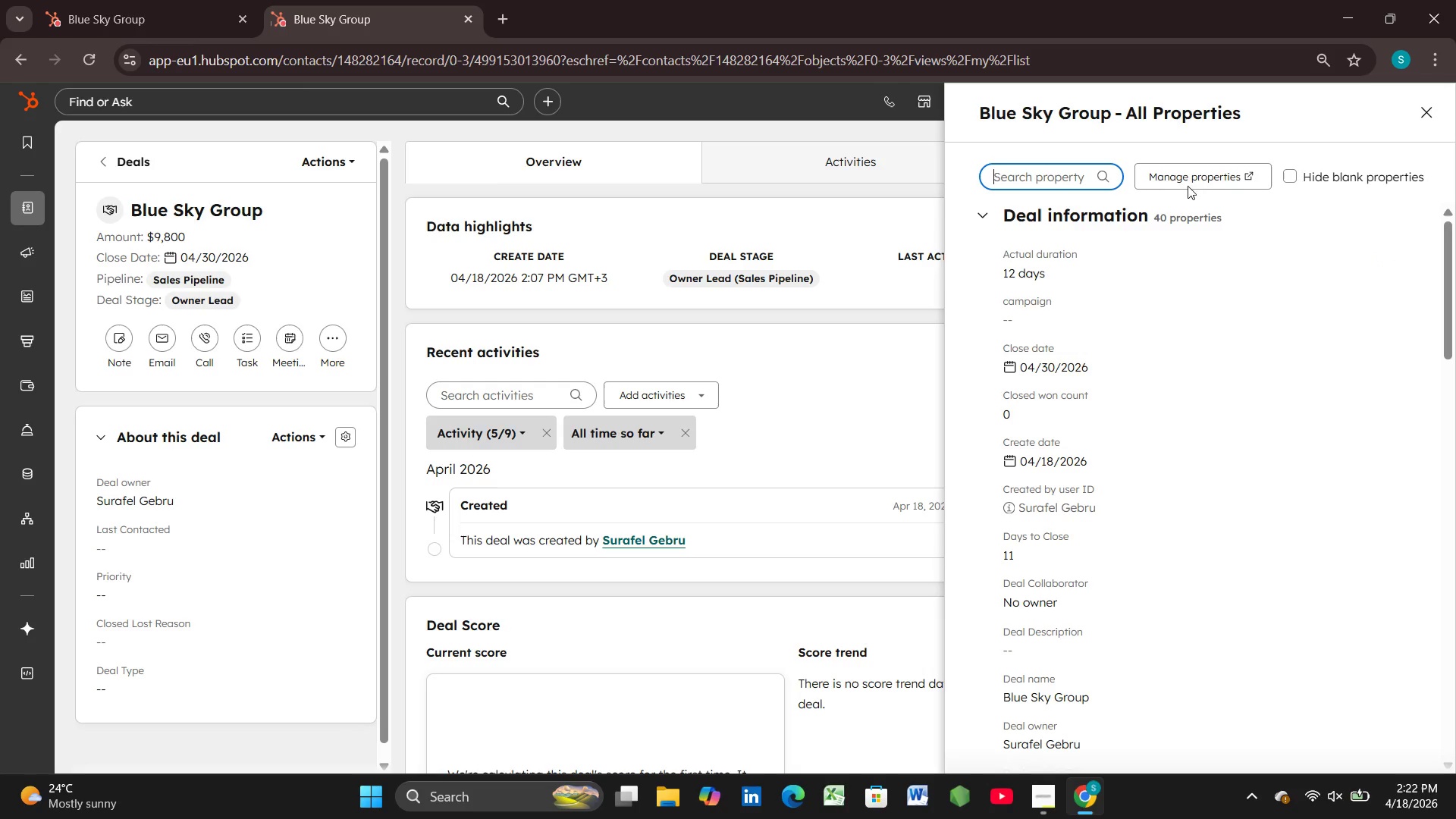 
wait(5.23)
 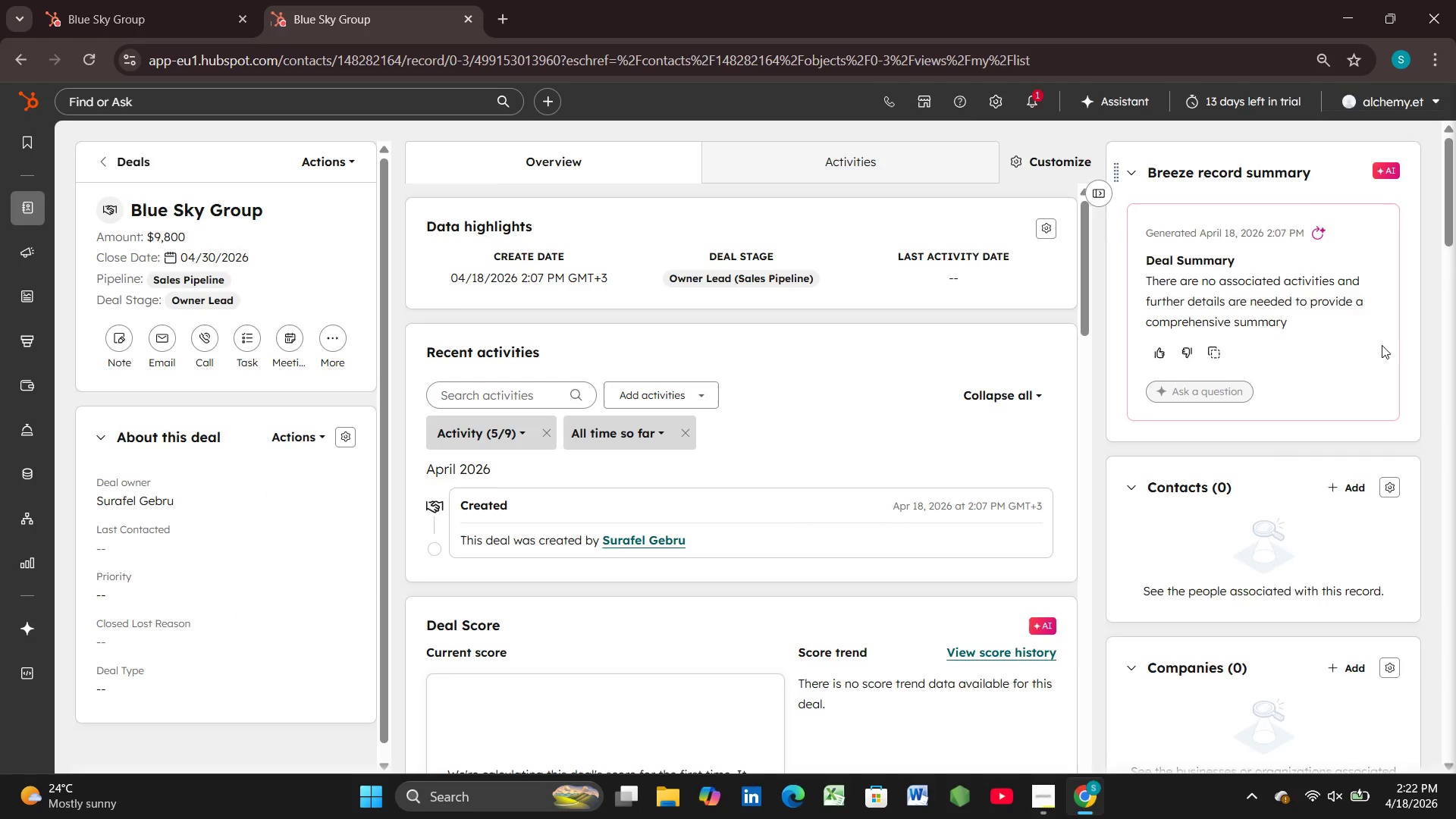 
left_click([1240, 177])
 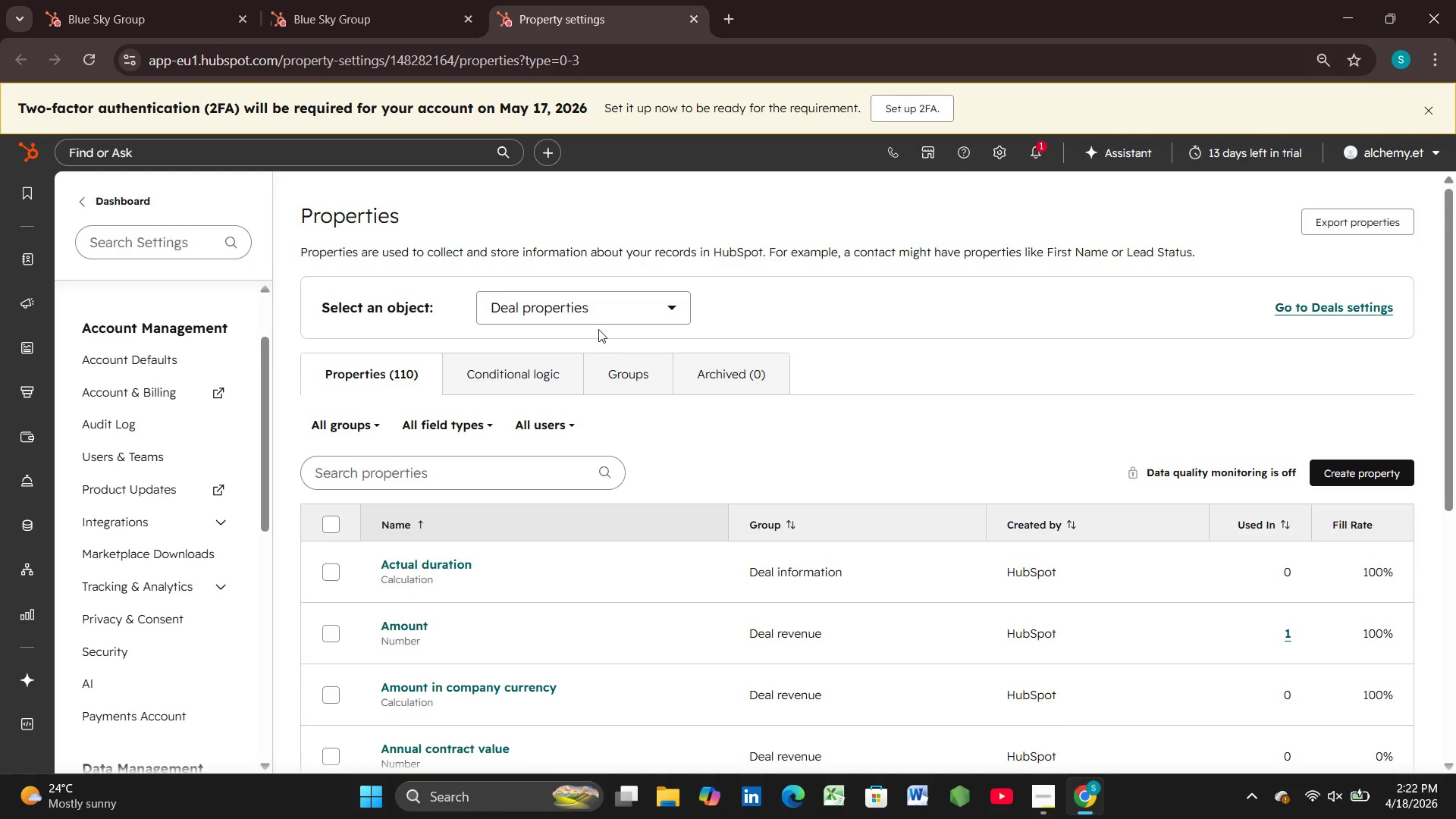 
wait(14.56)
 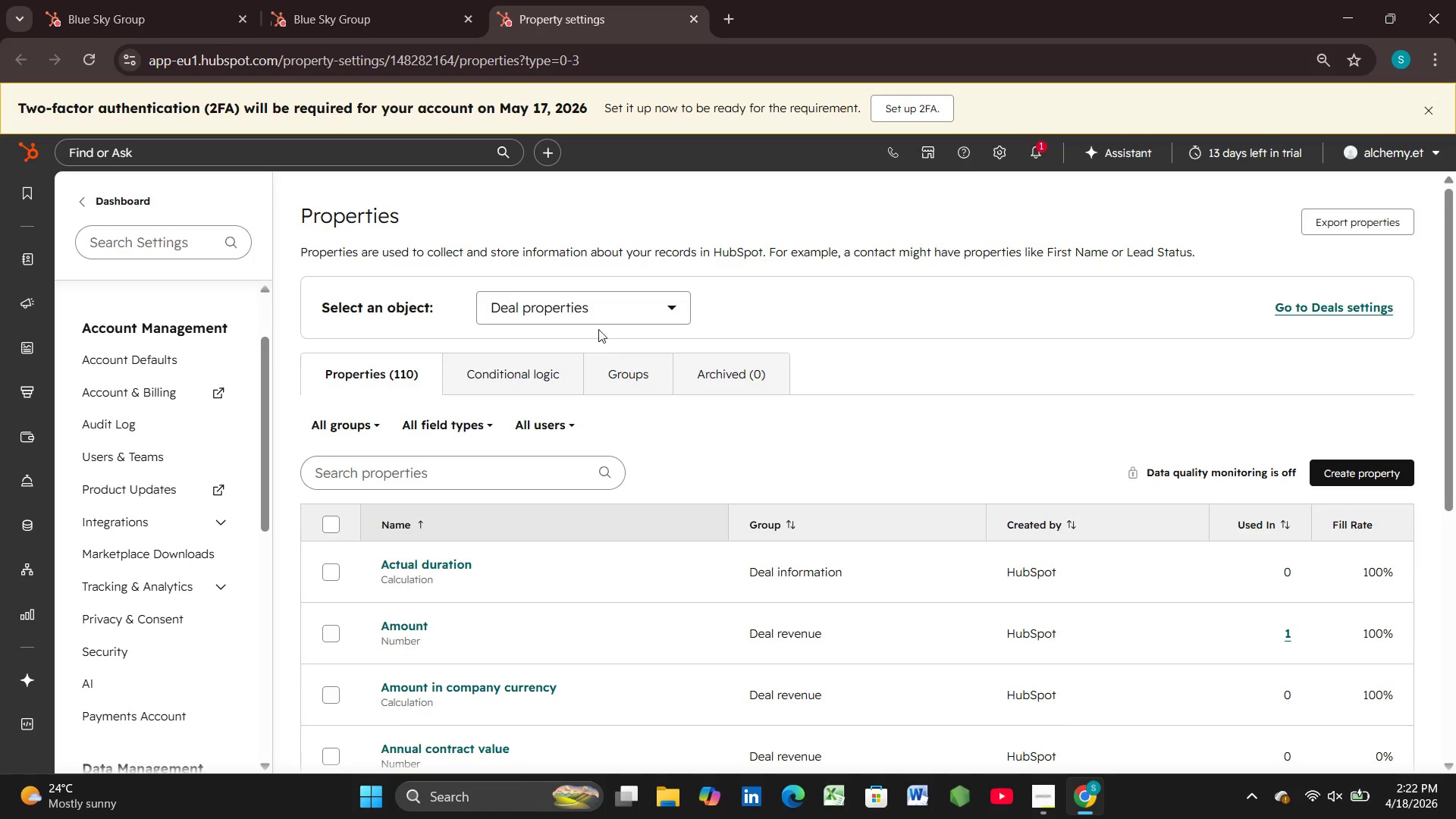 
left_click([643, 309])
 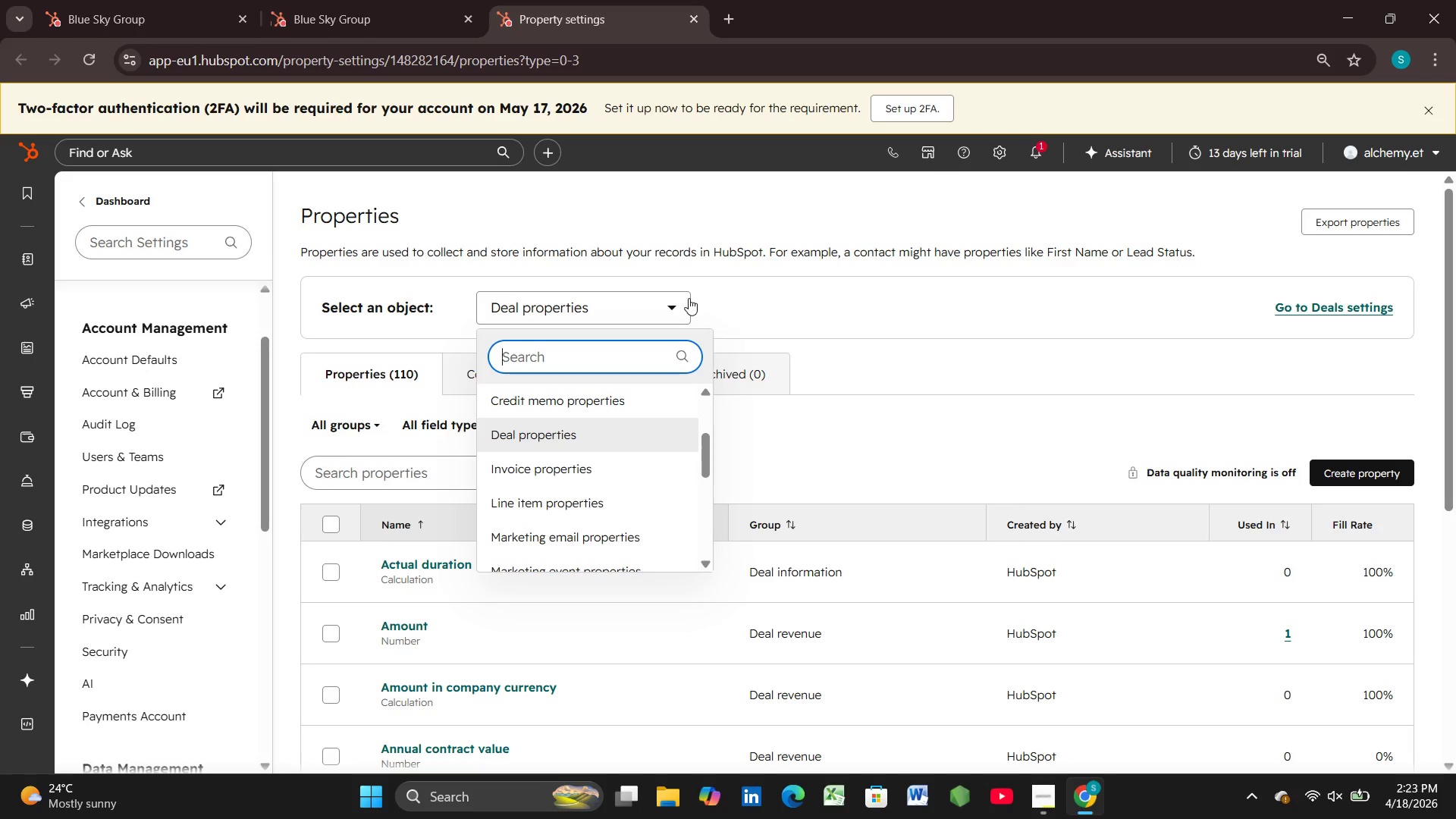 
wait(16.84)
 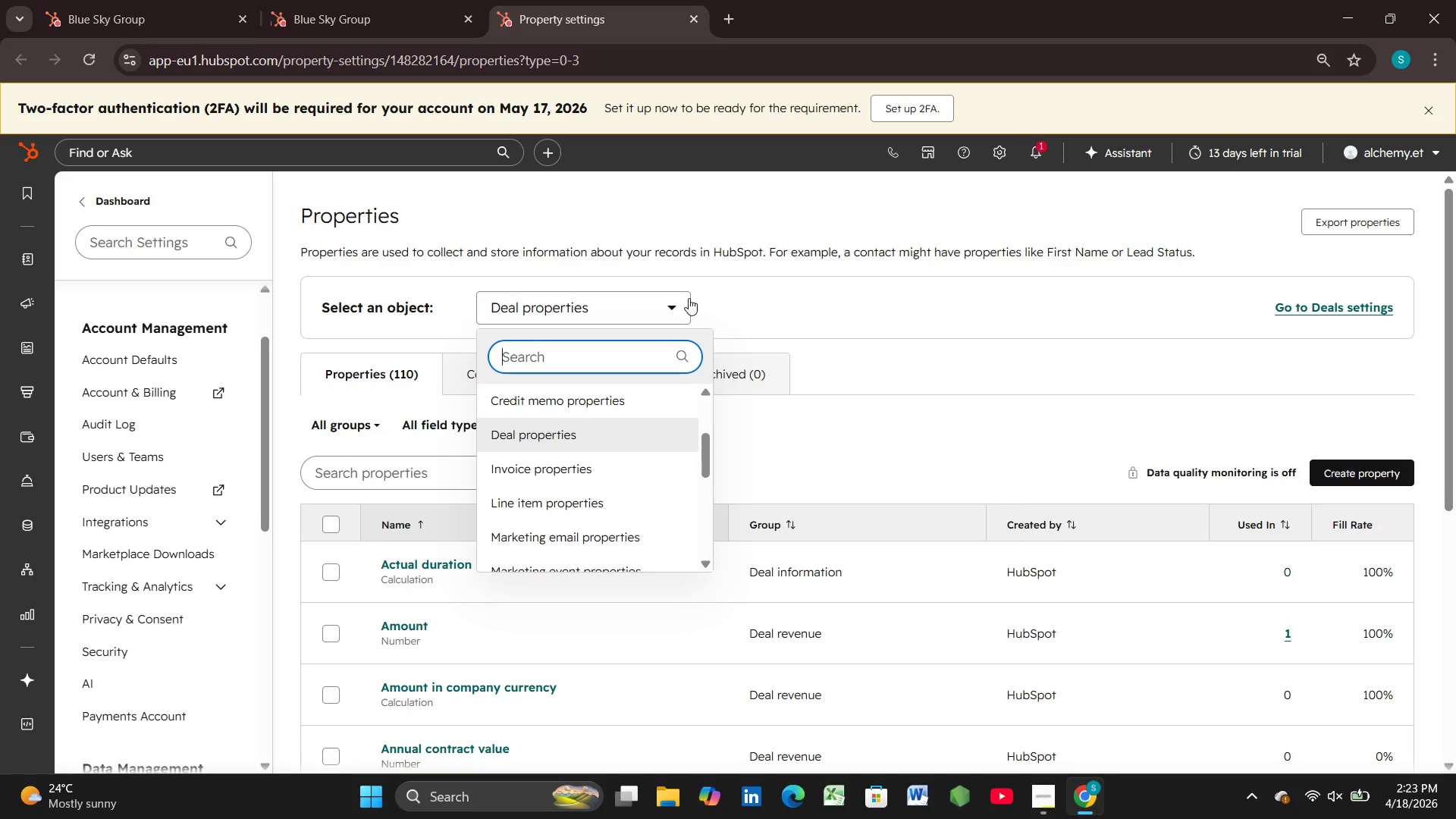 
type(lea)
key(Backspace)
key(Backspace)
key(Backspace)
 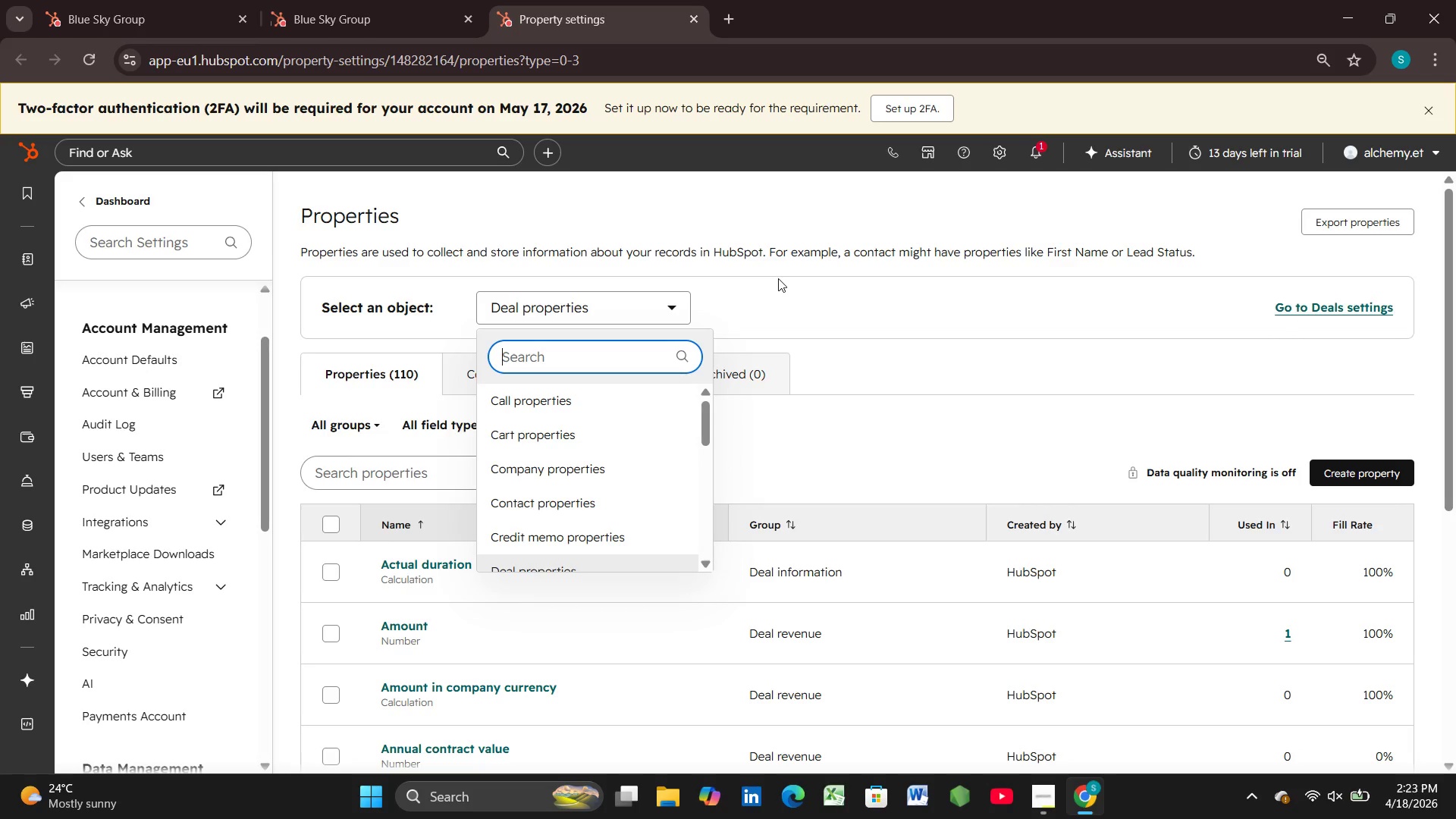 
left_click([795, 326])
 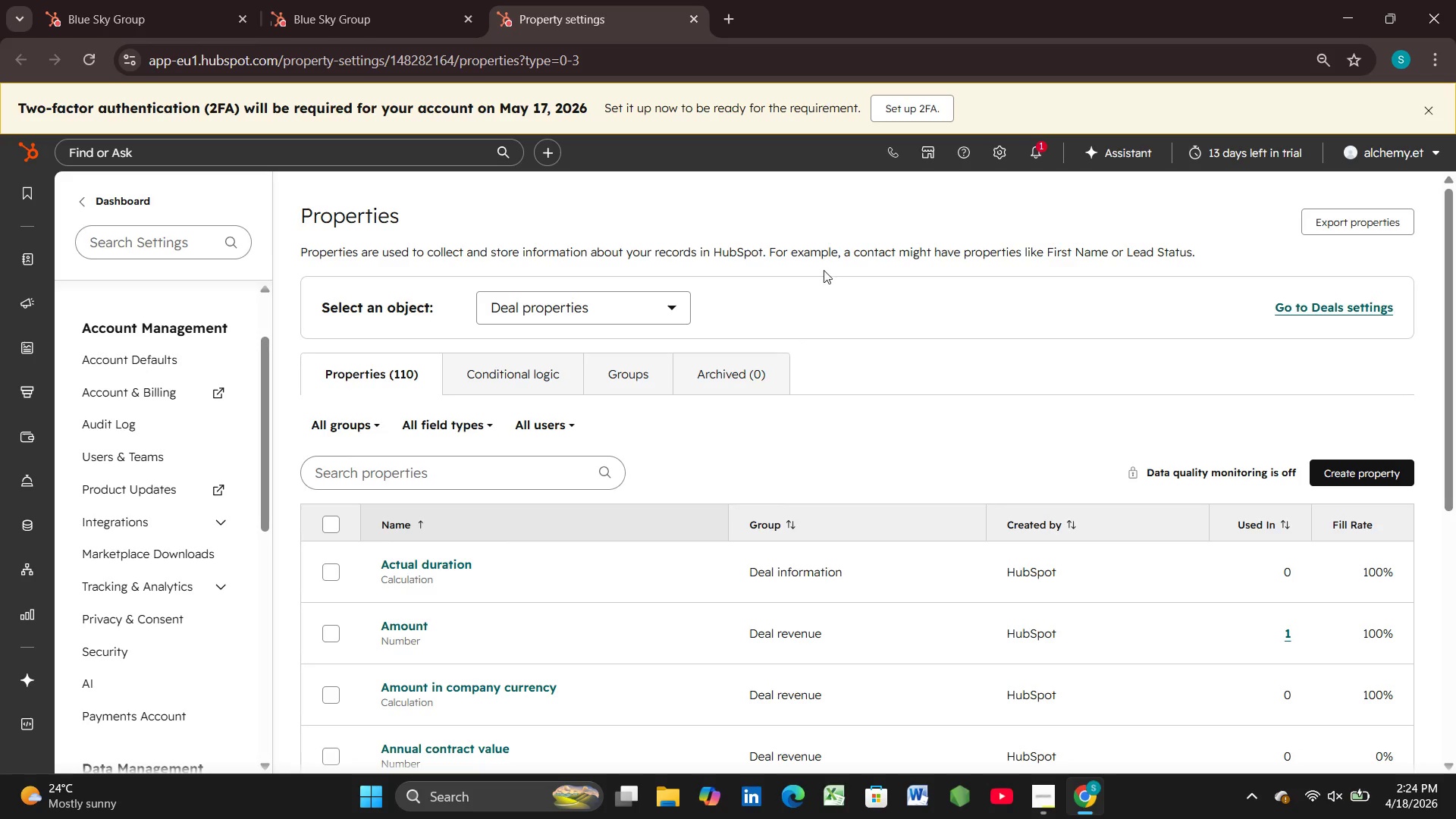 
wait(48.2)
 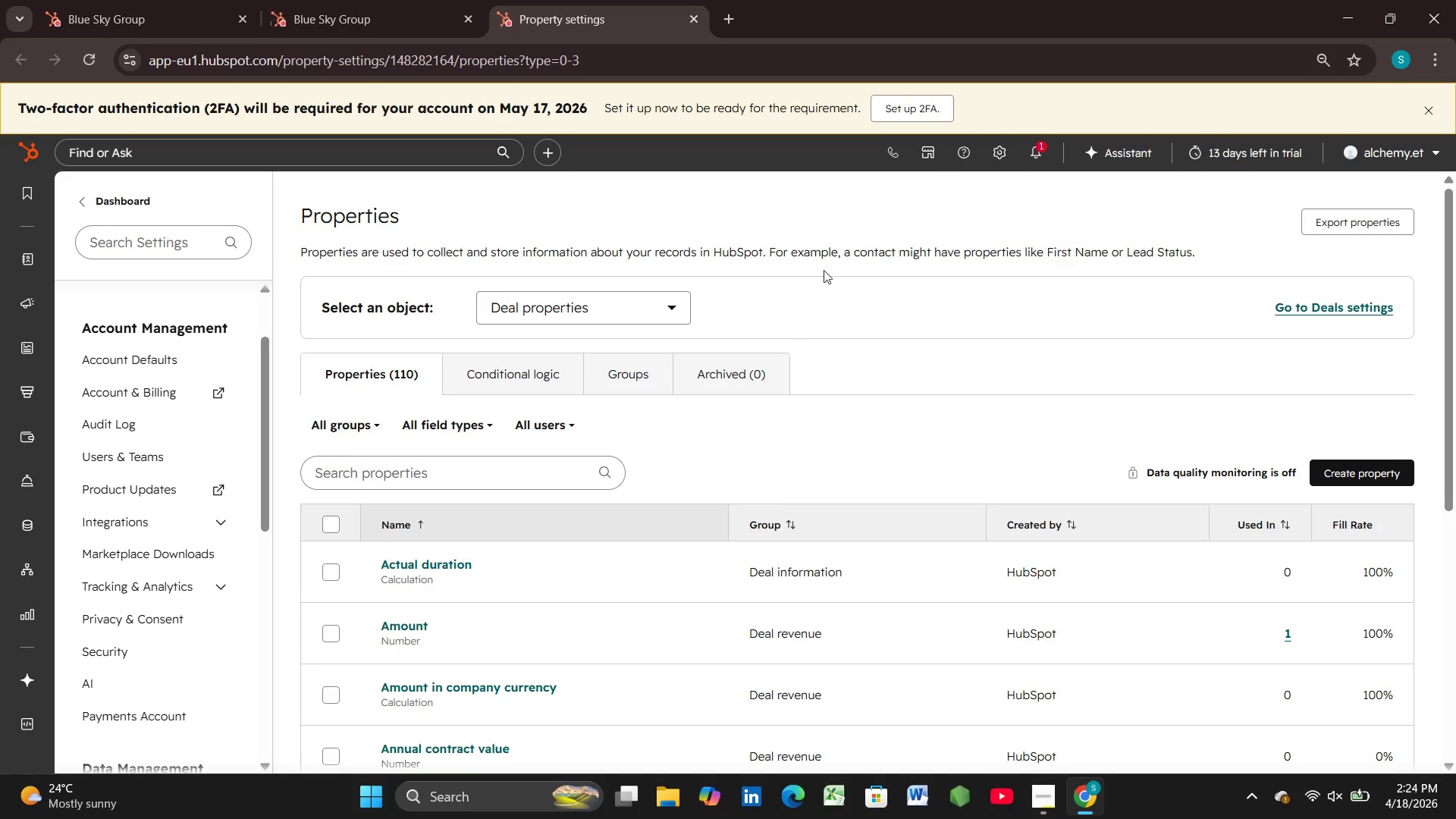 
left_click([491, 474])
 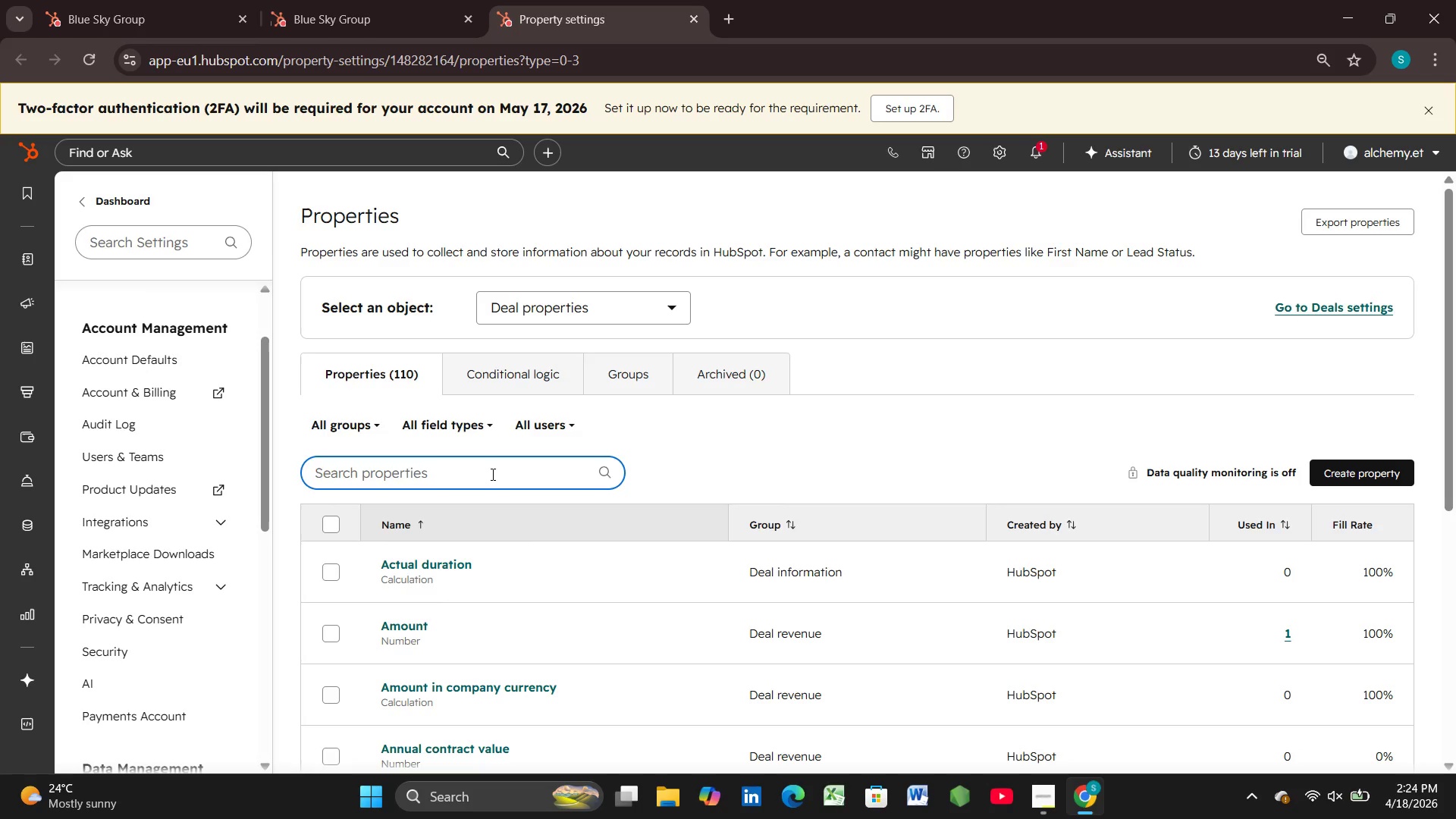 
type(leas)
key(Backspace)
type(d)
 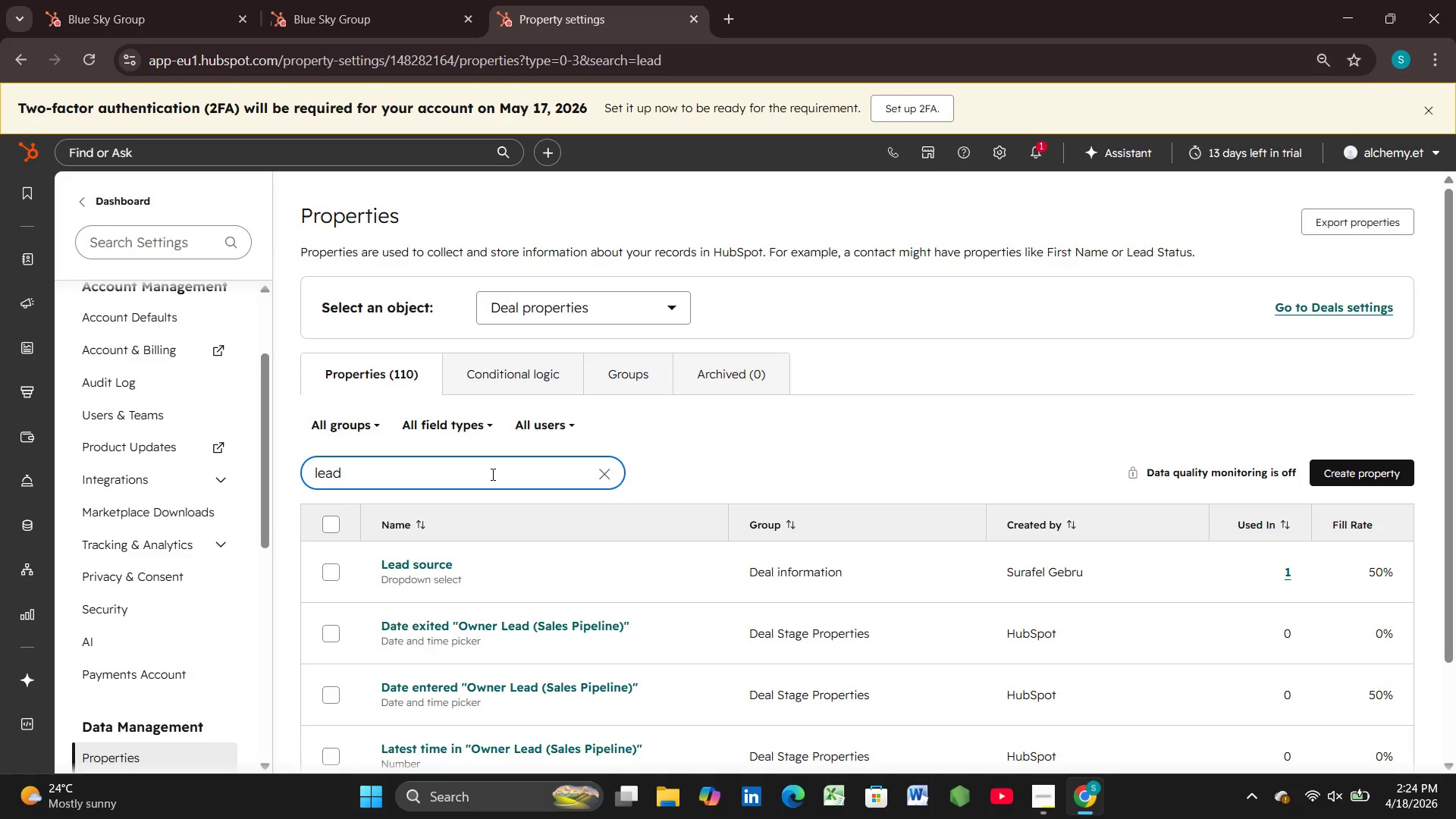 
wait(14.14)
 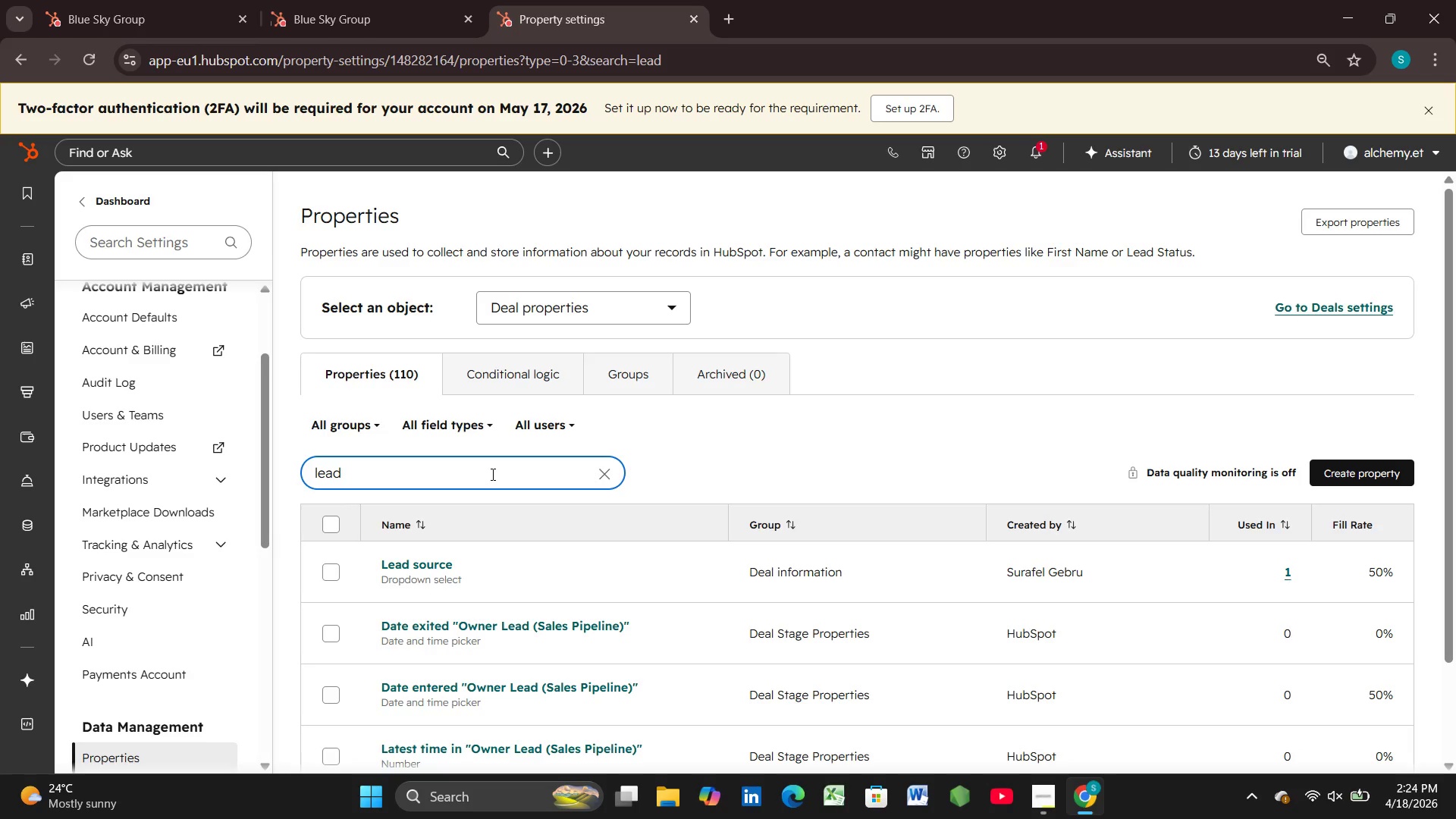 
left_click([704, 567])
 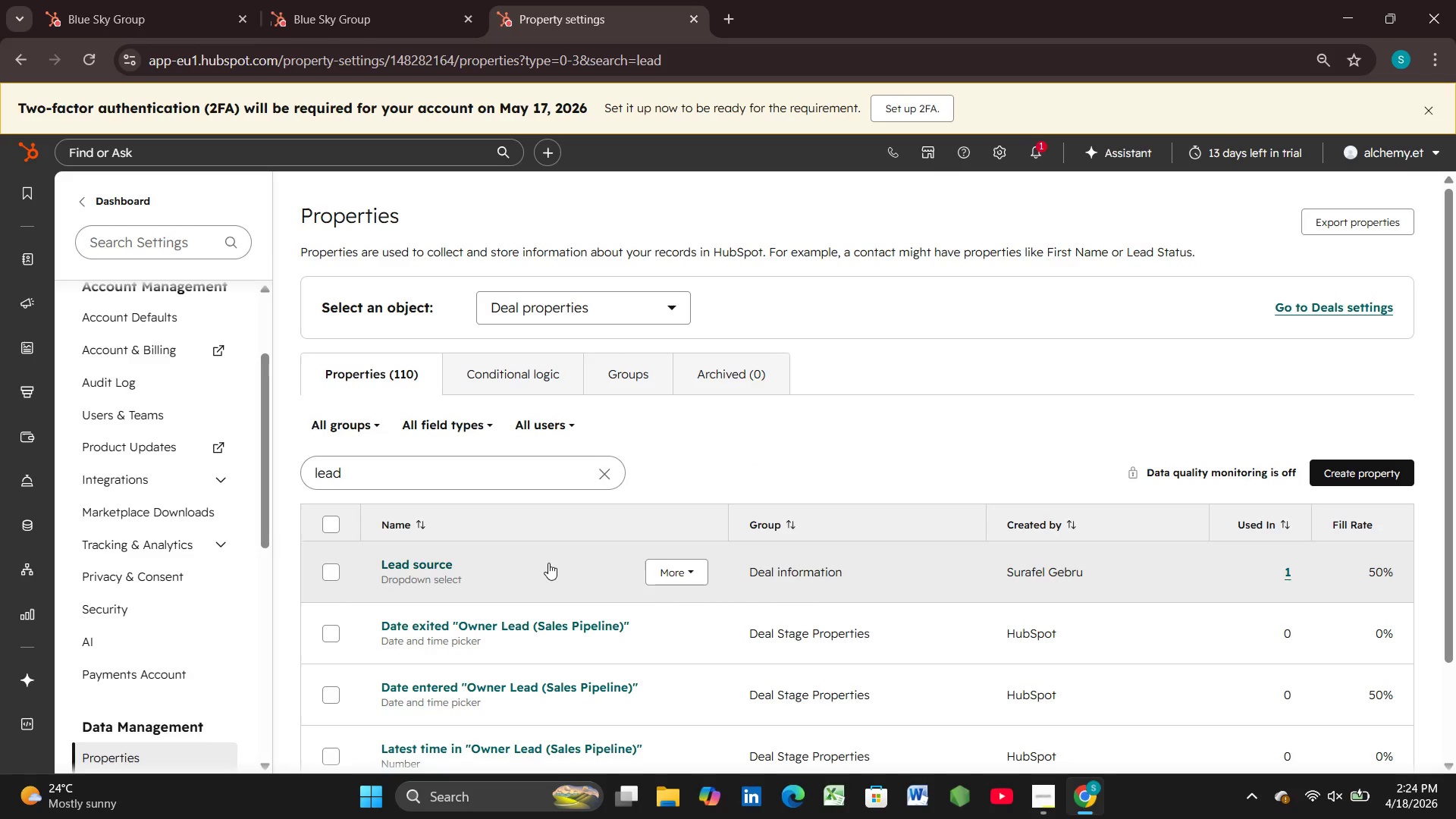 
wait(5.14)
 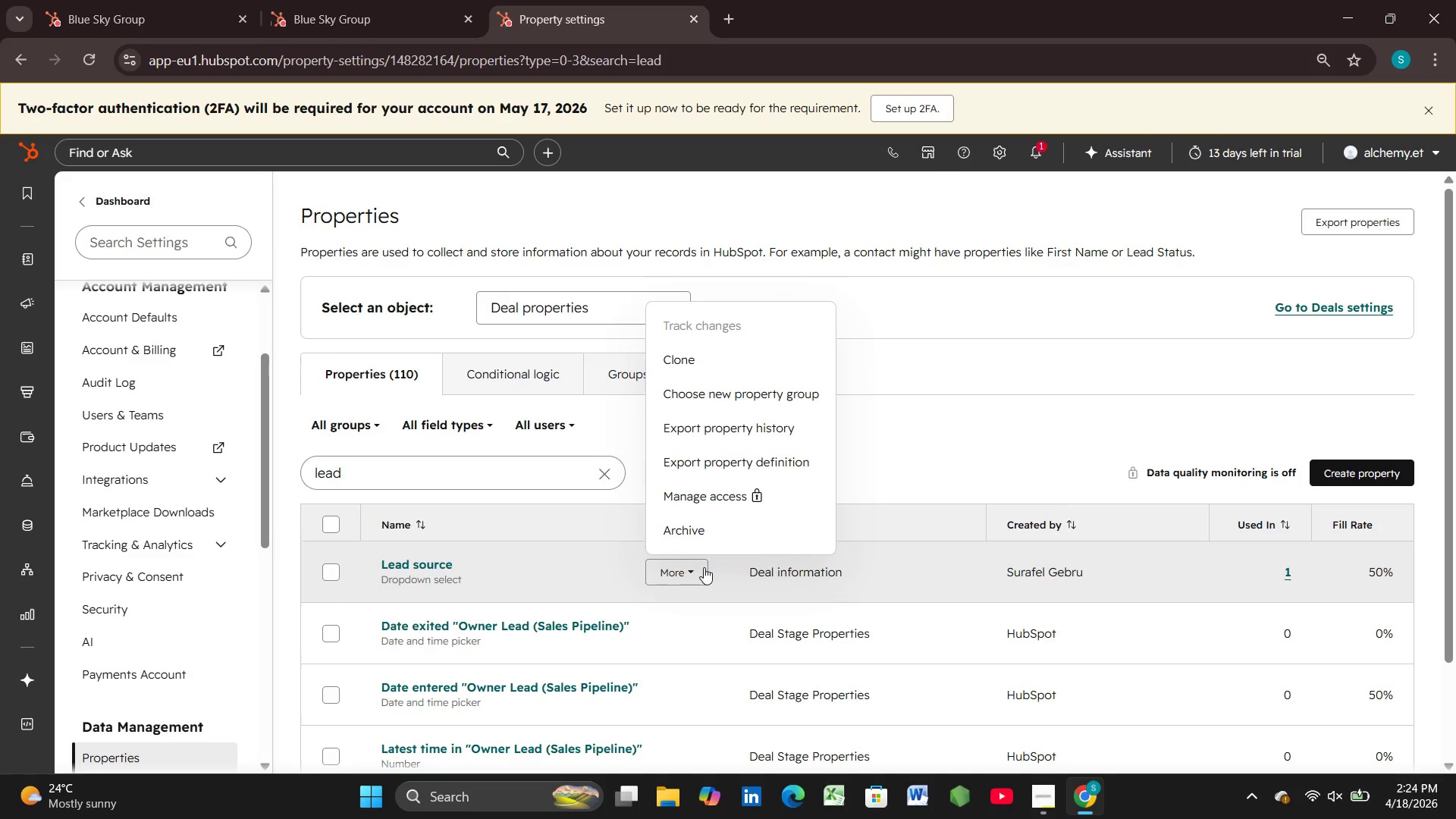 
left_click([459, 559])
 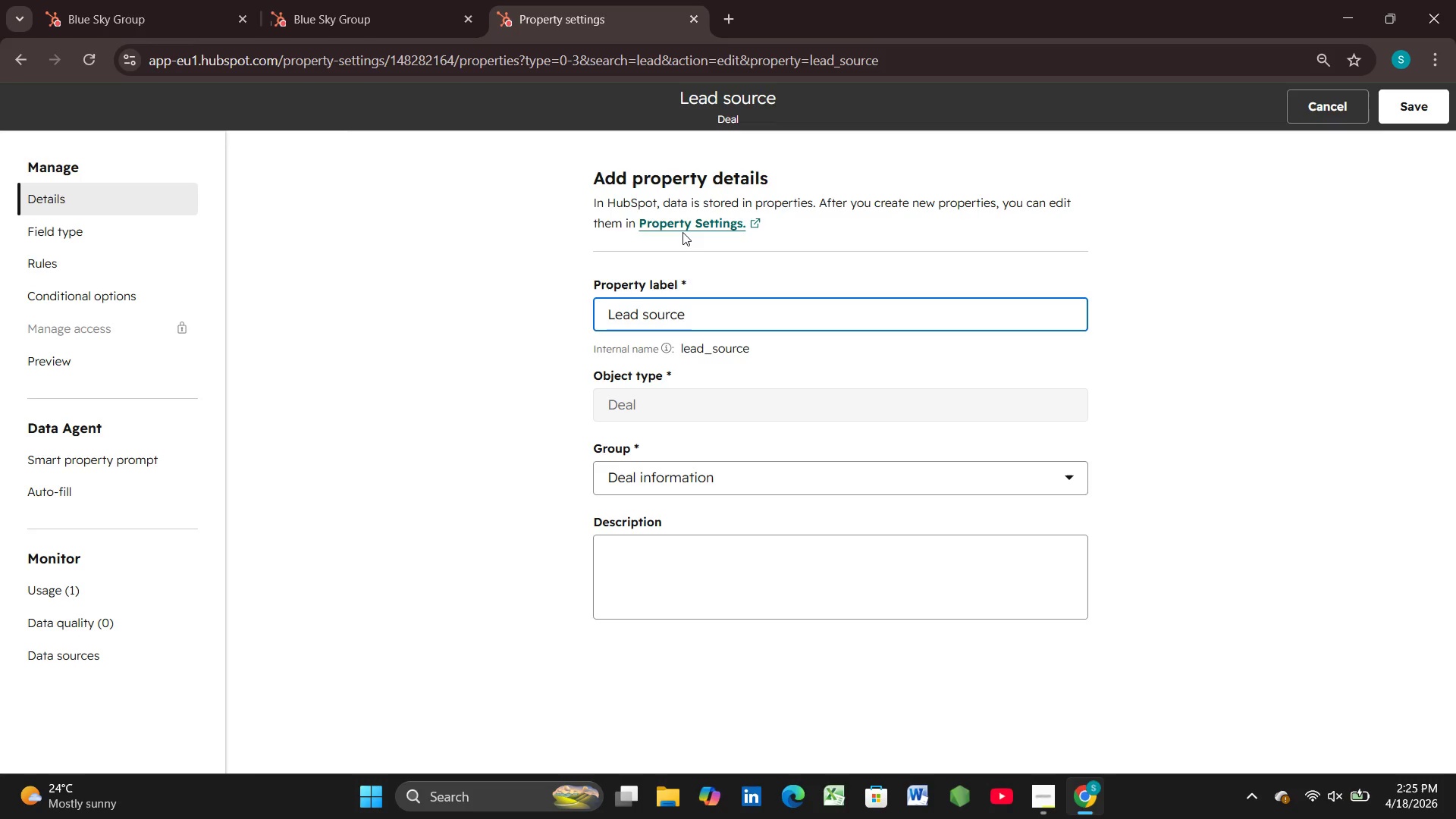 
wait(37.72)
 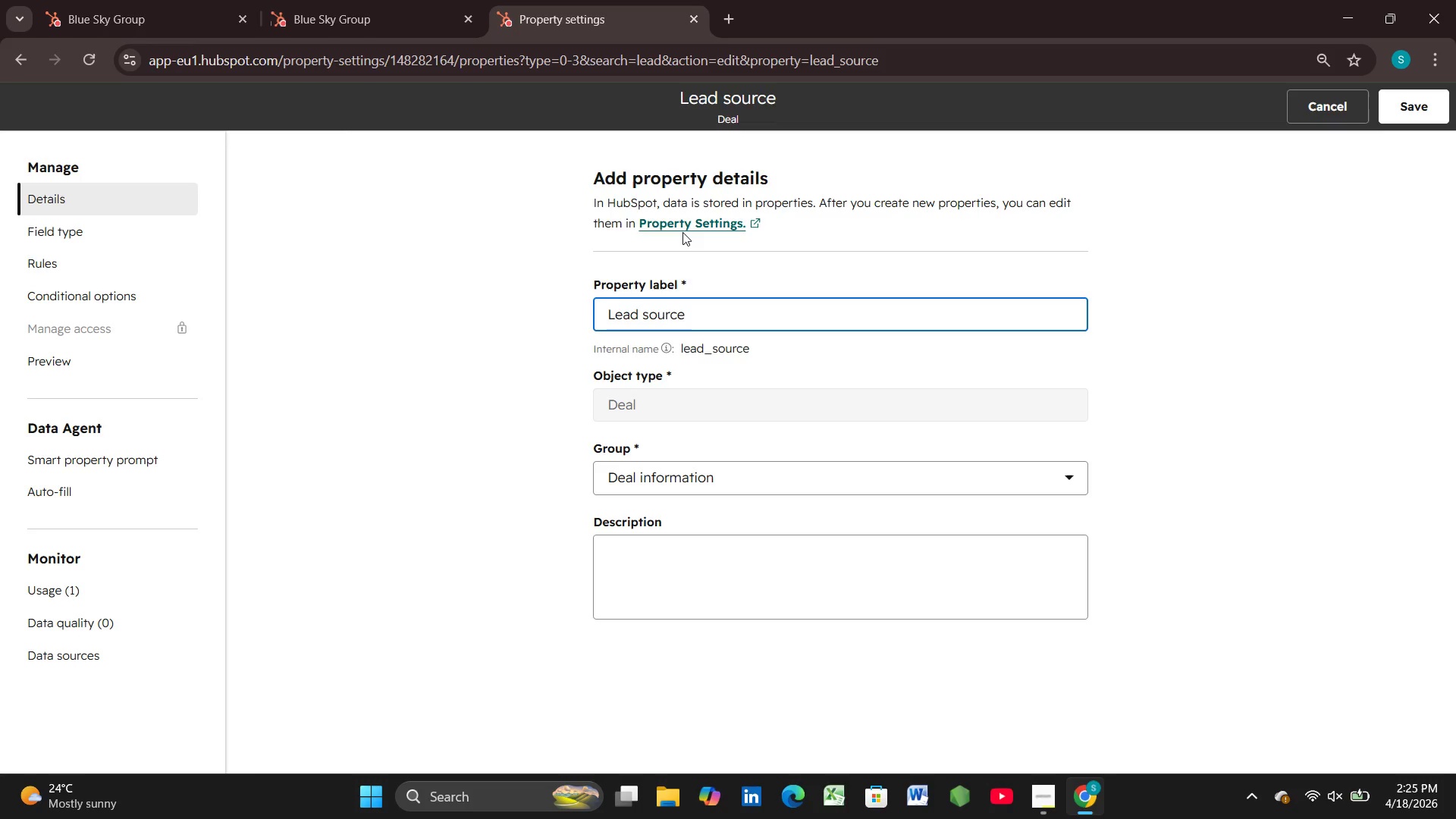 
left_click([1058, 475])
 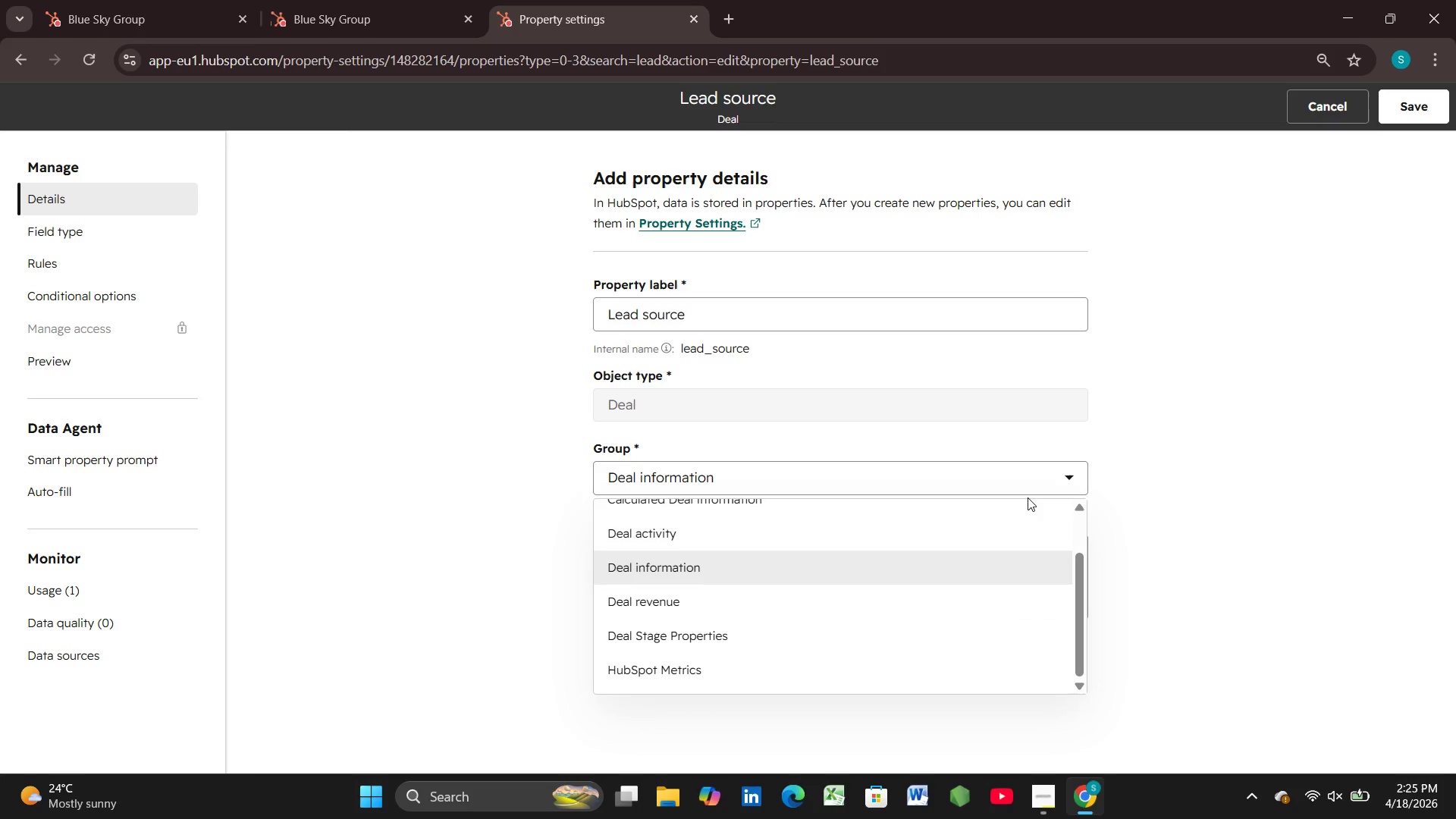 
mouse_move([903, 574])
 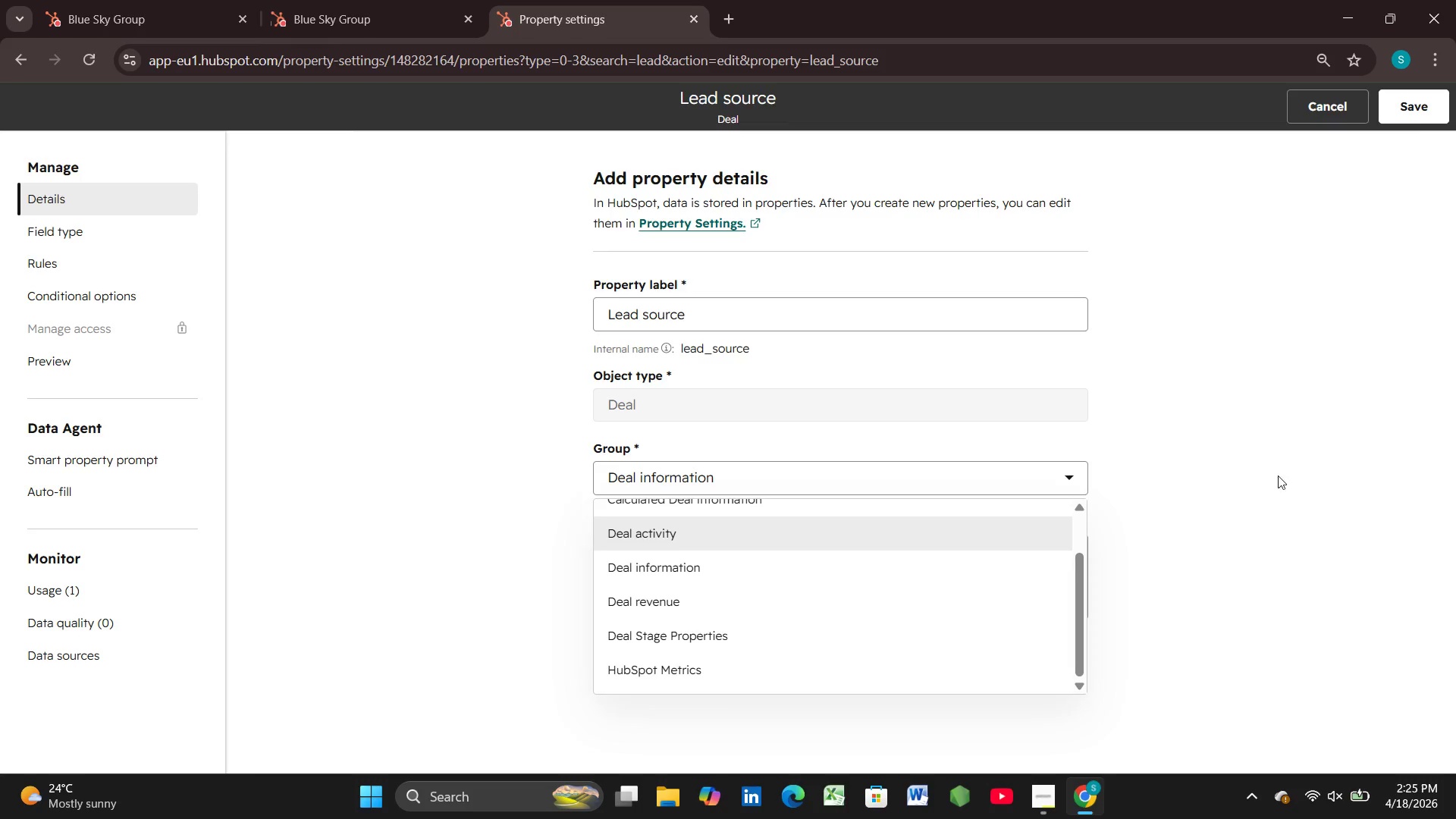 
left_click_drag(start_coordinate=[1282, 474], to_coordinate=[1273, 479])
 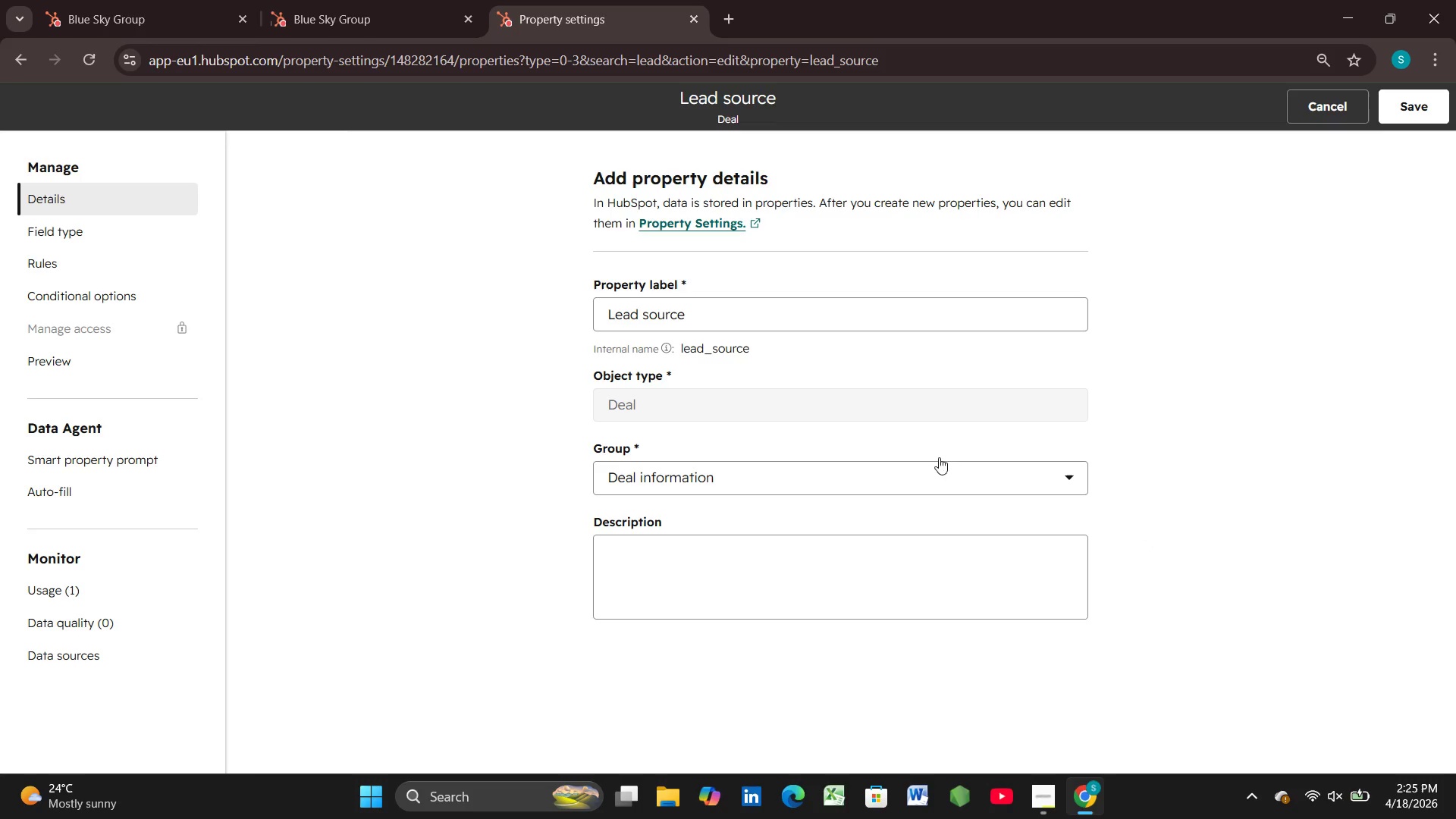 
wait(27.44)
 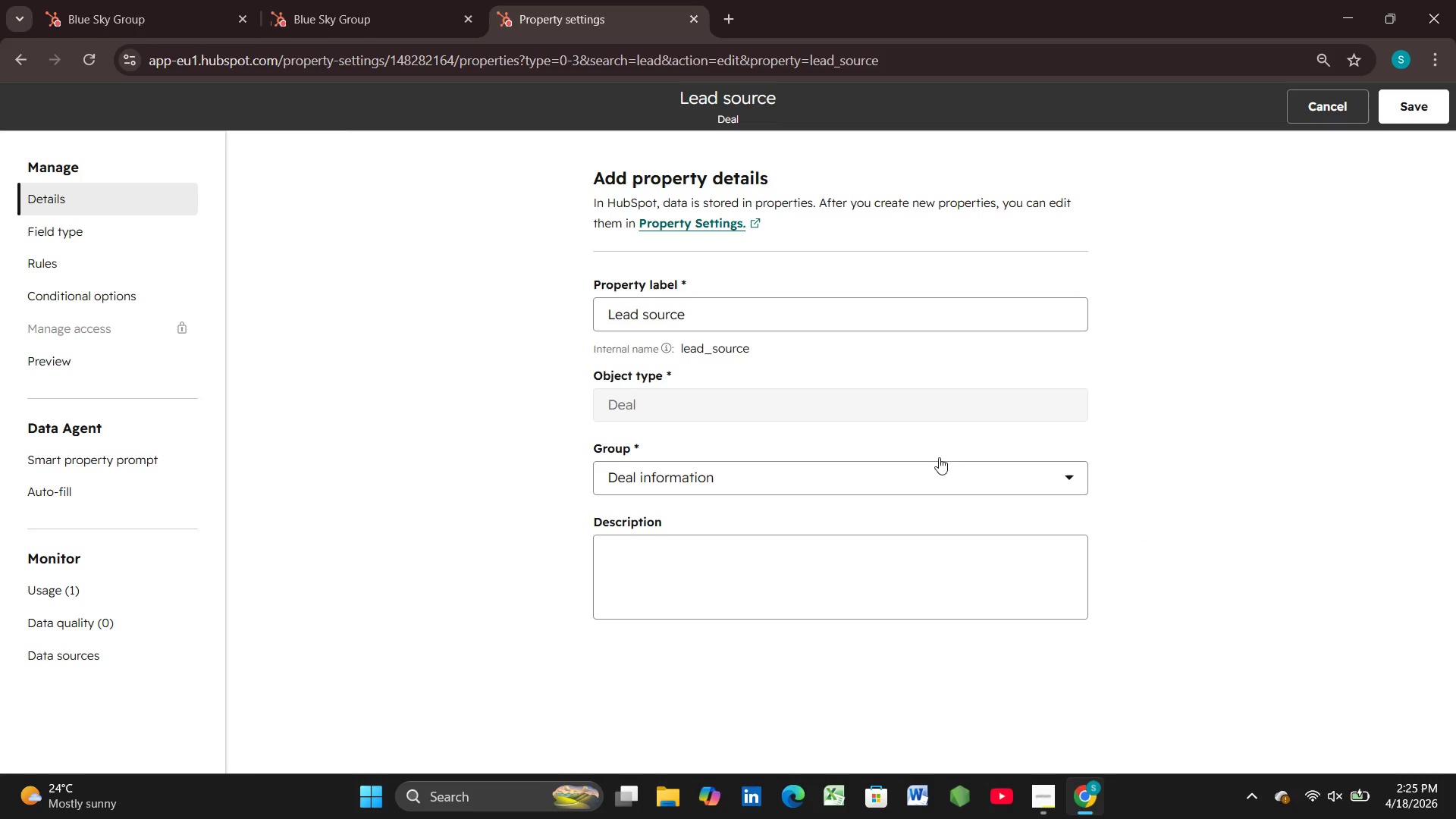 
scroll: coordinate [1046, 530], scroll_direction: down, amount: 6.0
 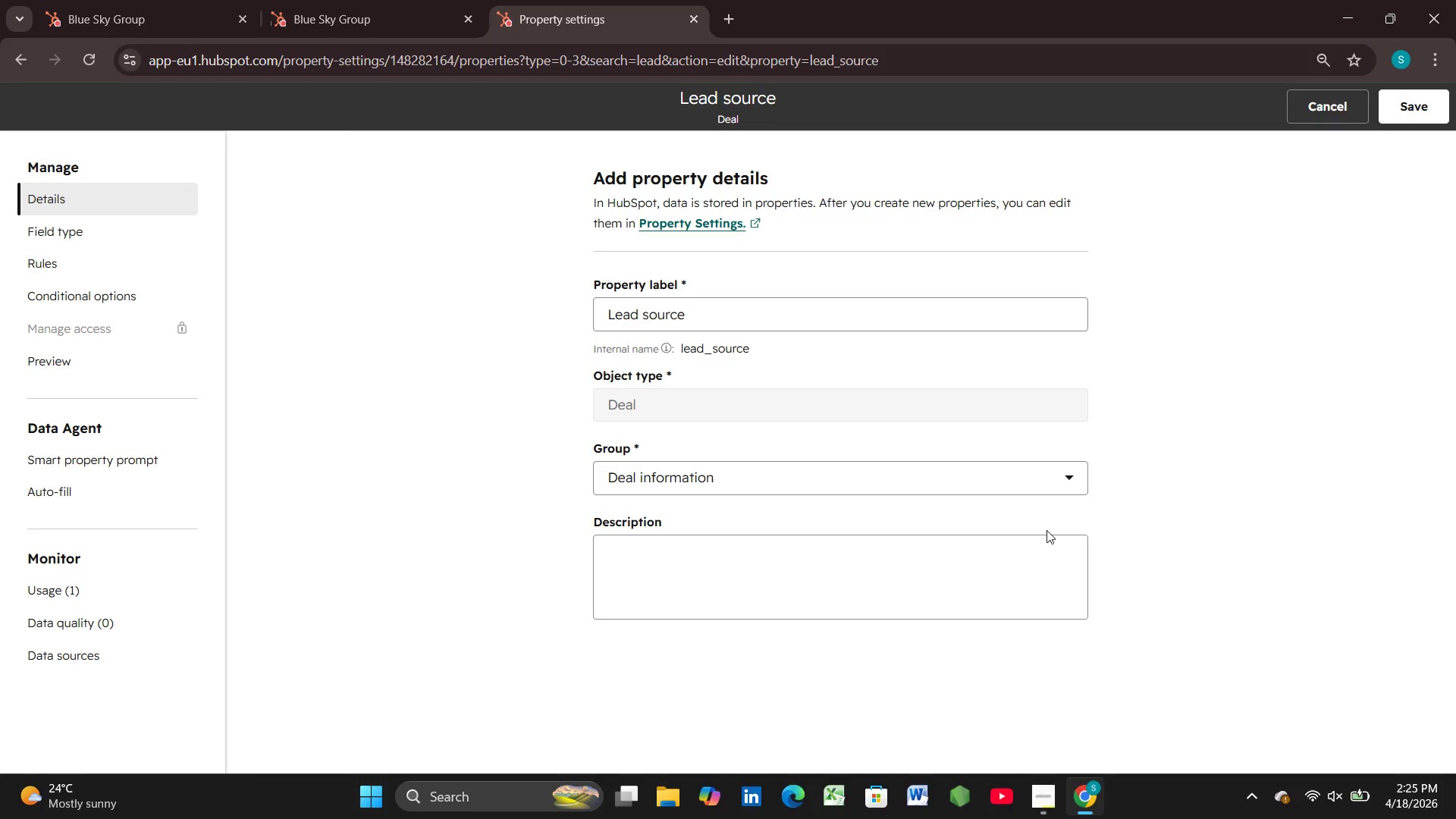 
key(Control+NumpadSubtract)
 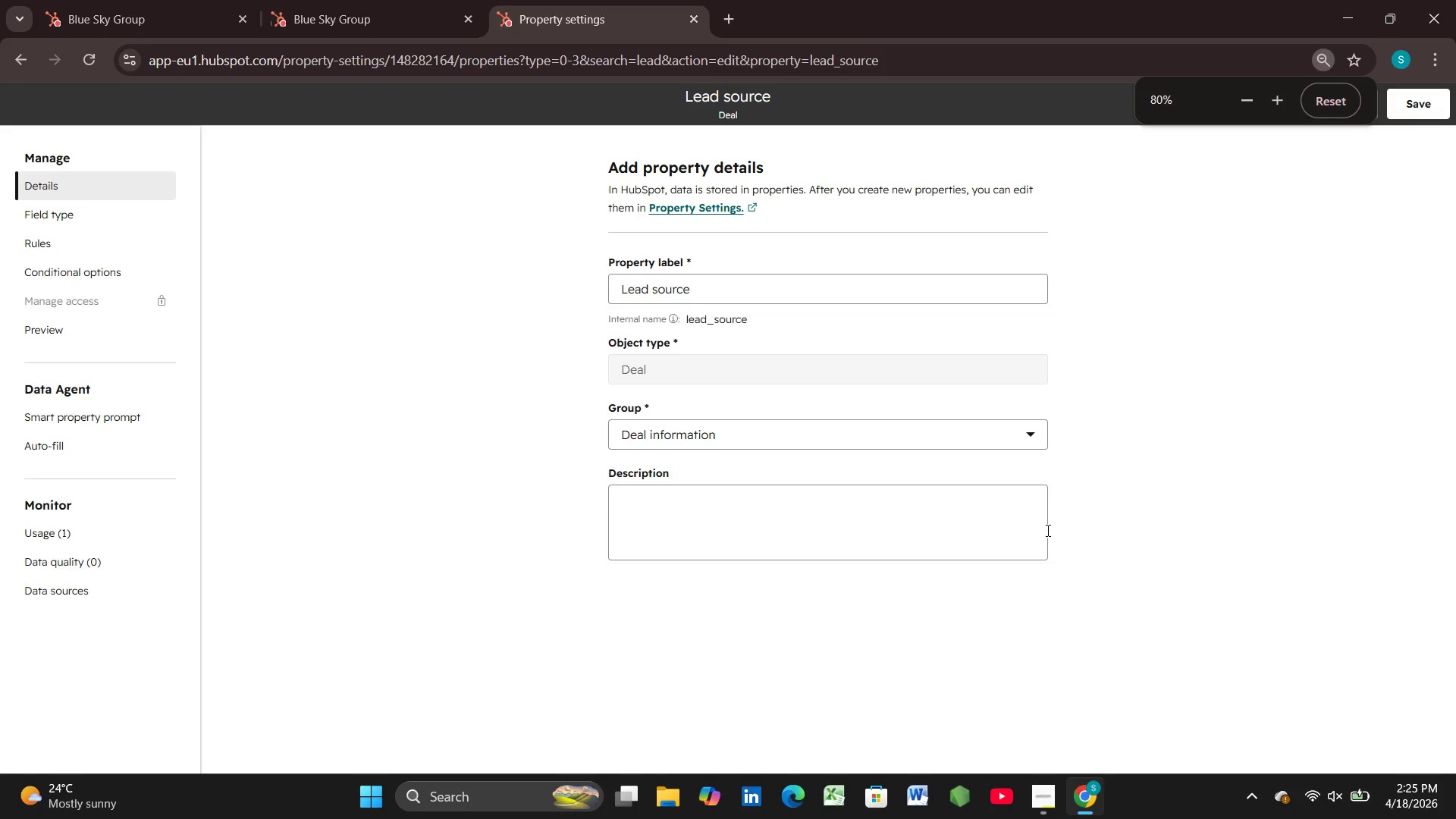 
key(Control+NumpadAdd)
 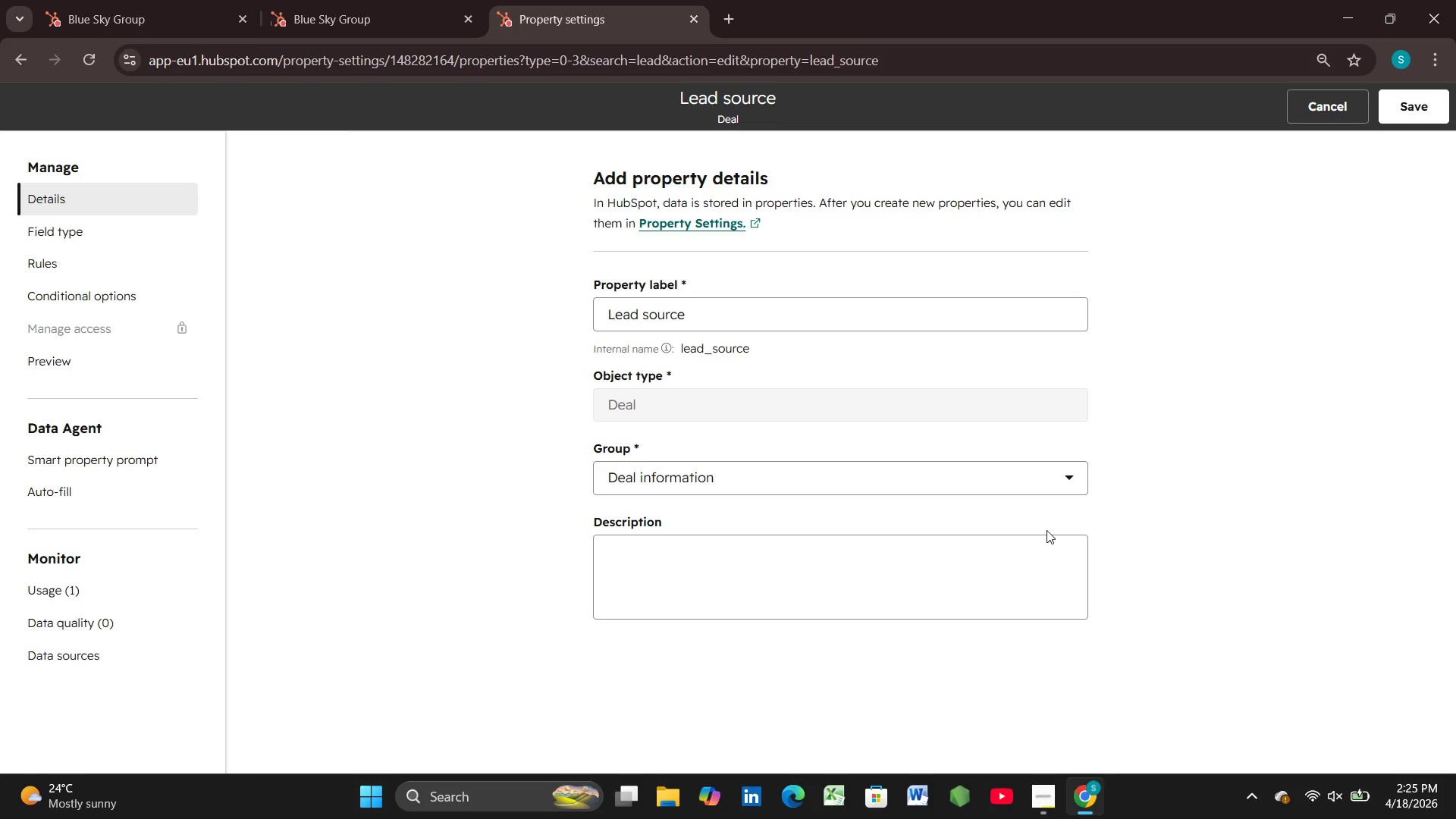 
scroll: coordinate [1043, 533], scroll_direction: down, amount: 5.0
 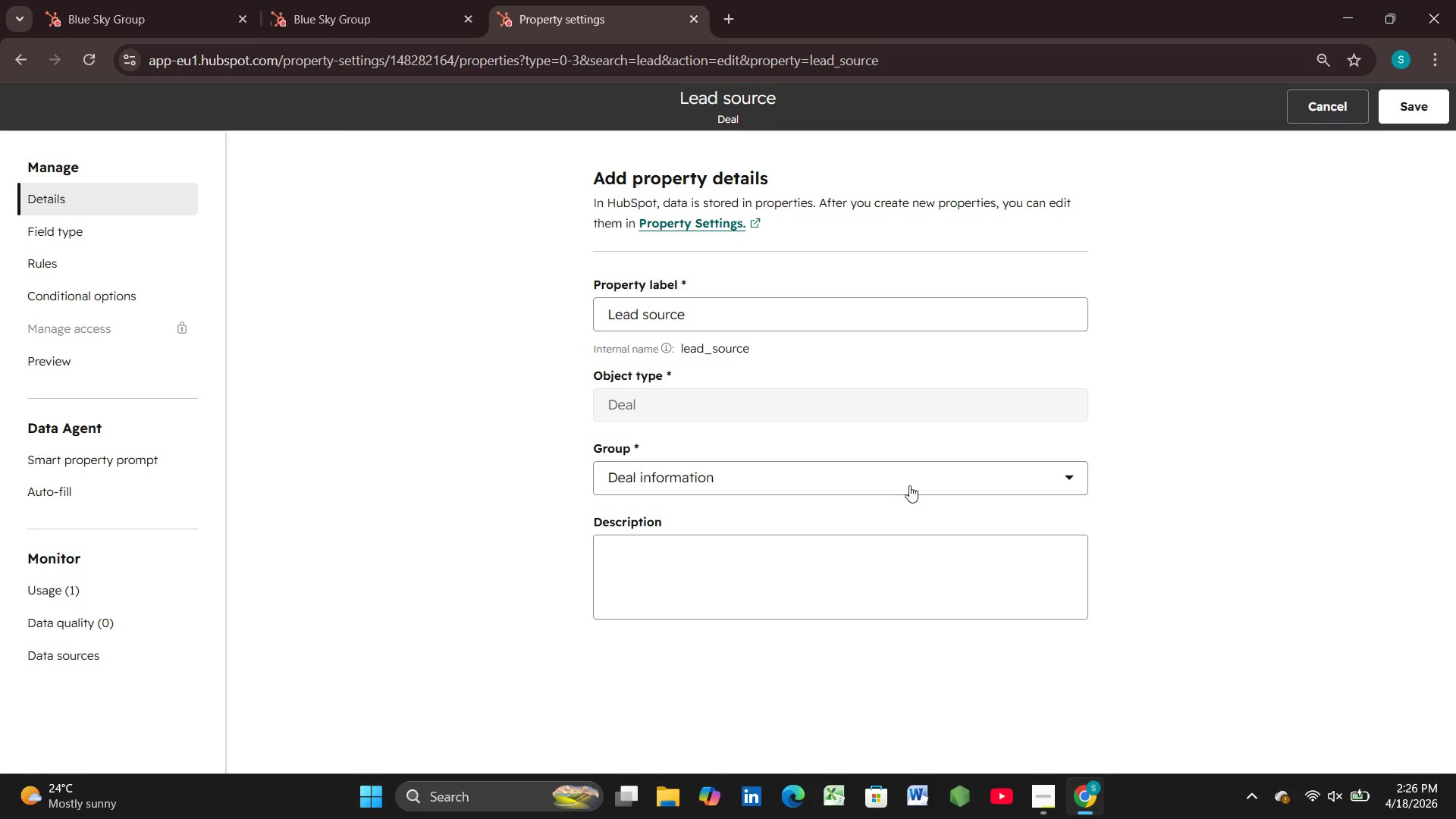 
wait(45.24)
 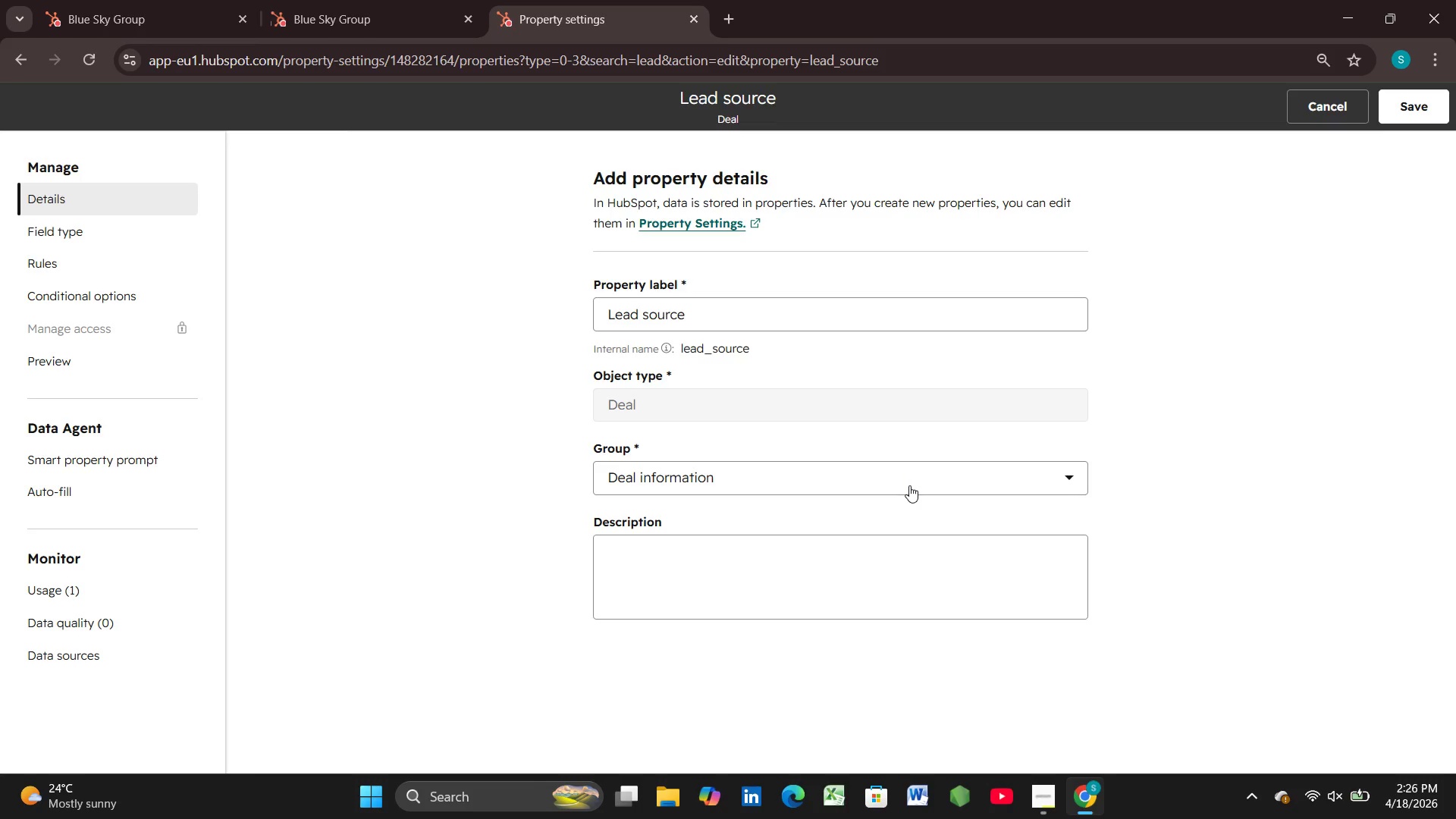 
left_click([27, 62])
 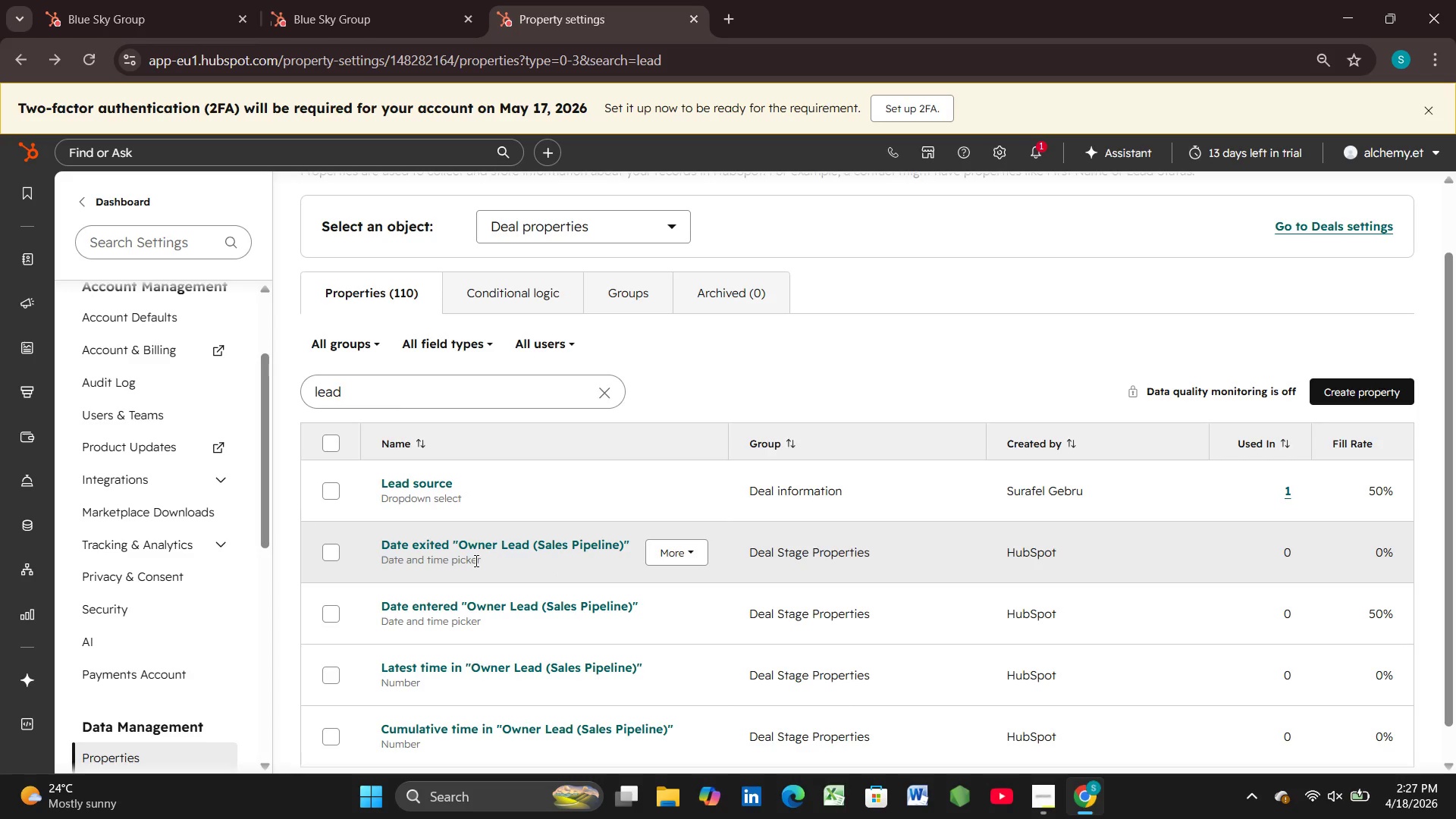 
wait(54.94)
 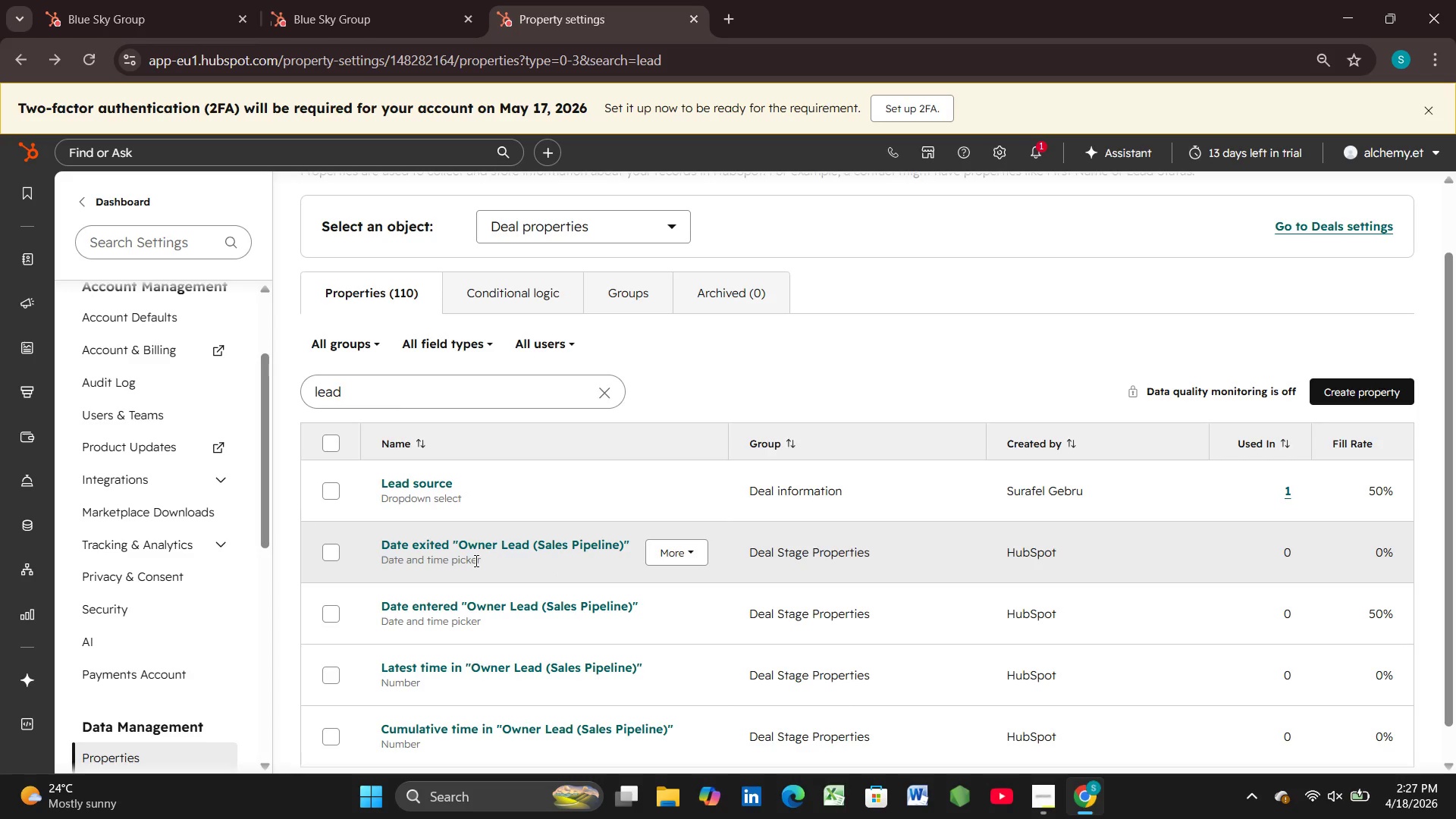 
scroll: coordinate [497, 626], scroll_direction: down, amount: 1.0
 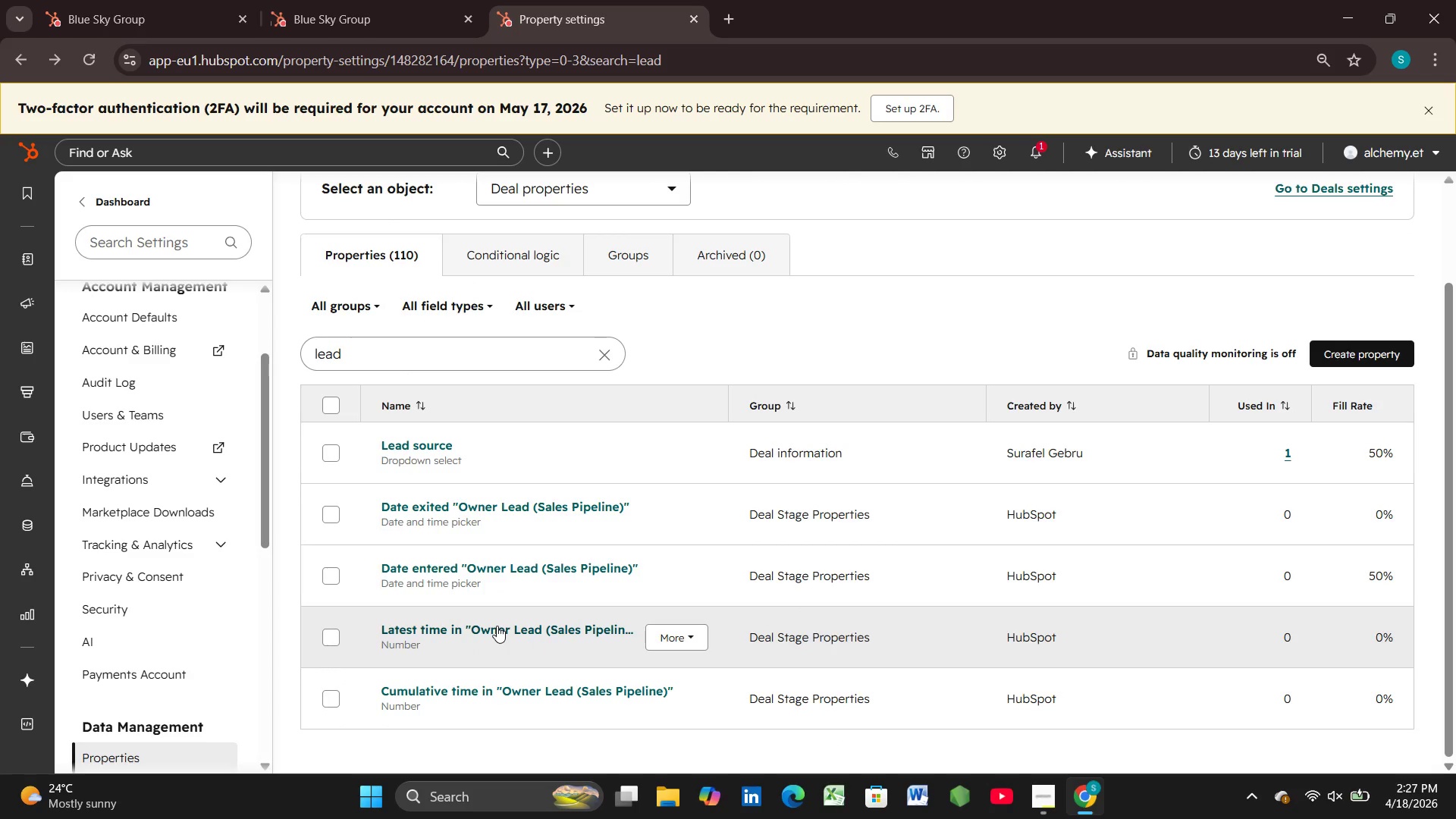 
wait(7.73)
 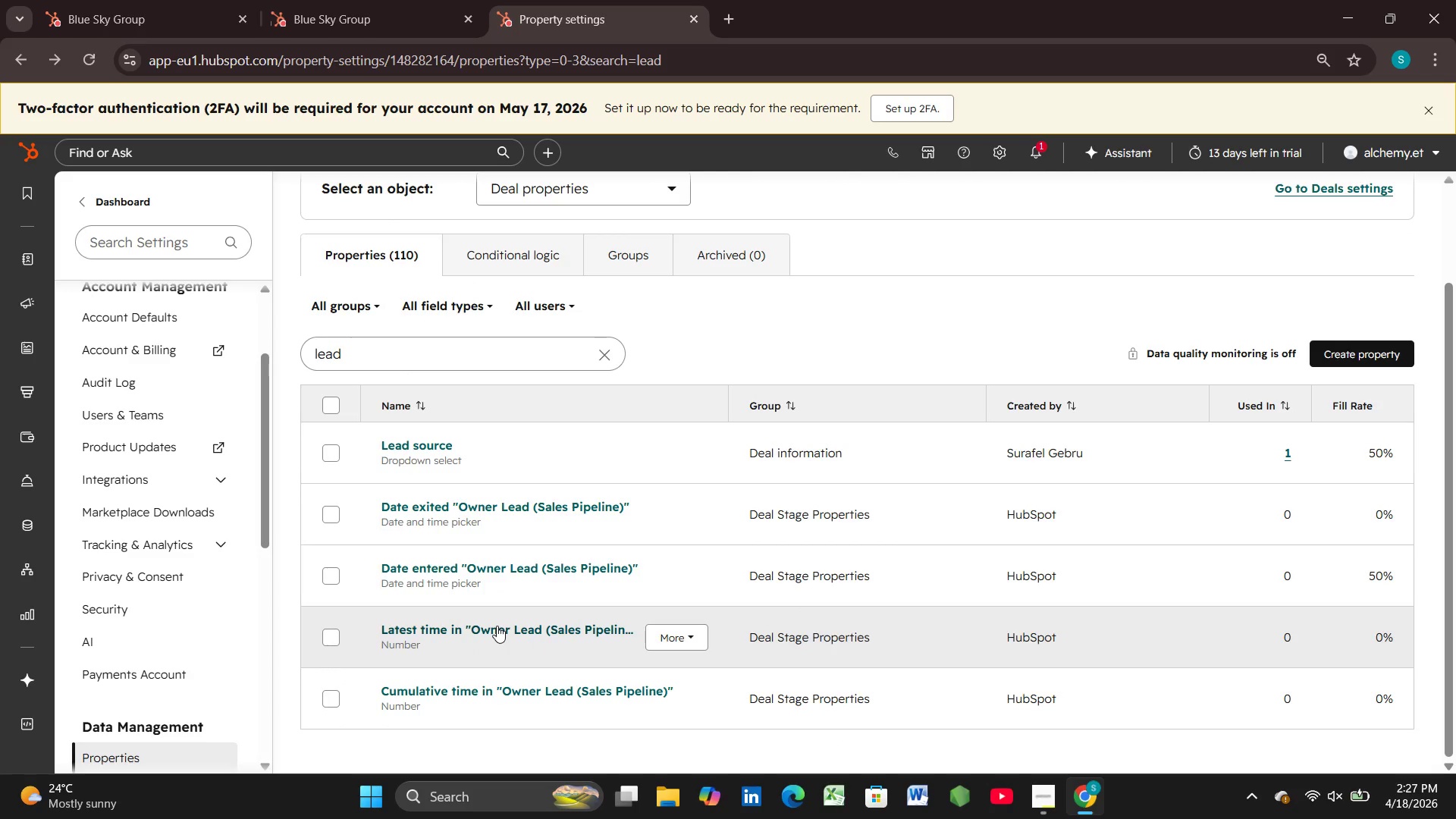 
left_click([108, 334])
 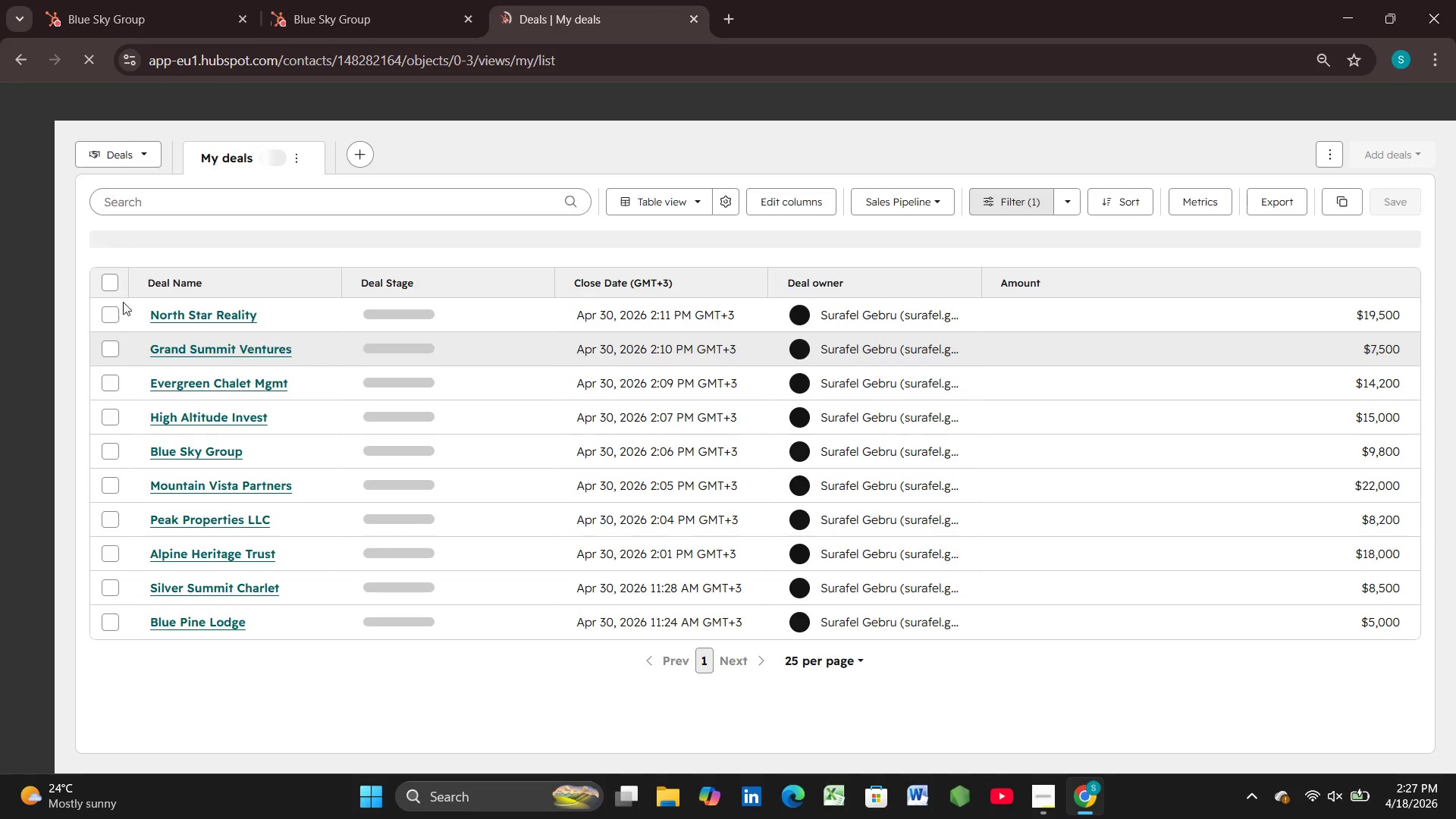 
wait(12.78)
 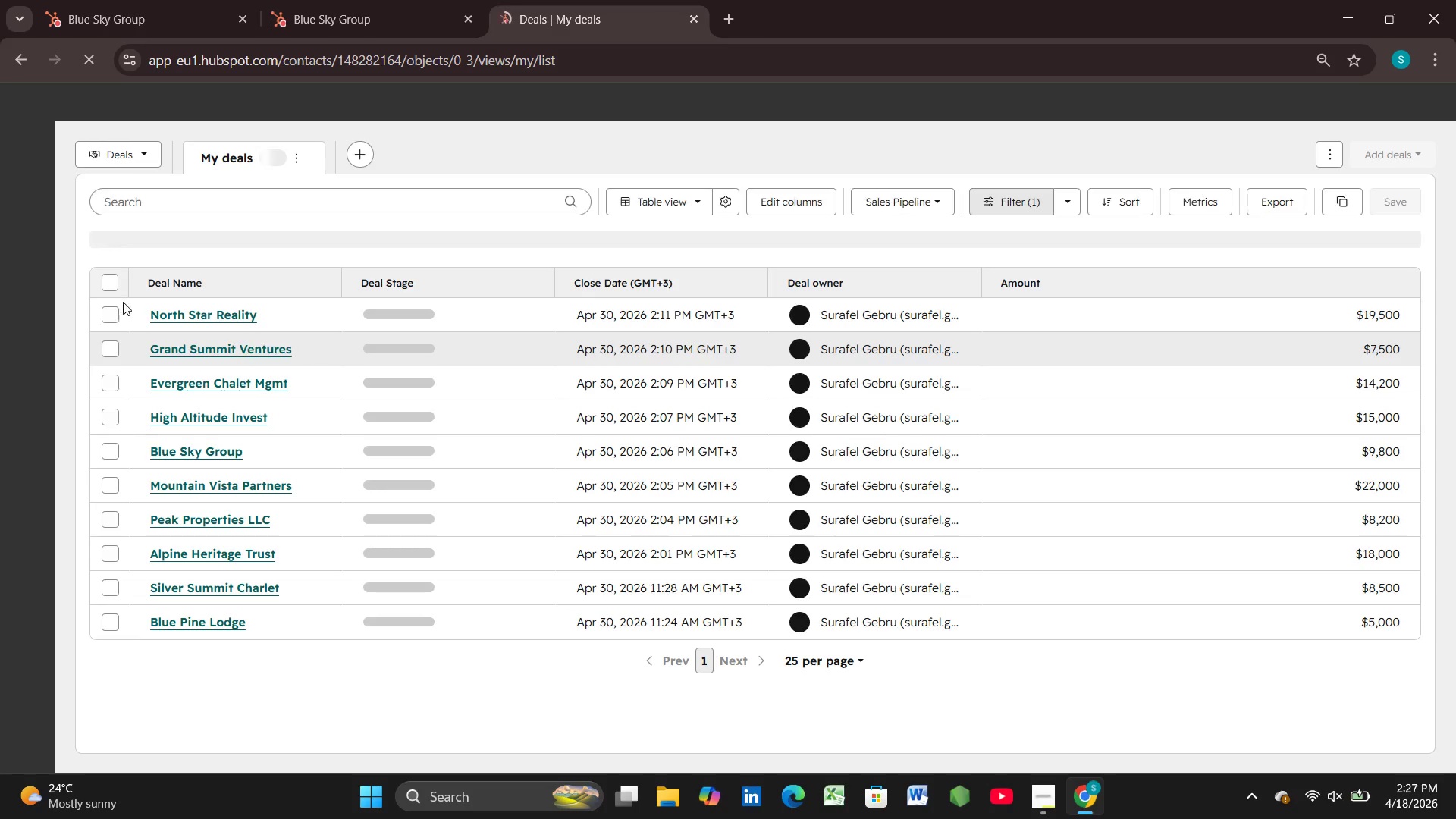 
left_click([105, 305])
 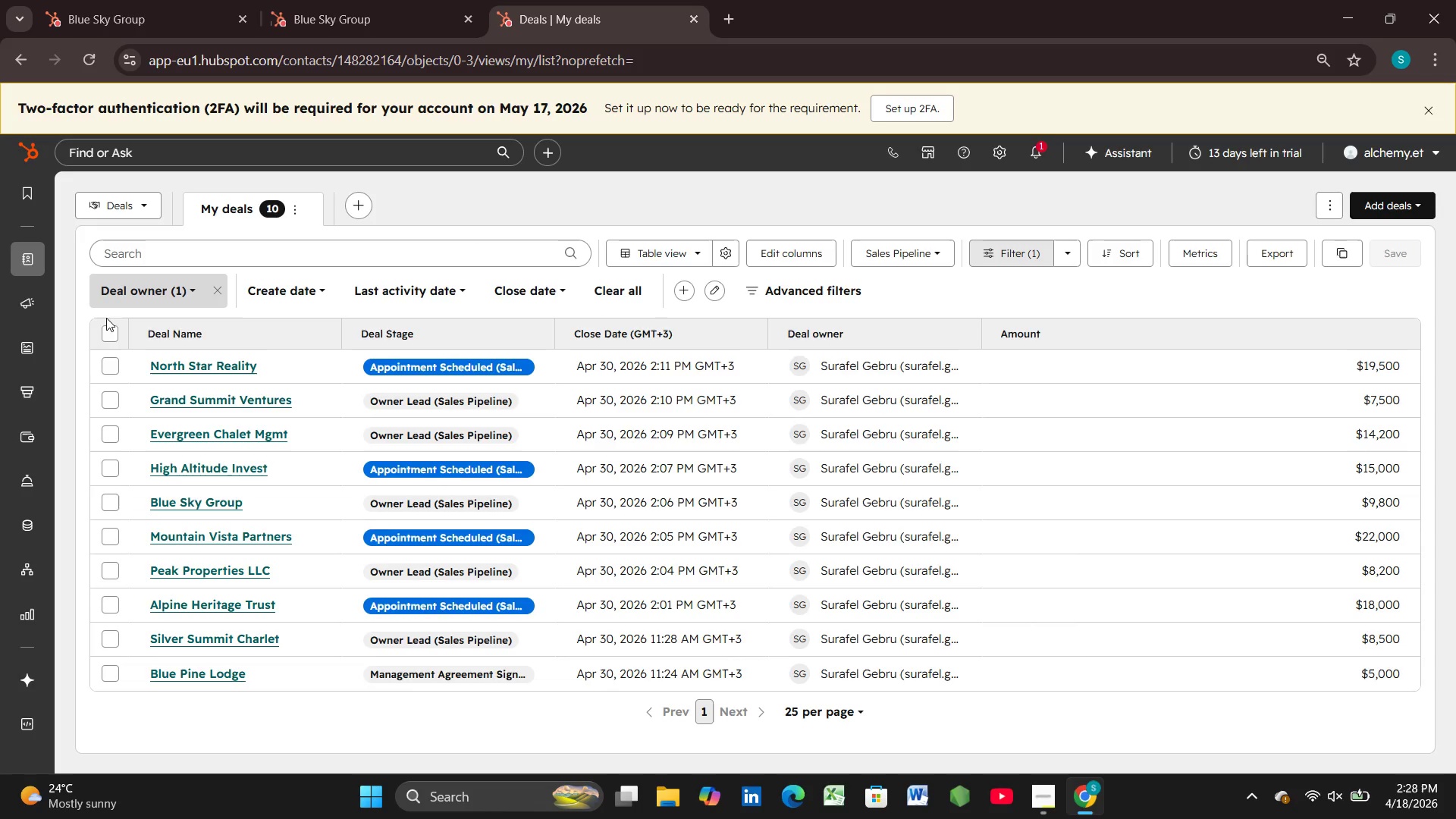 
left_click([108, 324])
 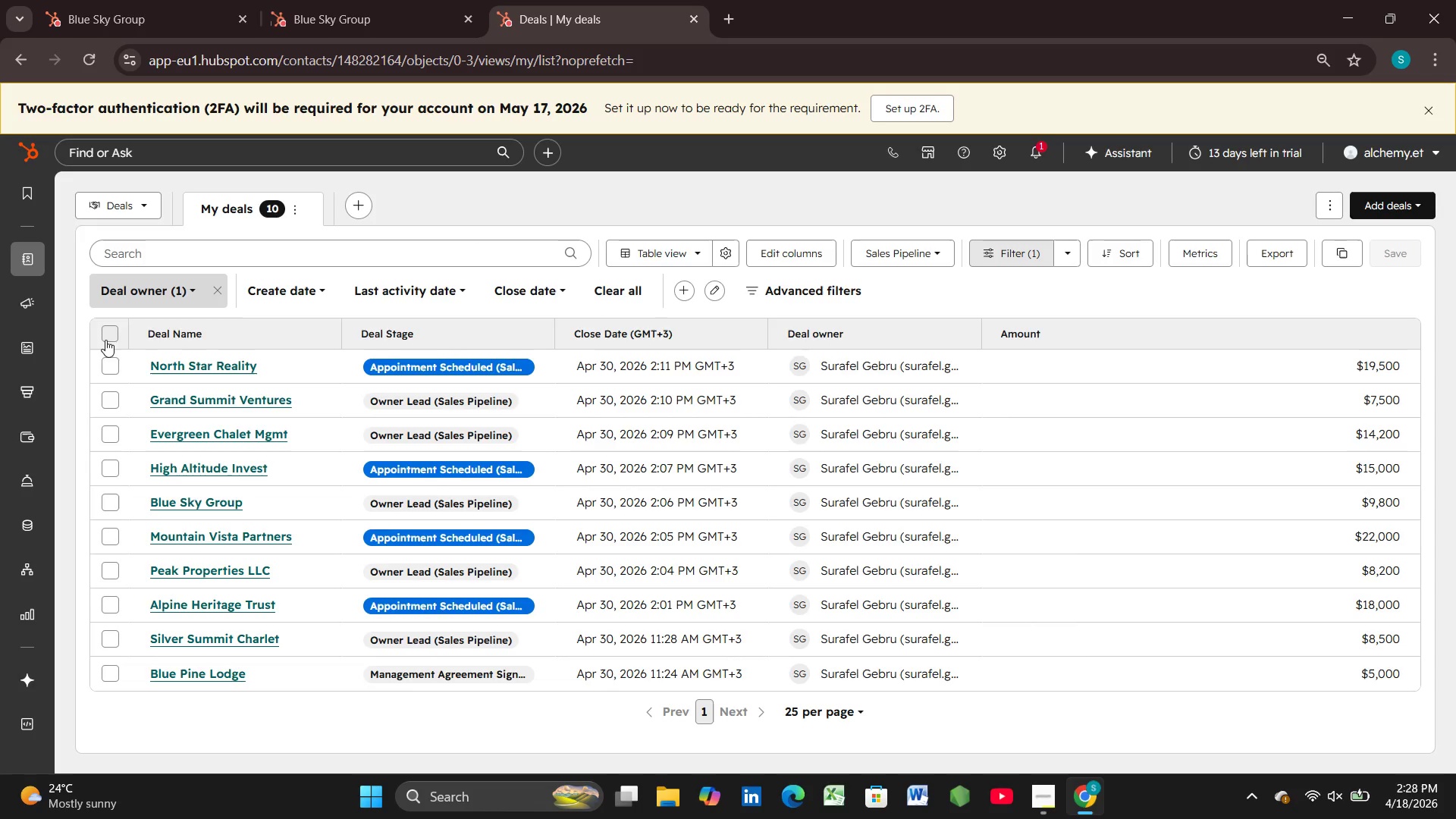 
left_click([109, 330])
 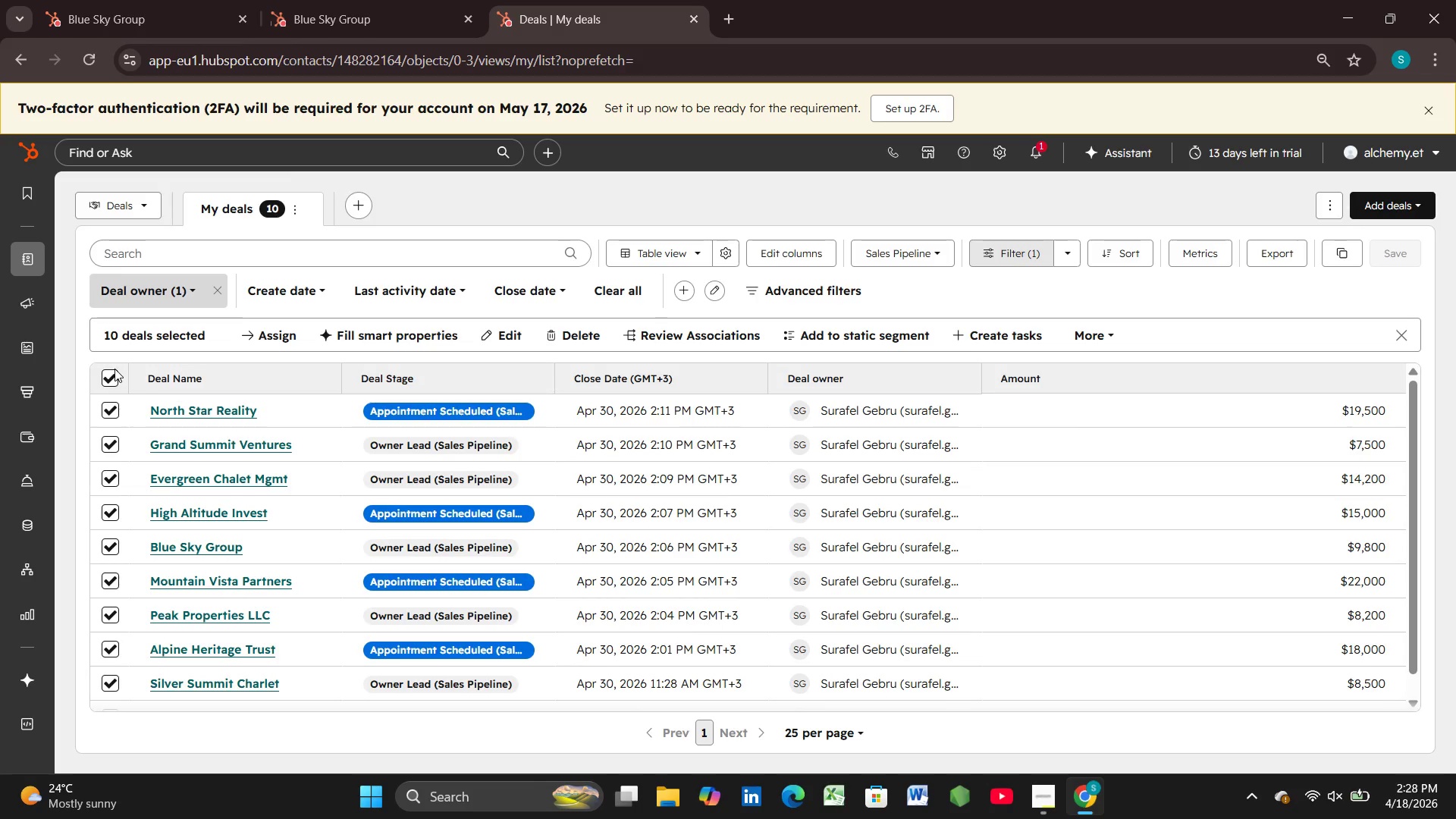 
mouse_move([184, 416])
 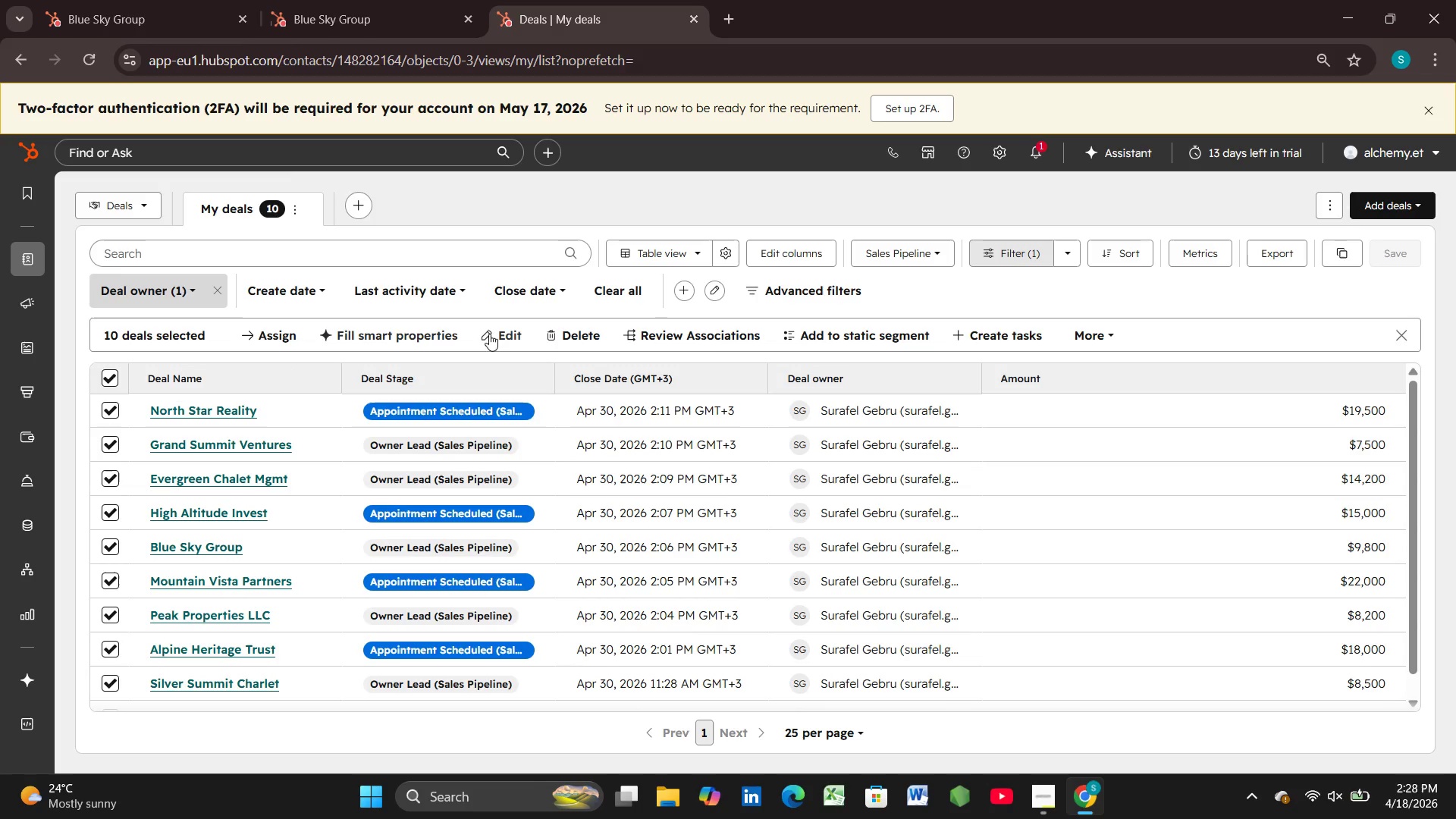 
left_click([492, 331])
 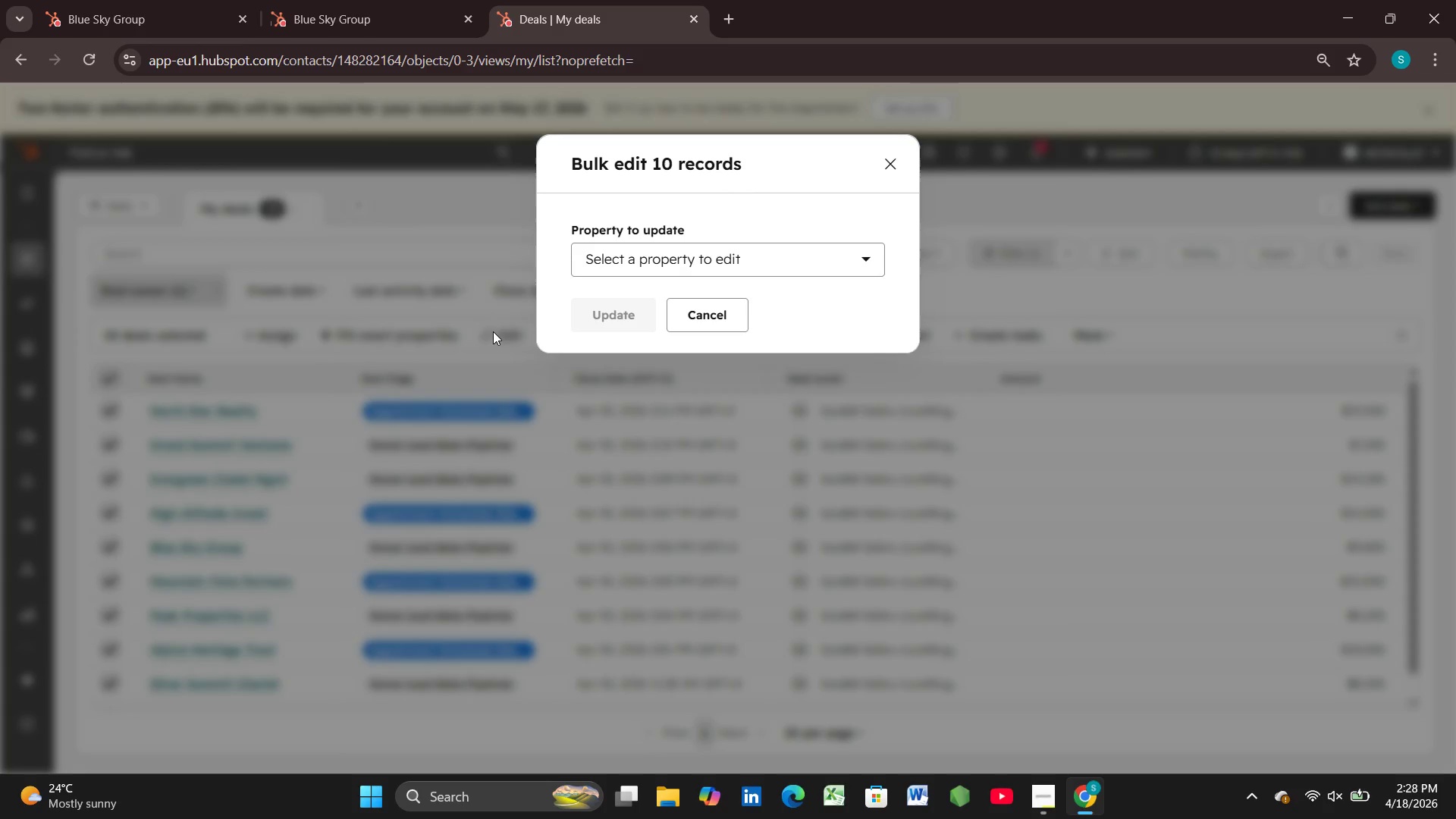 
wait(11.92)
 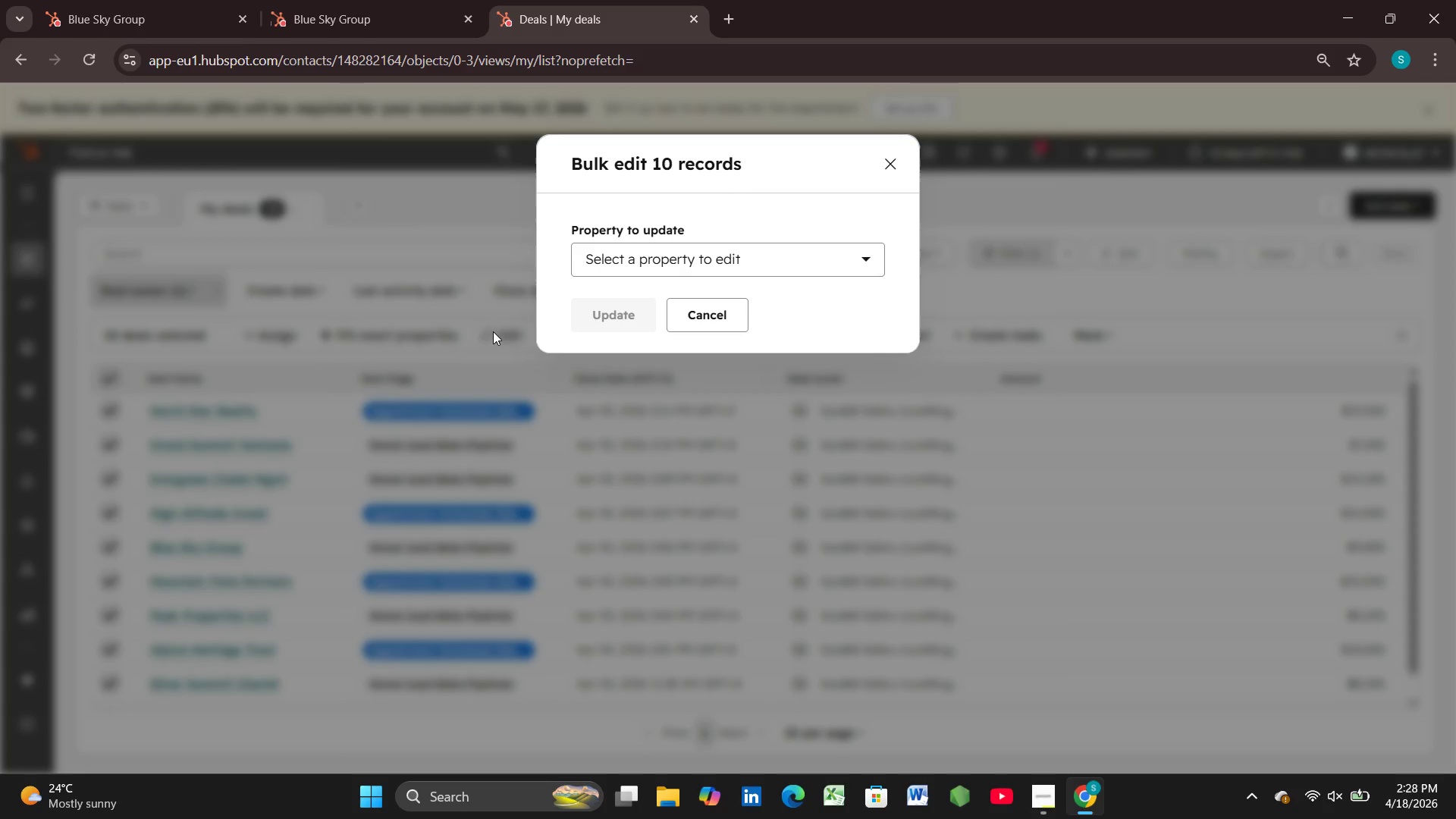 
left_click([864, 260])
 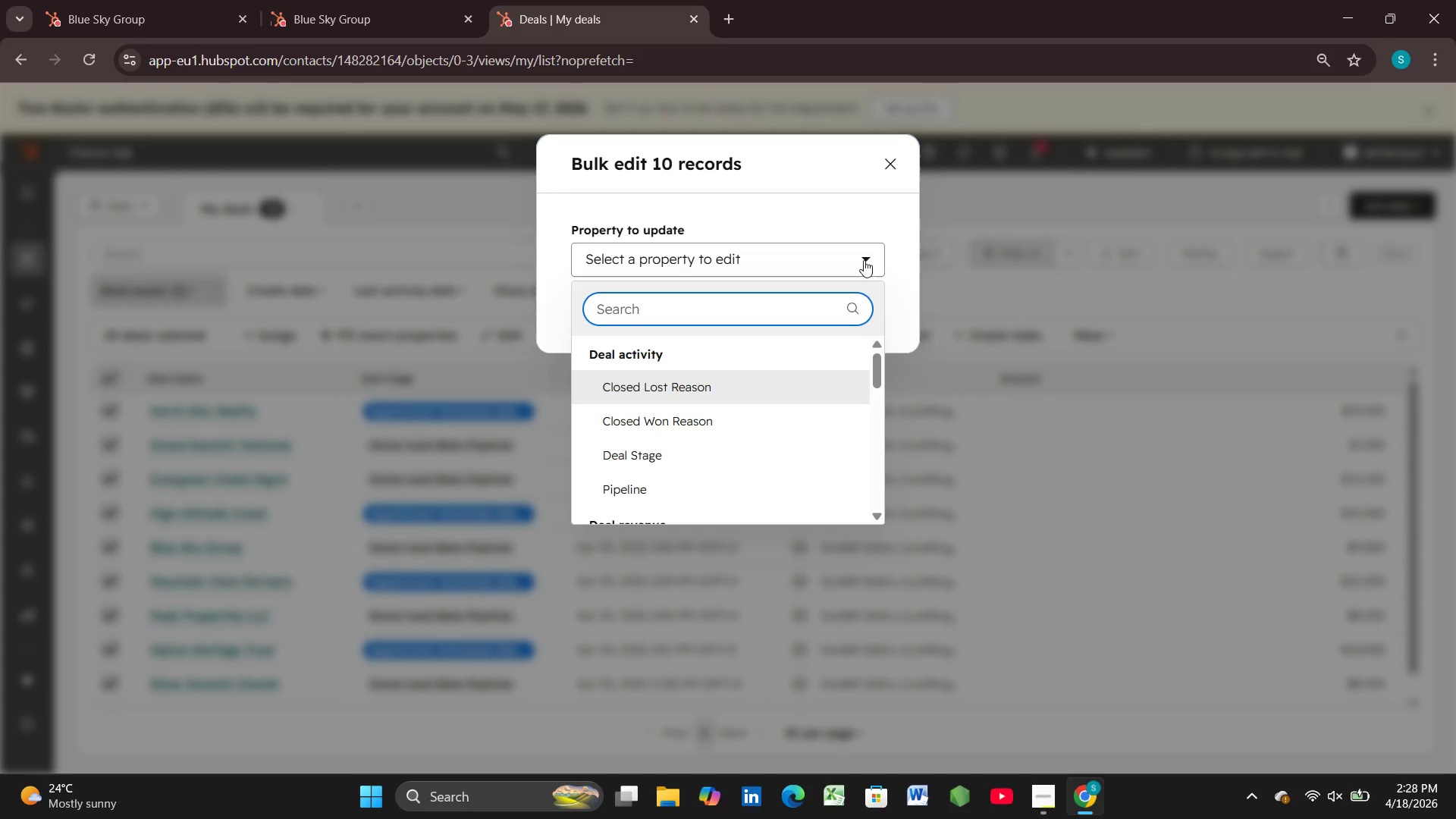 
type(le)
 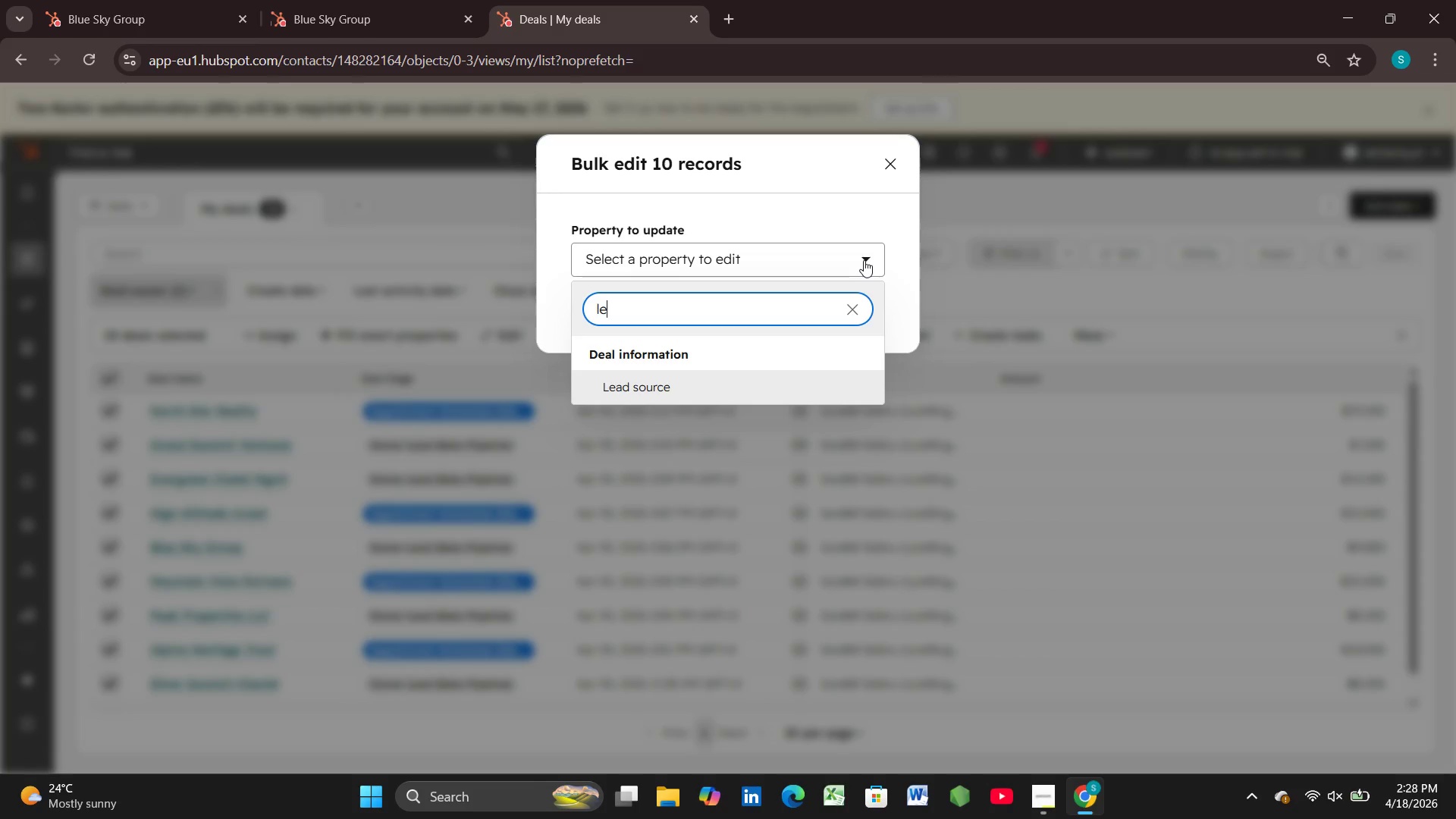 
left_click([664, 381])
 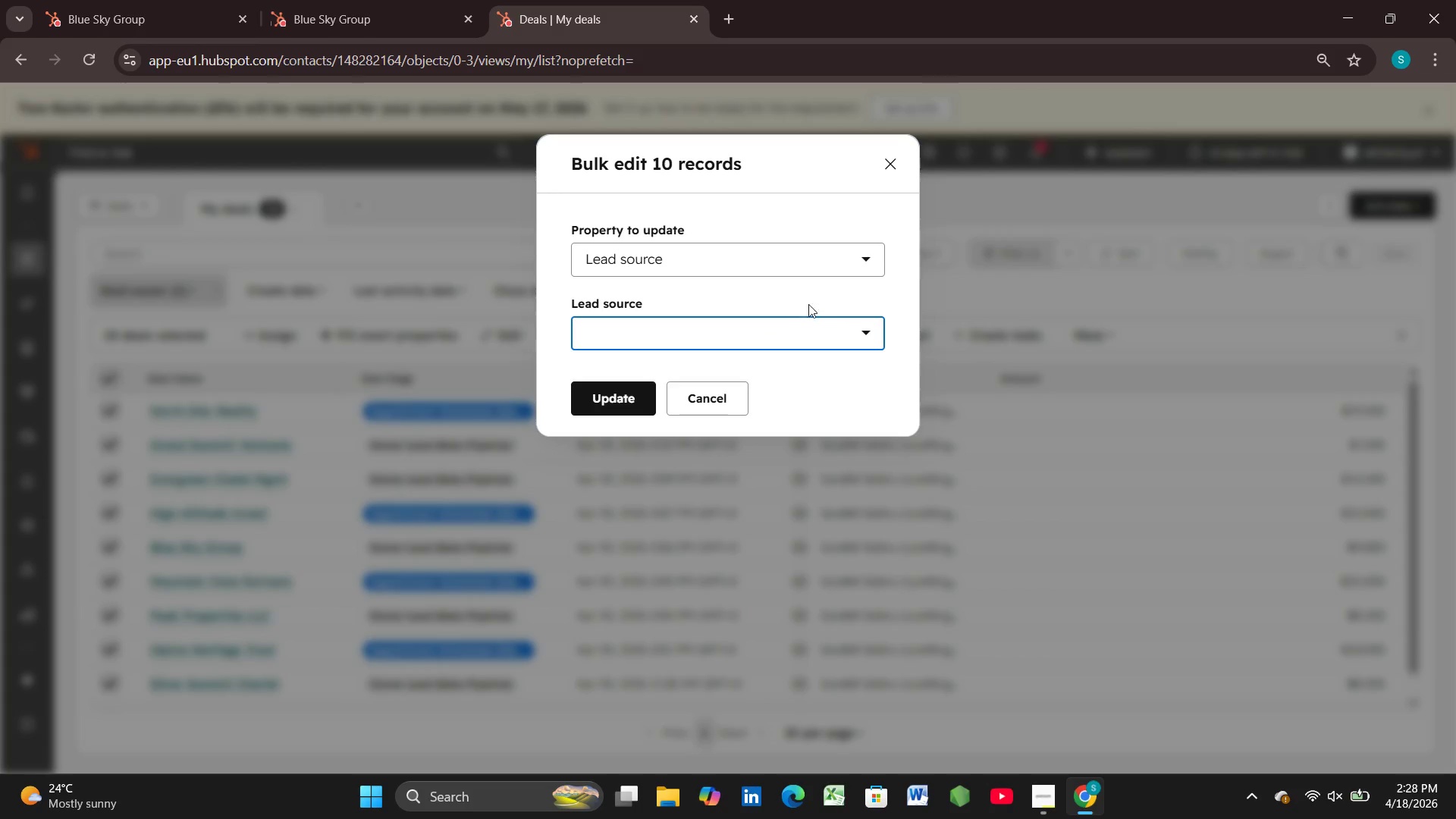 
left_click([865, 328])
 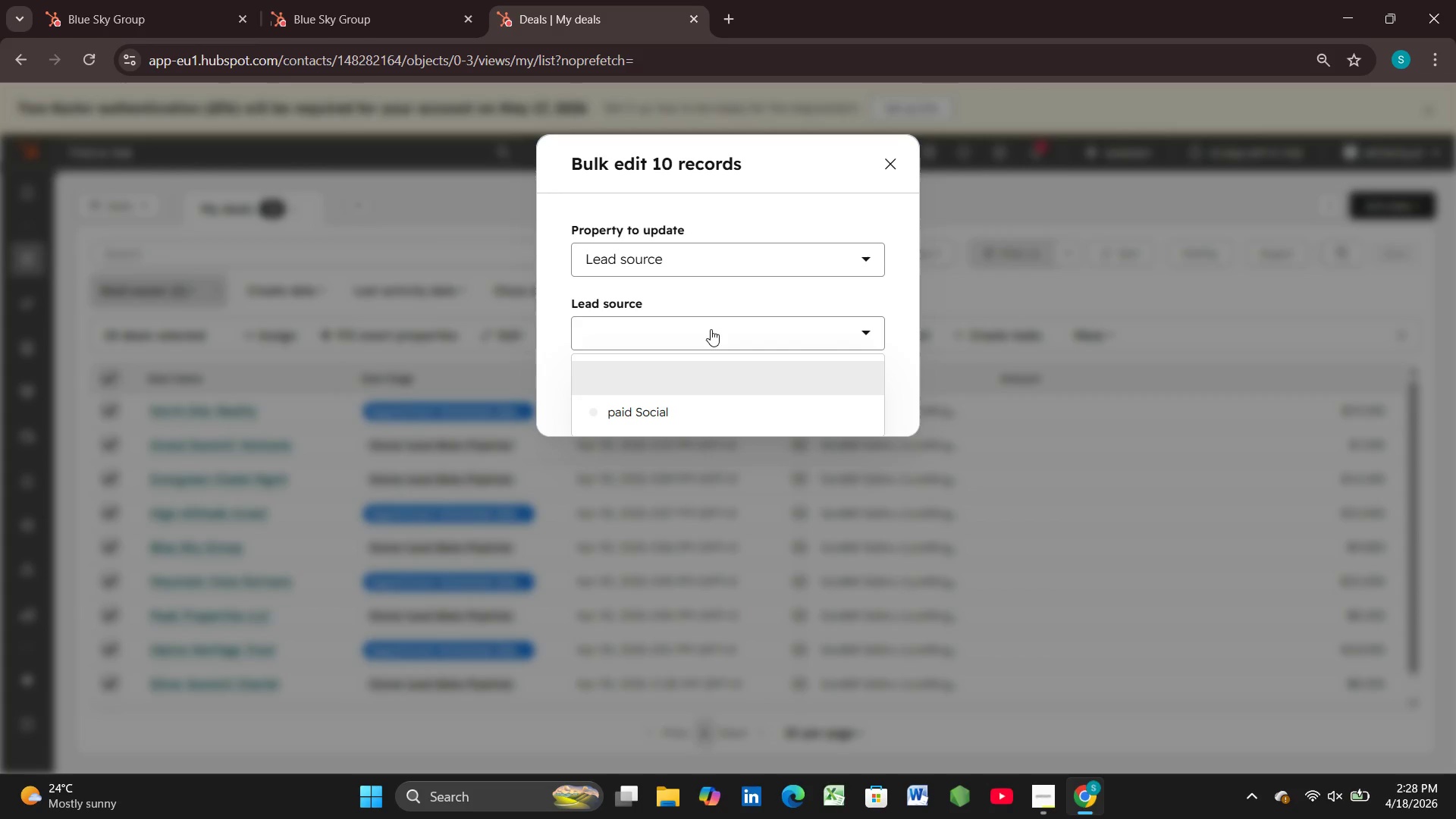 
wait(14.23)
 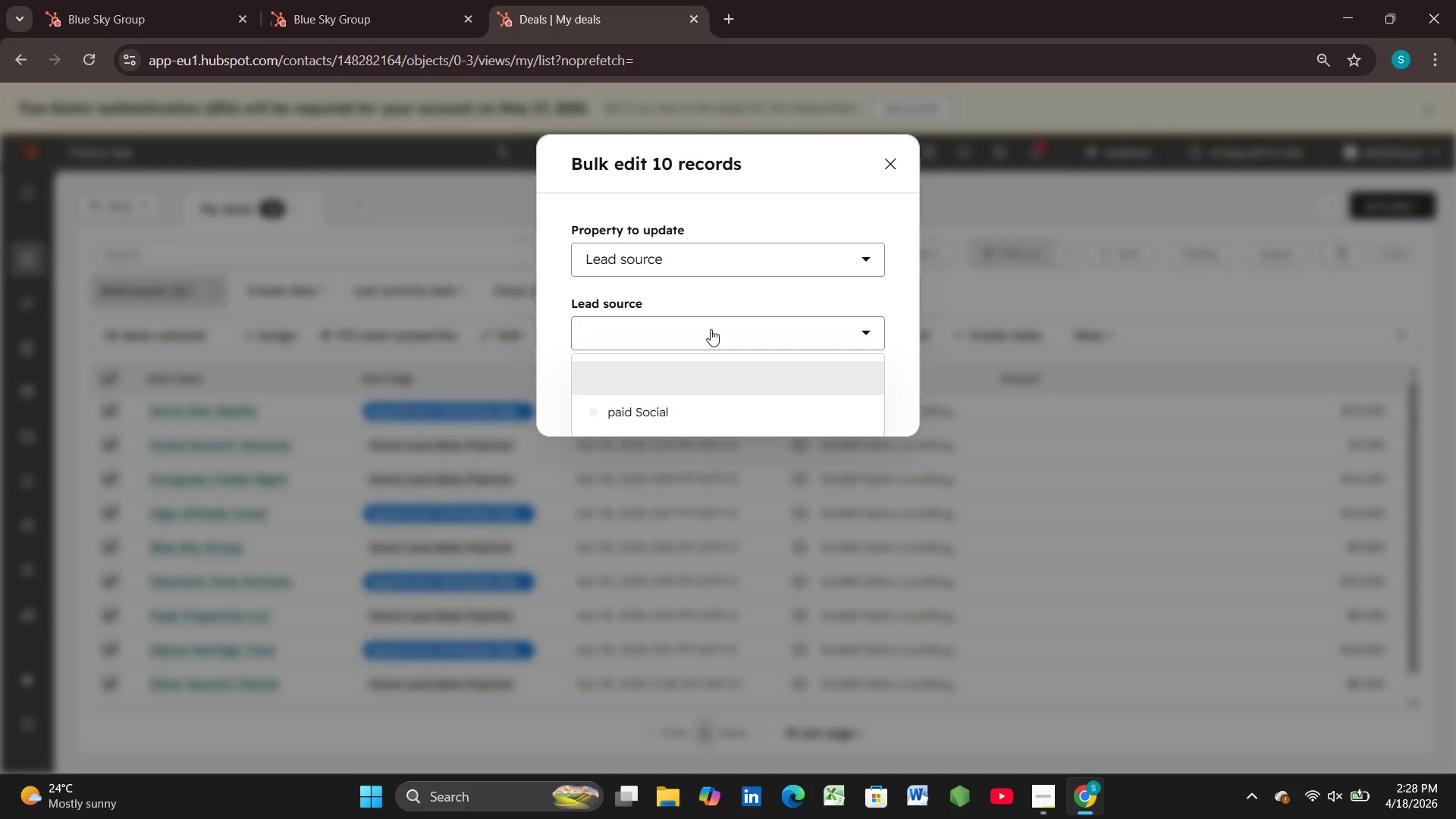 
left_click([709, 322])
 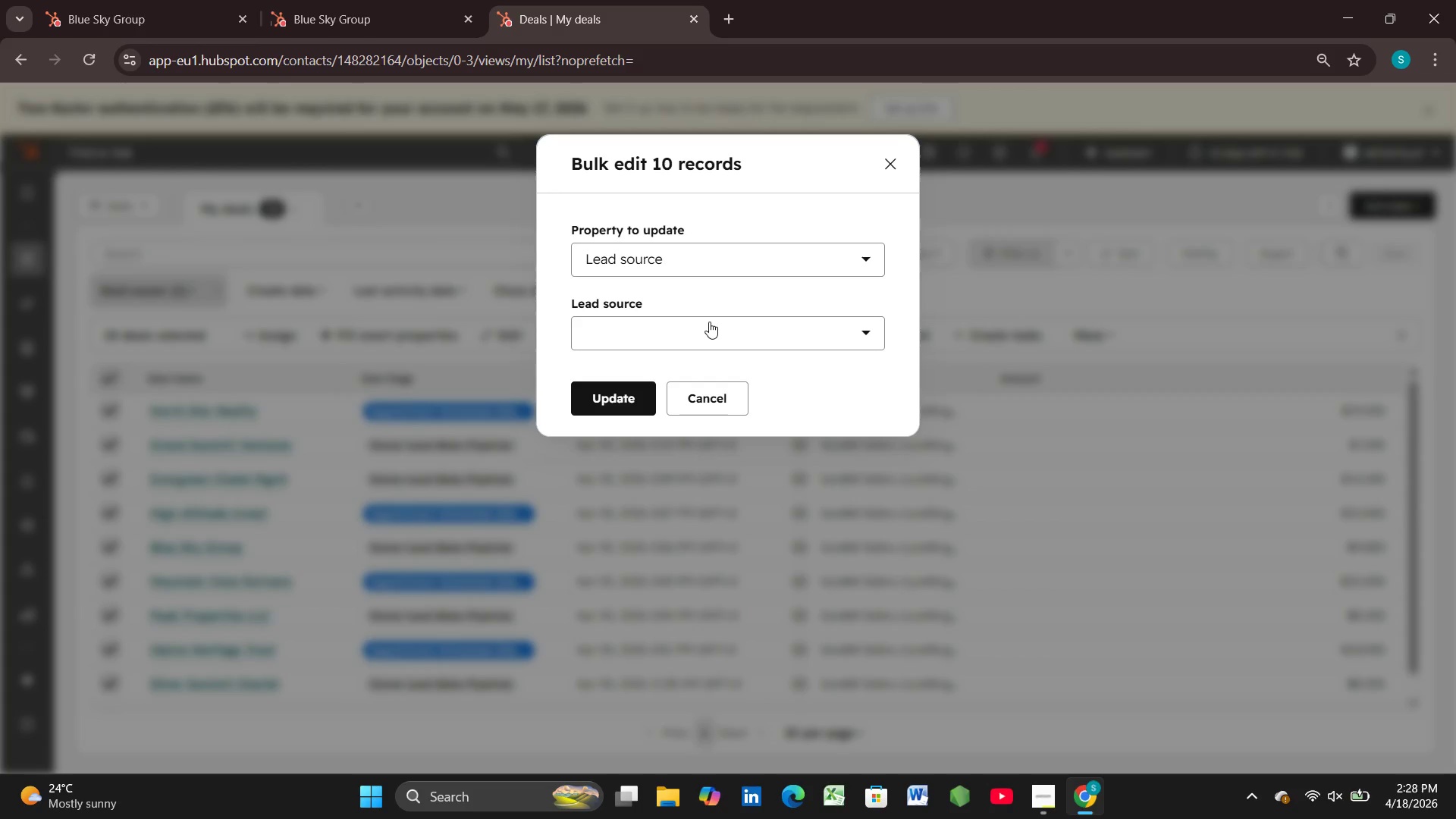 
key(P)
 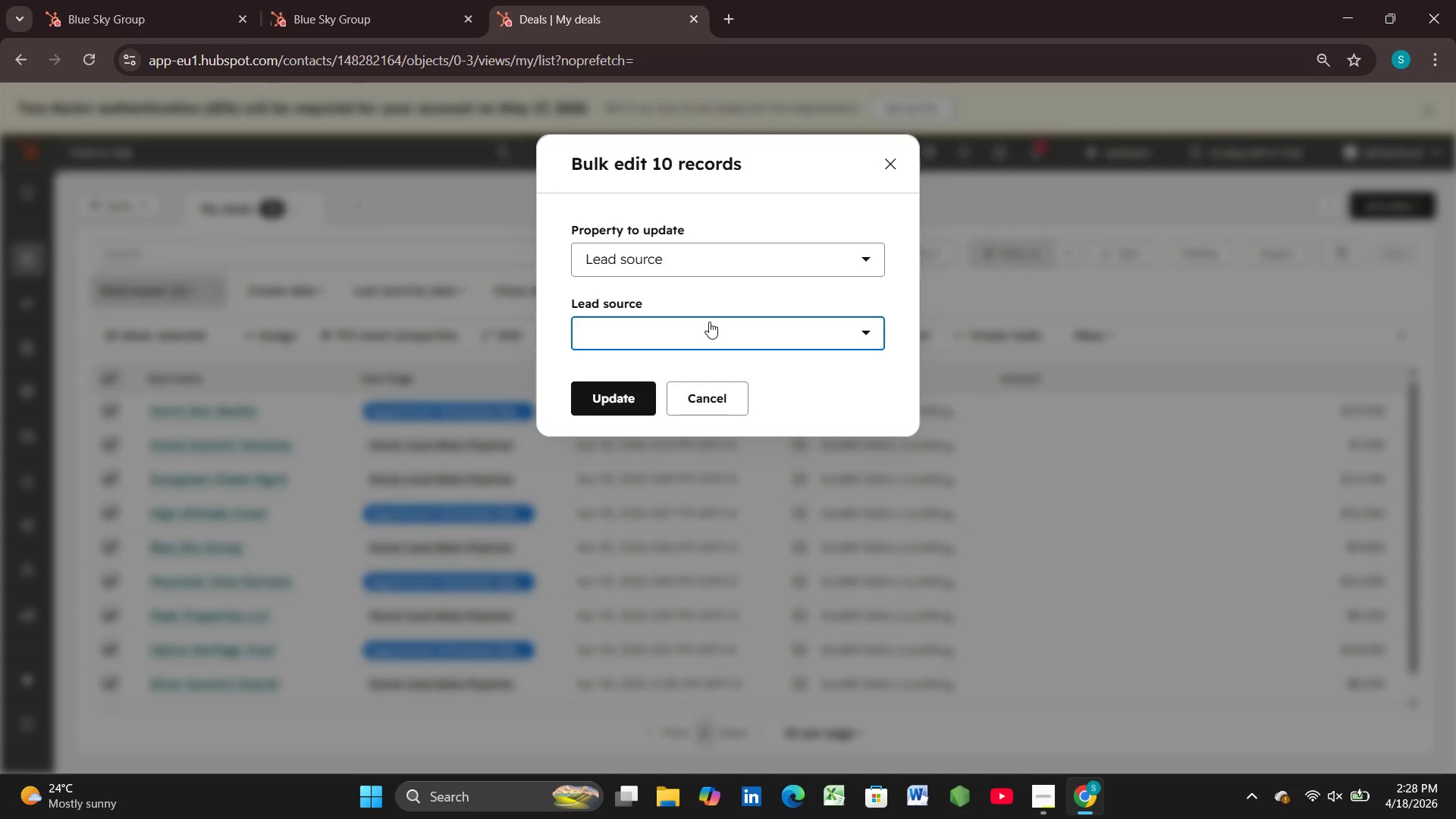 
left_click([709, 322])
 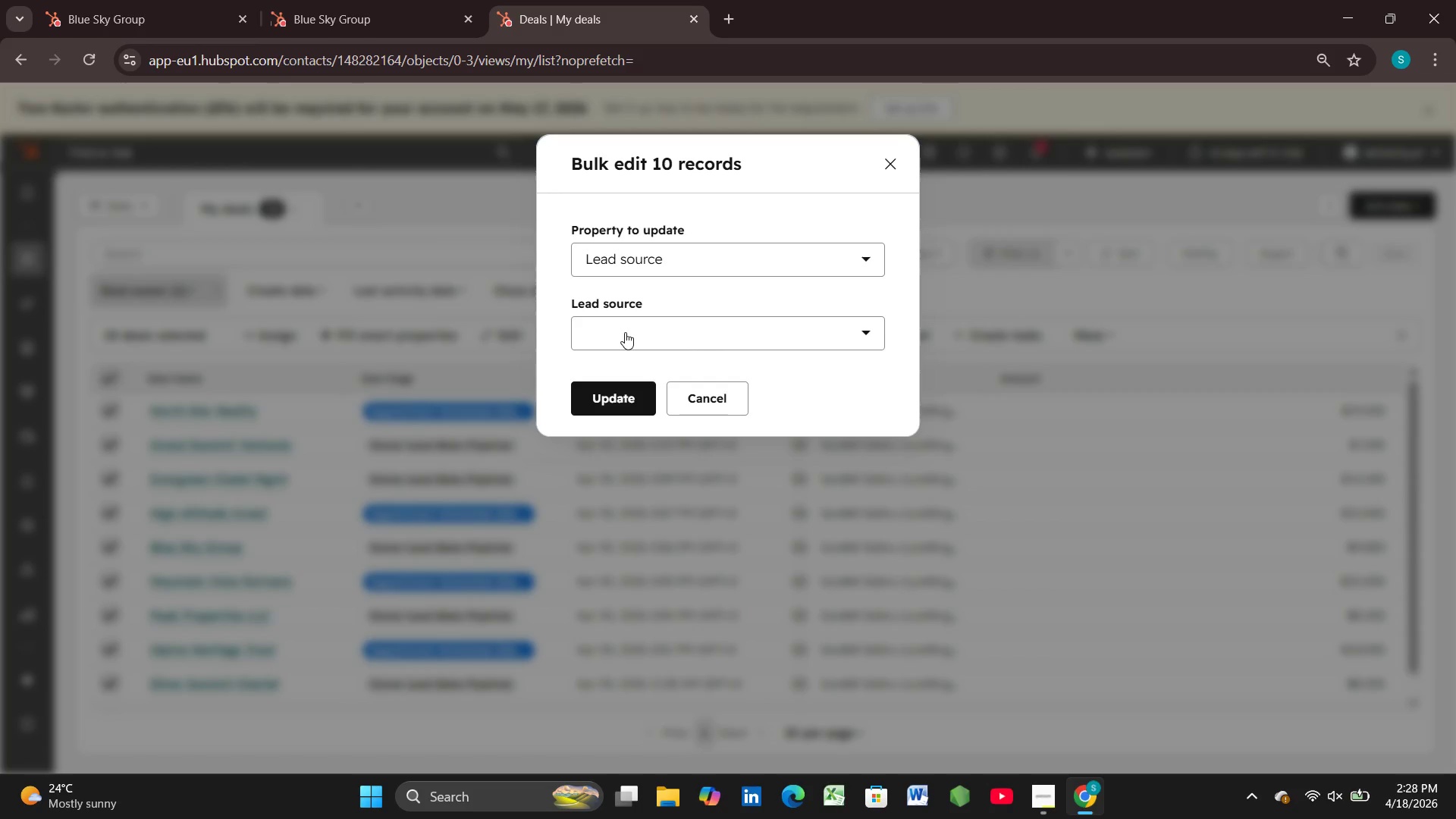 
key(P)
 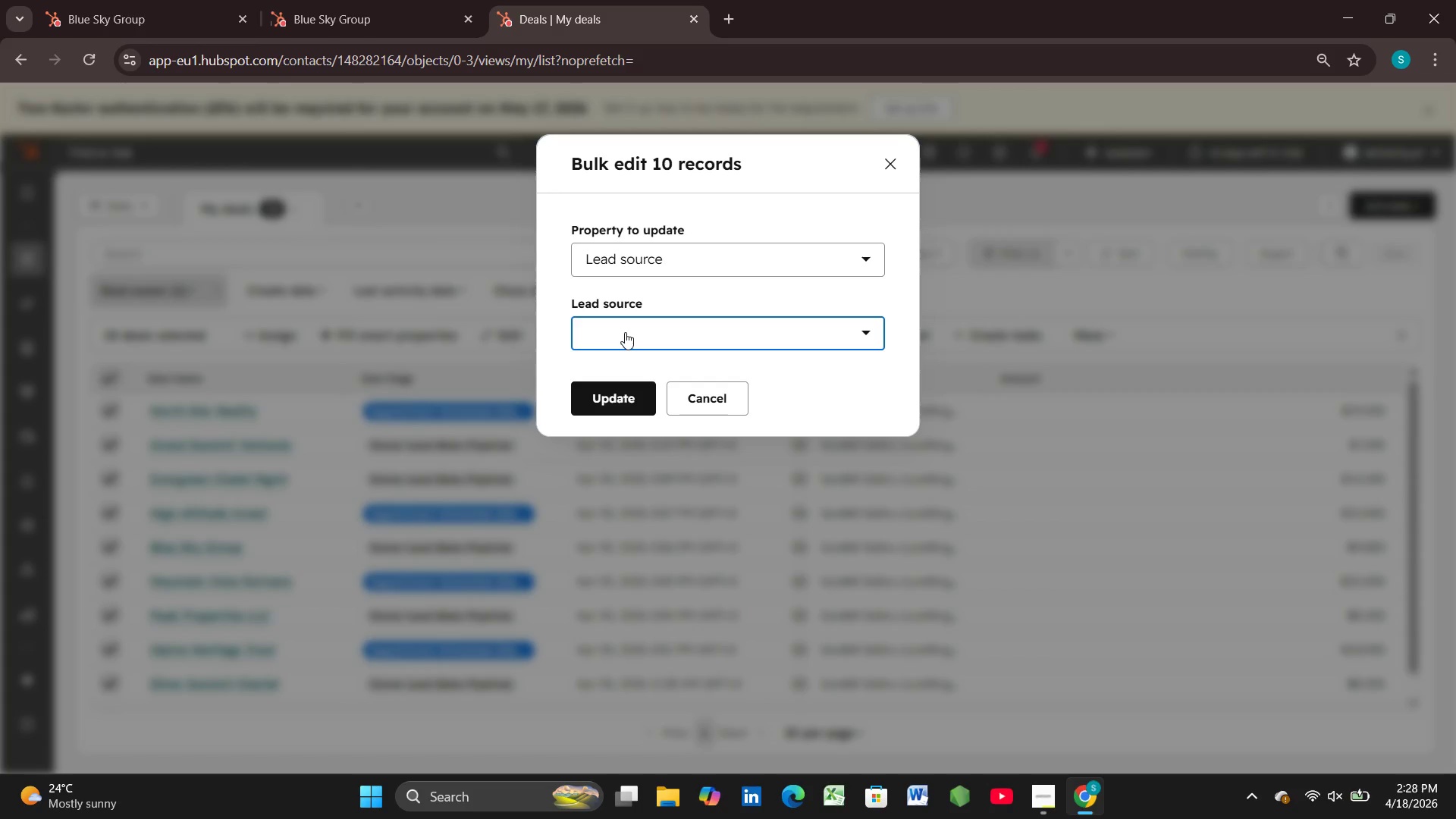 
left_click([625, 332])
 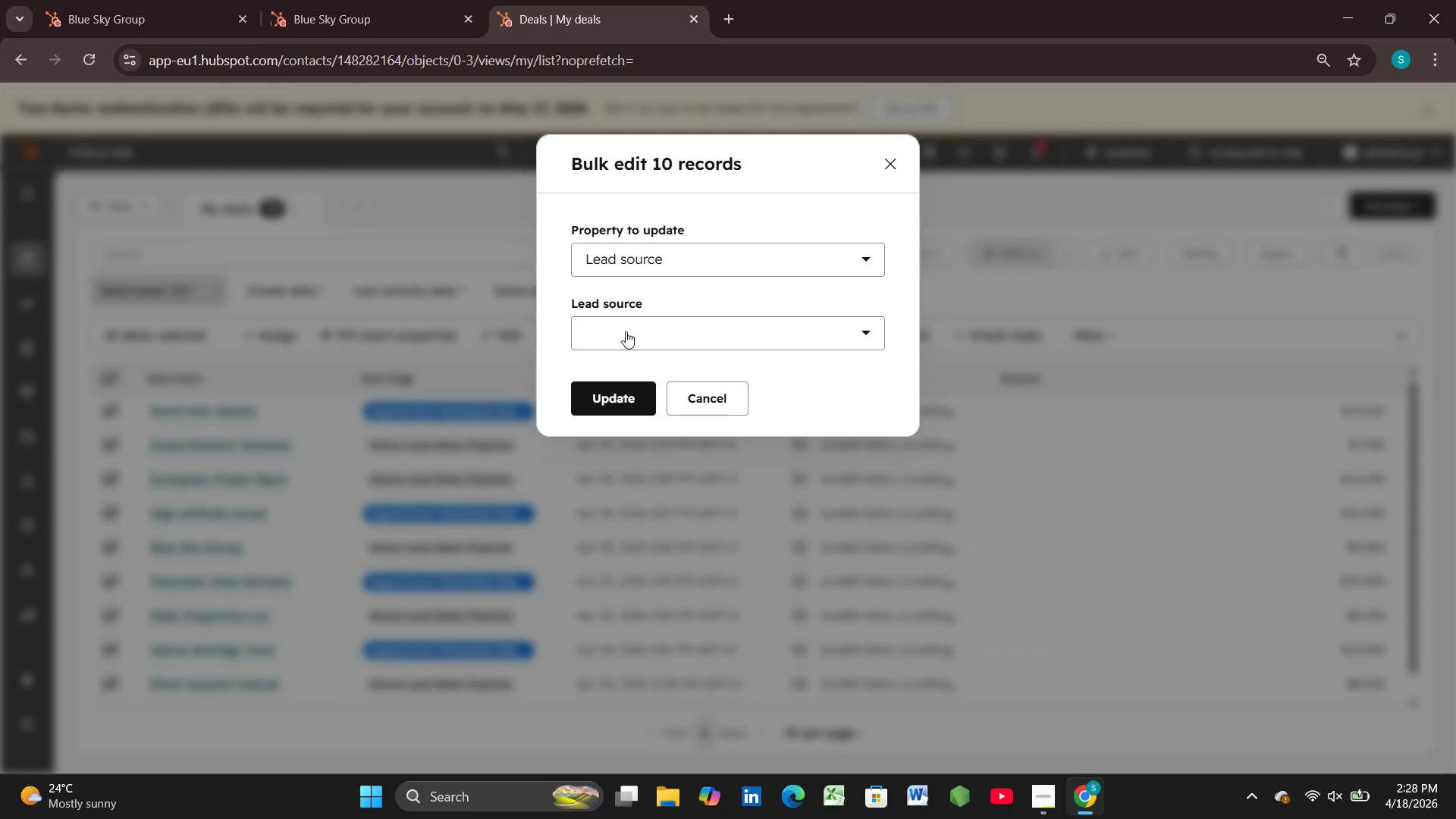 
type(ppp)
 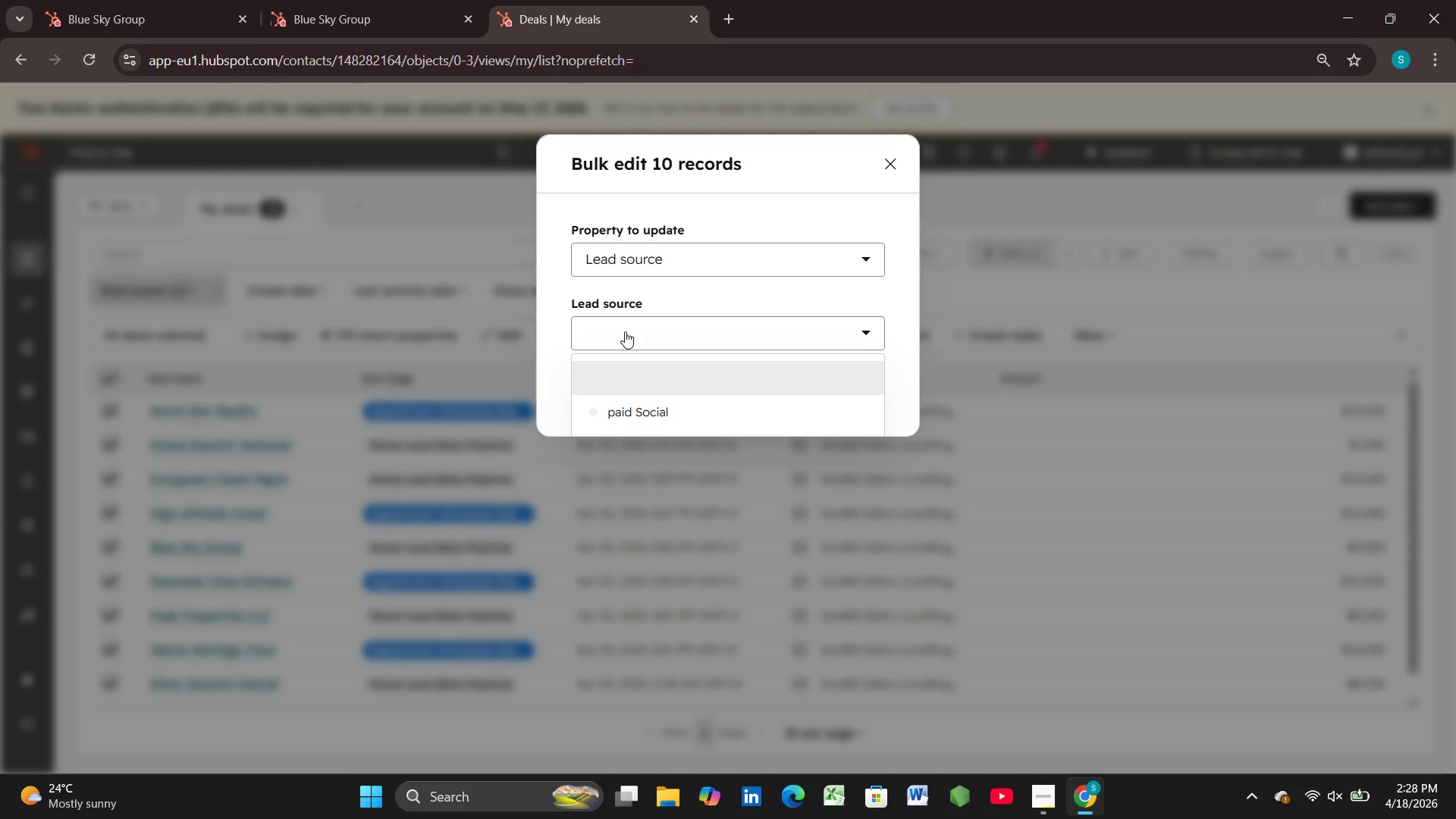 
scroll: coordinate [625, 333], scroll_direction: down, amount: 2.0
 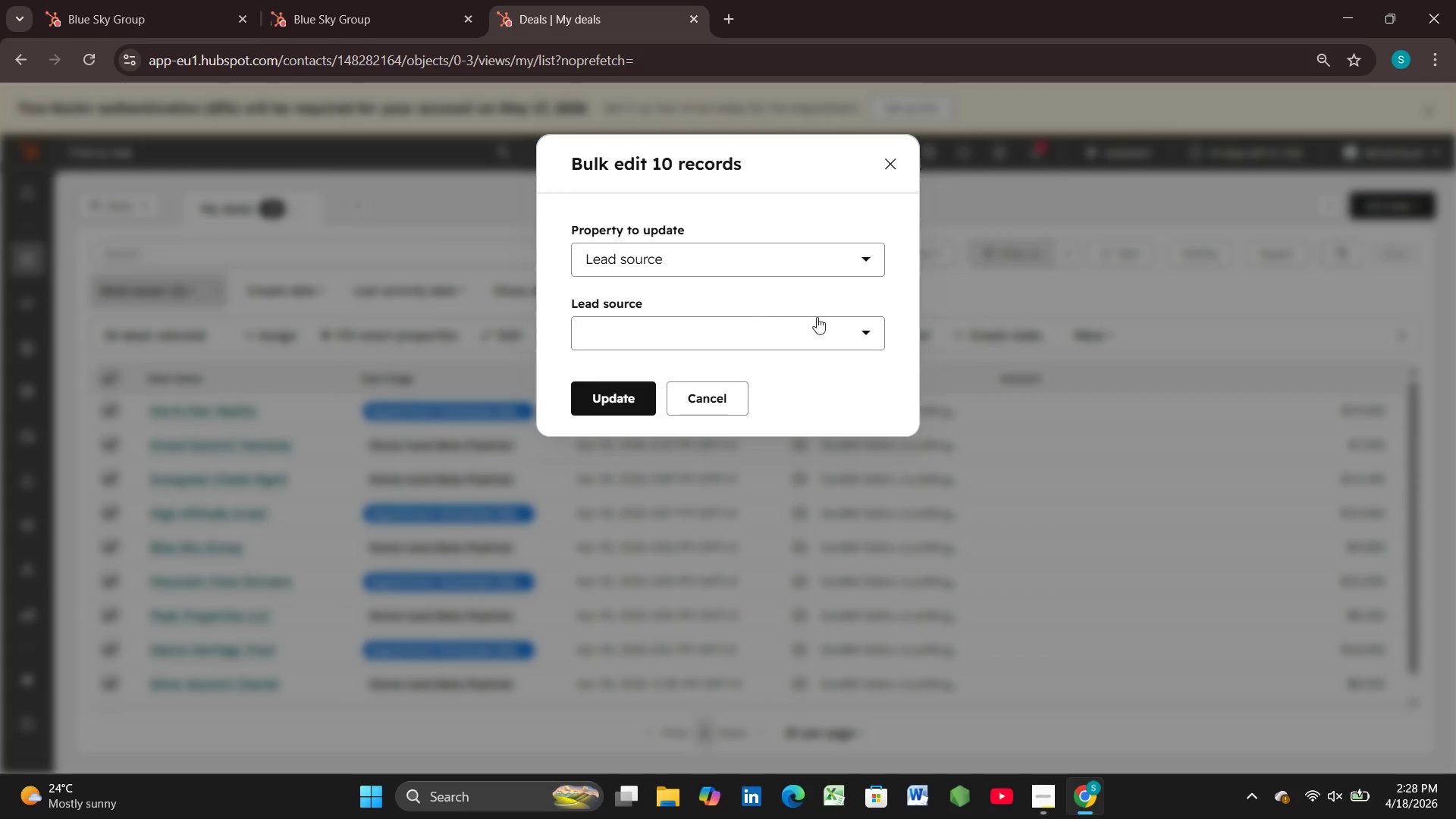 
left_click([863, 330])
 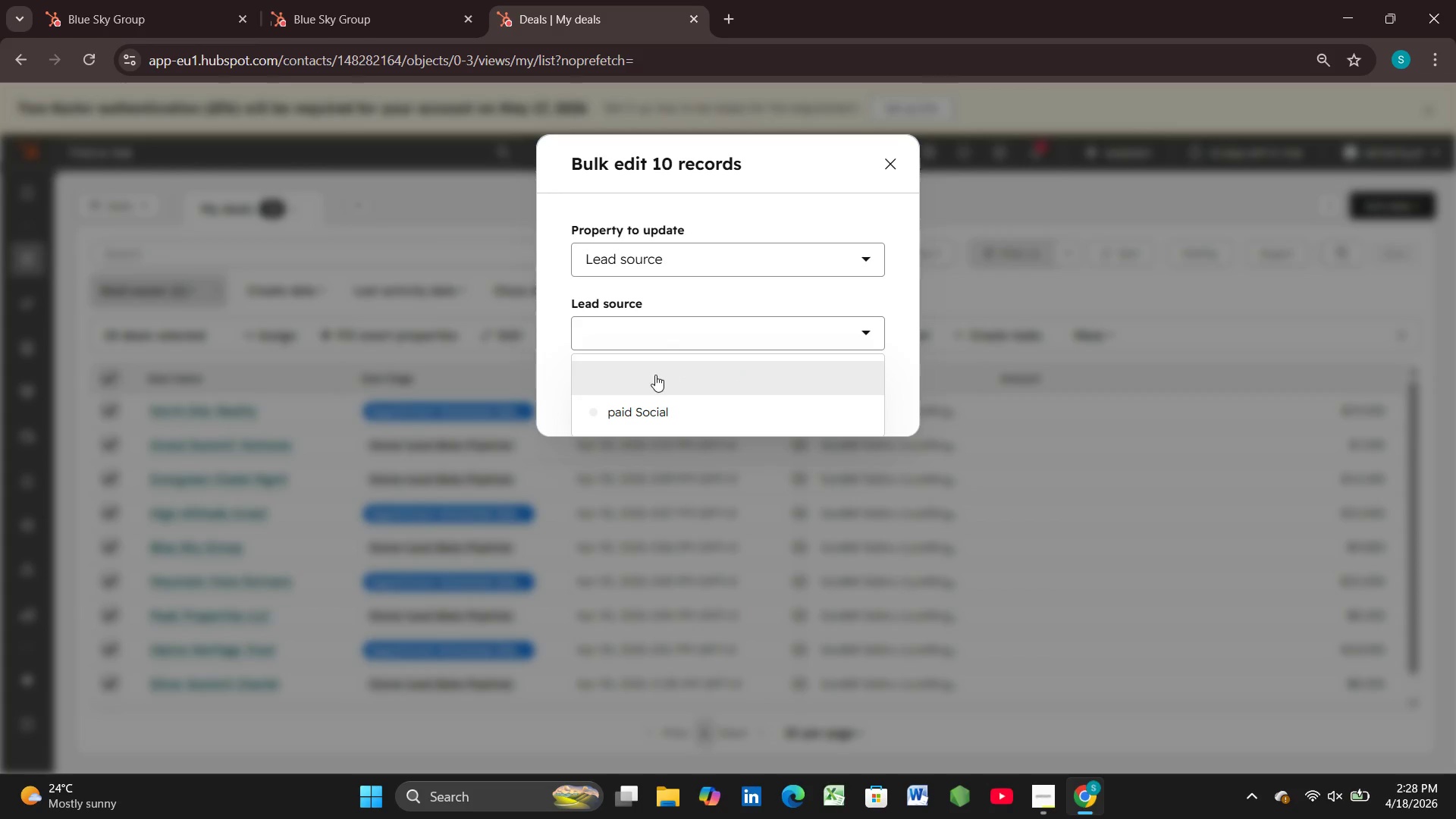 
left_click_drag(start_coordinate=[649, 375], to_coordinate=[634, 366])
 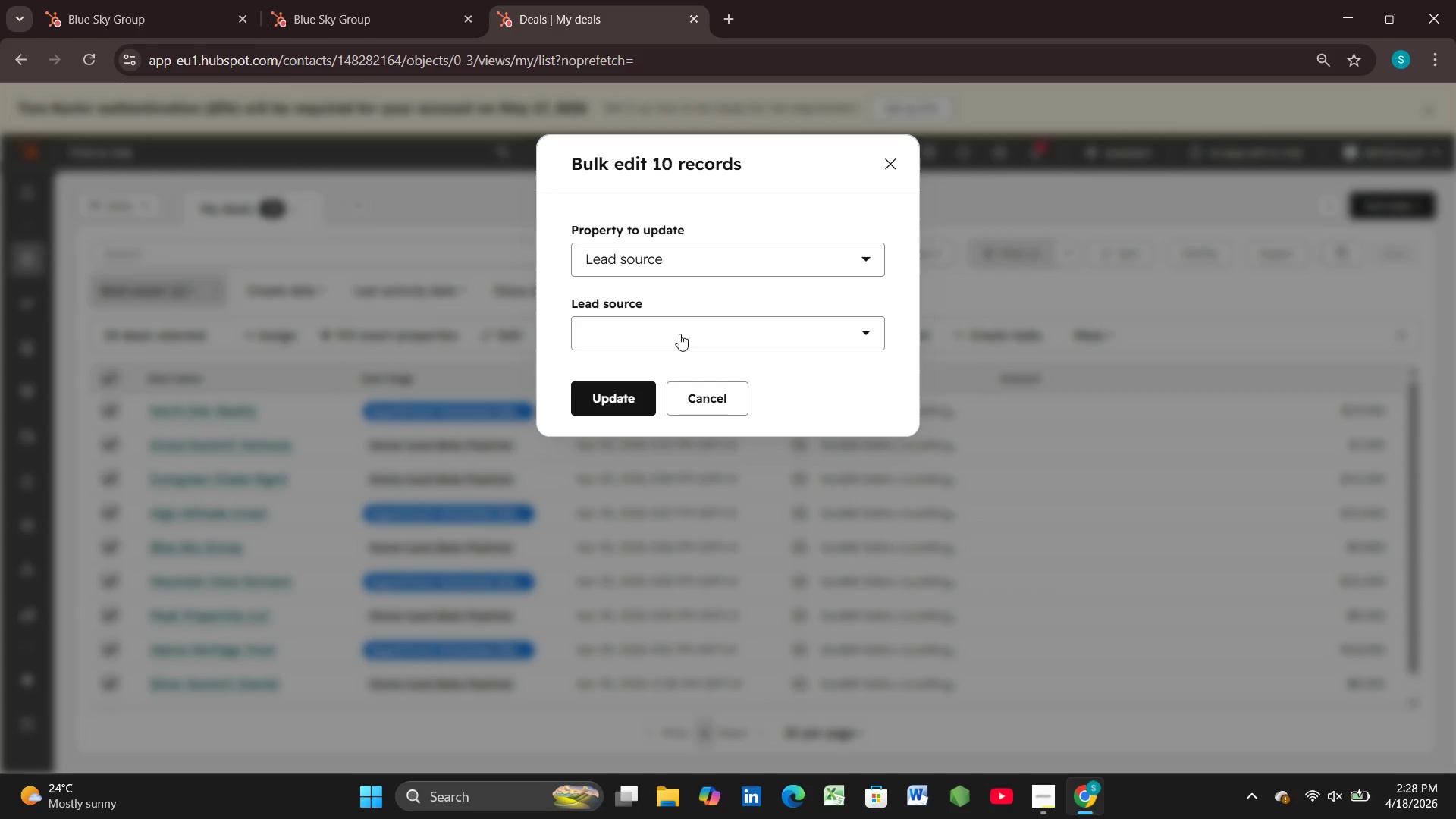 
left_click([686, 330])
 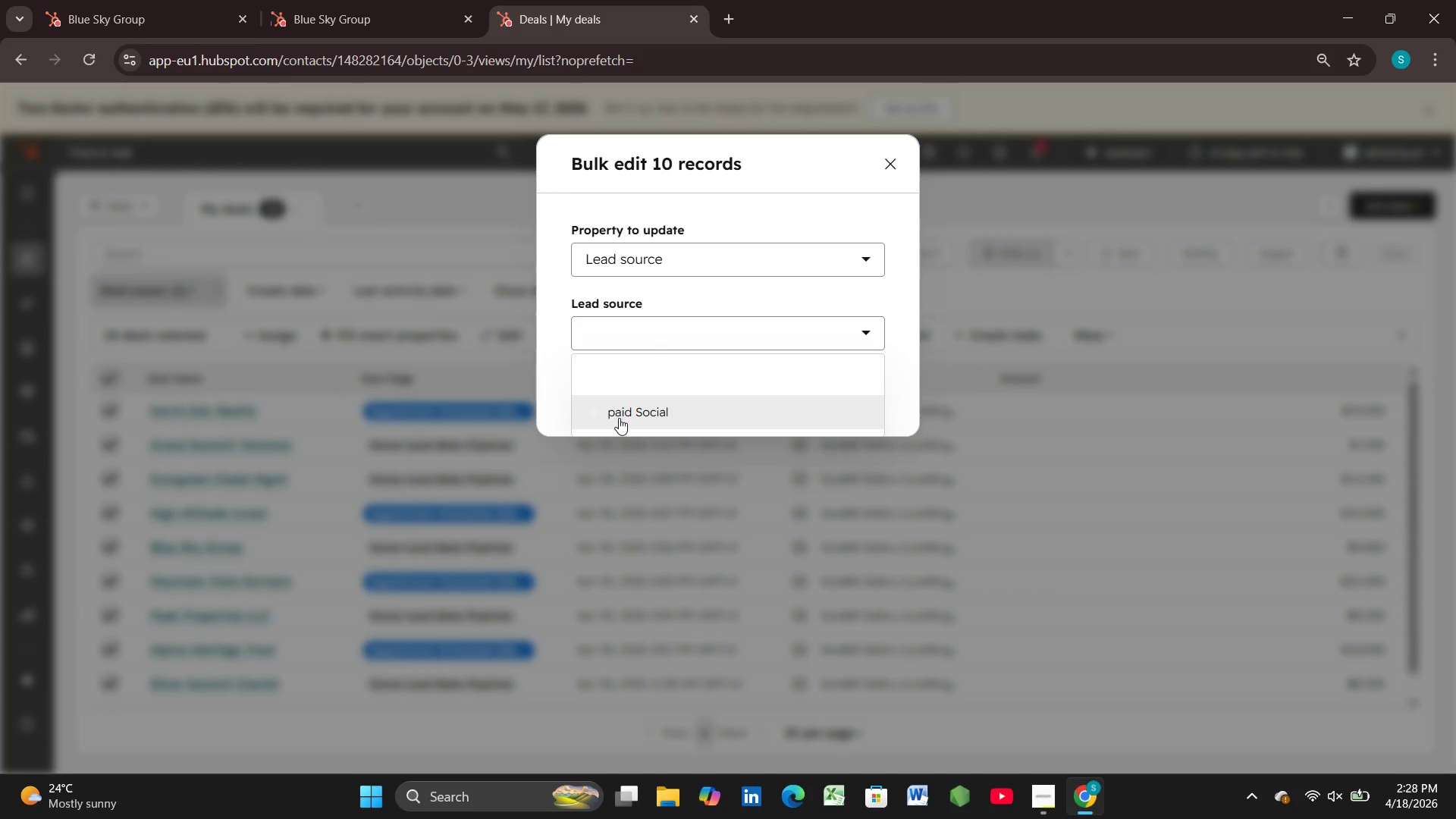 
left_click([619, 418])
 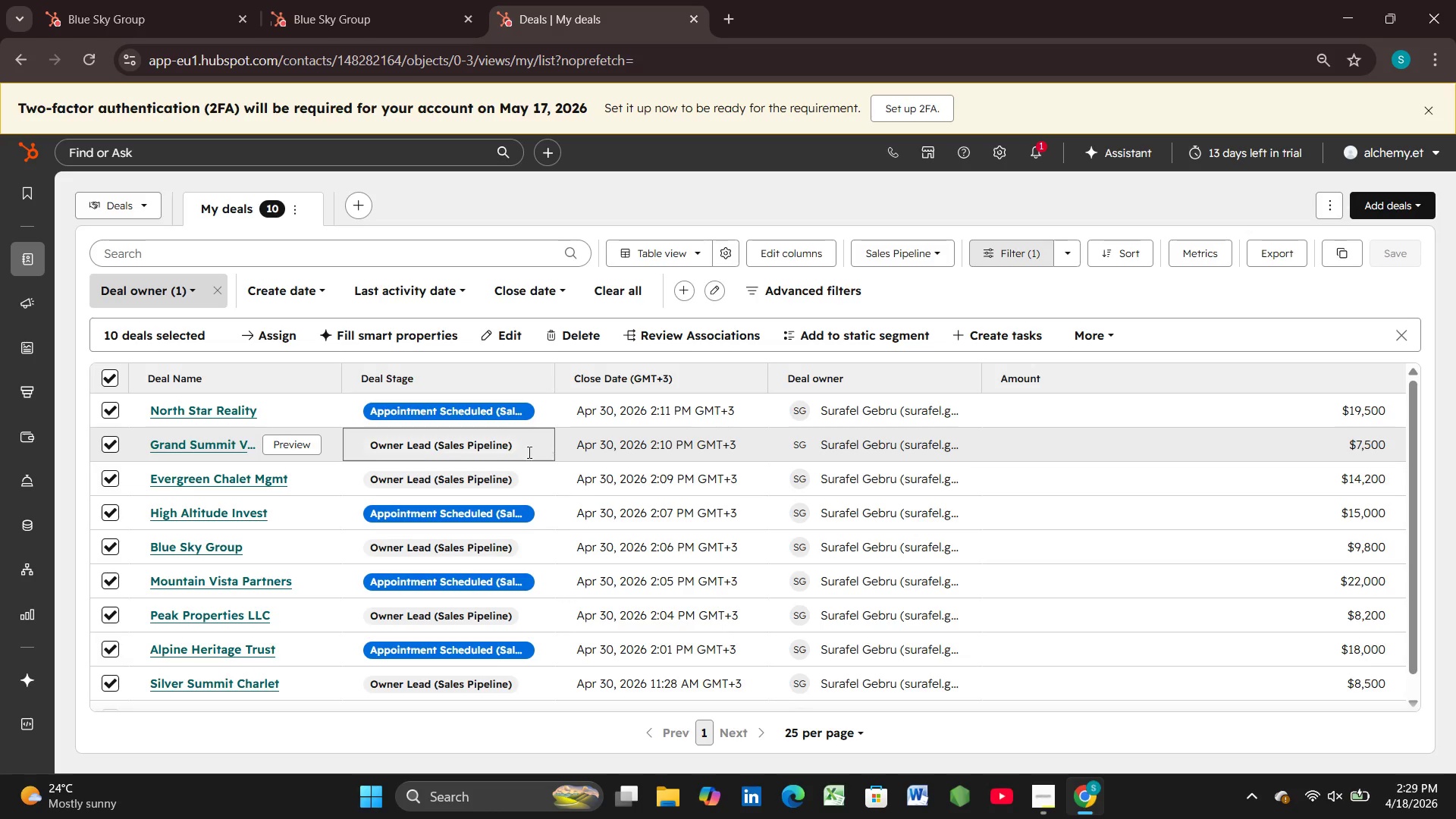 
wait(24.42)
 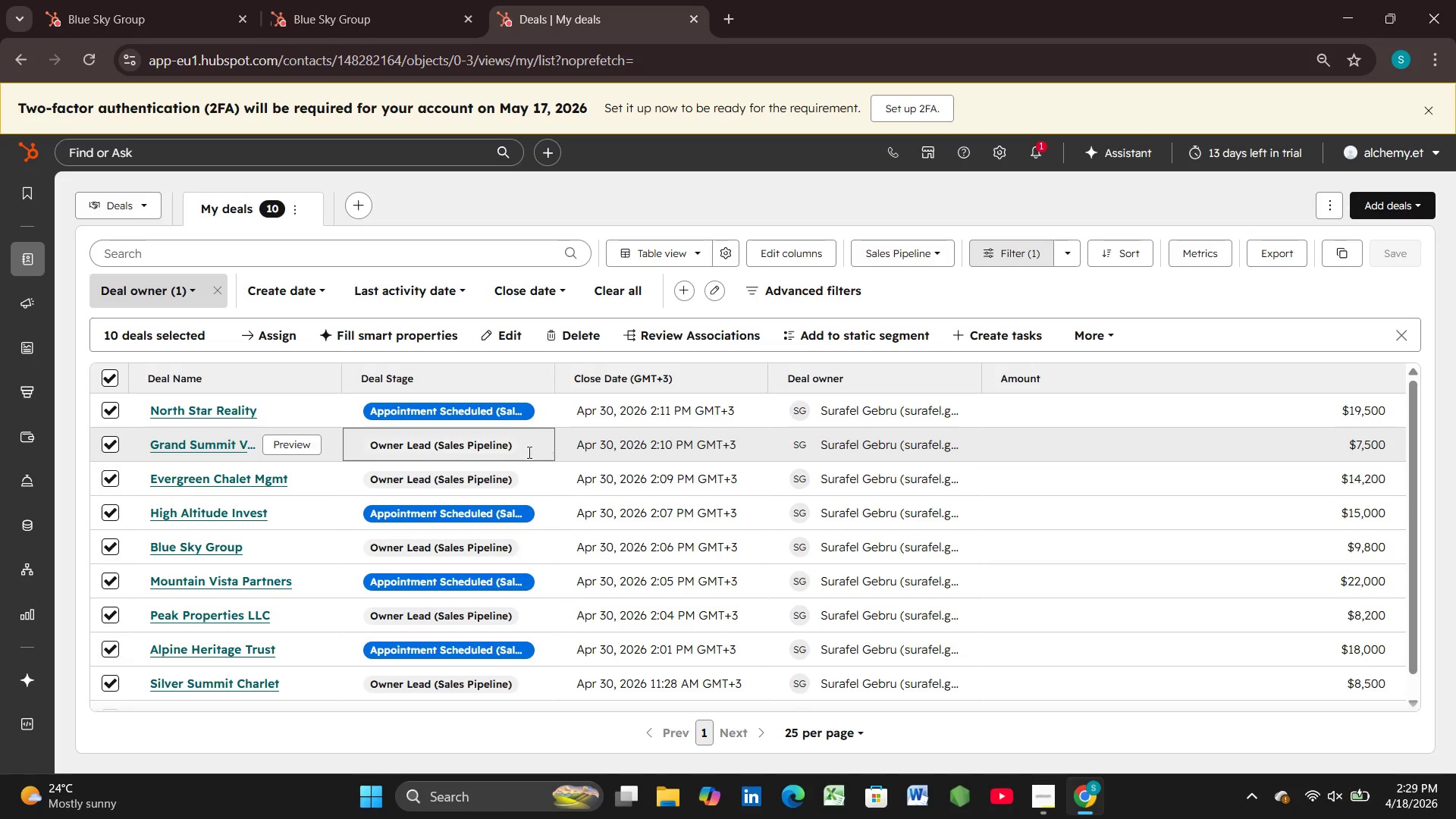 
left_click([14, 625])
 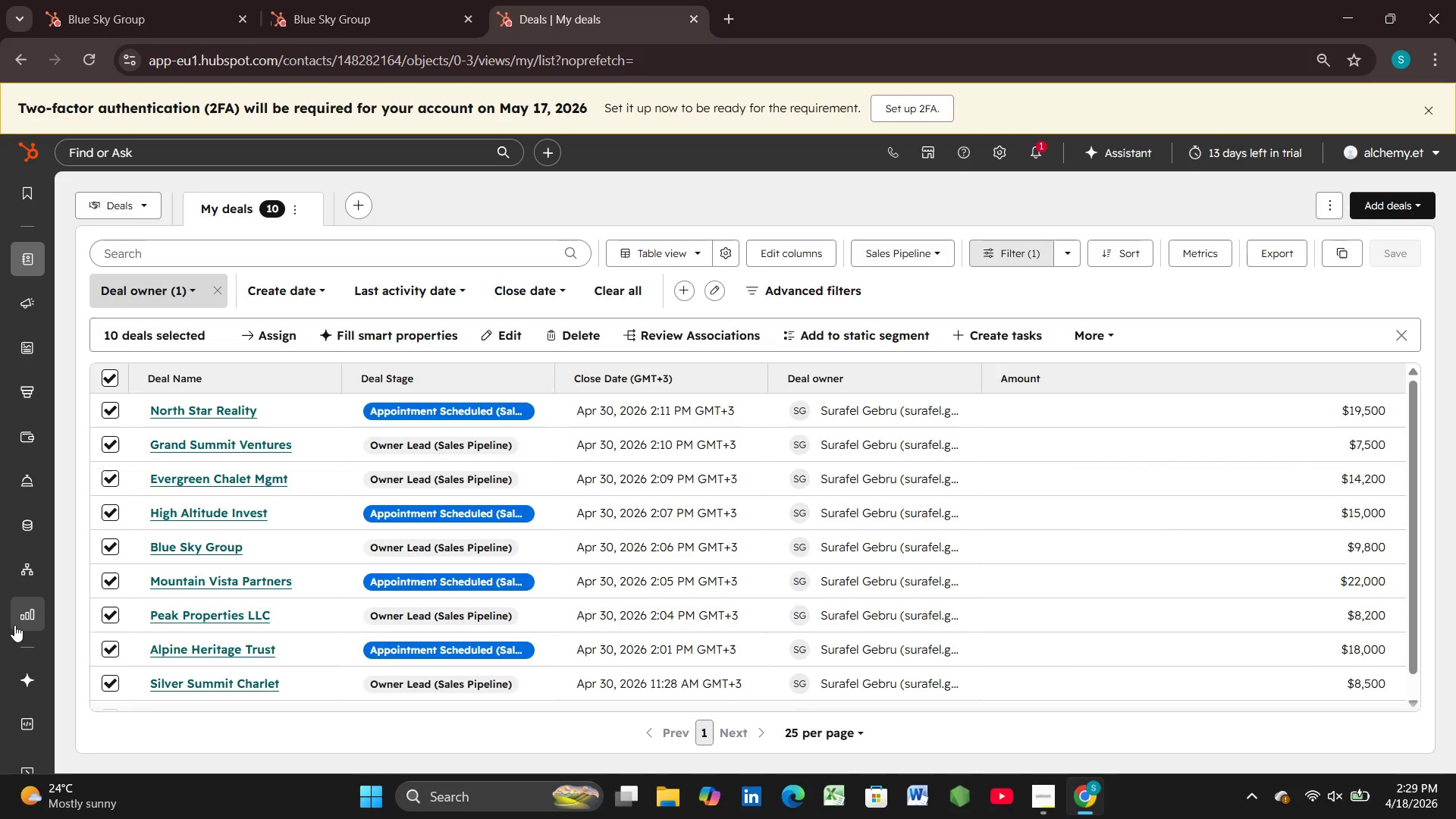 
left_click([41, 605])
 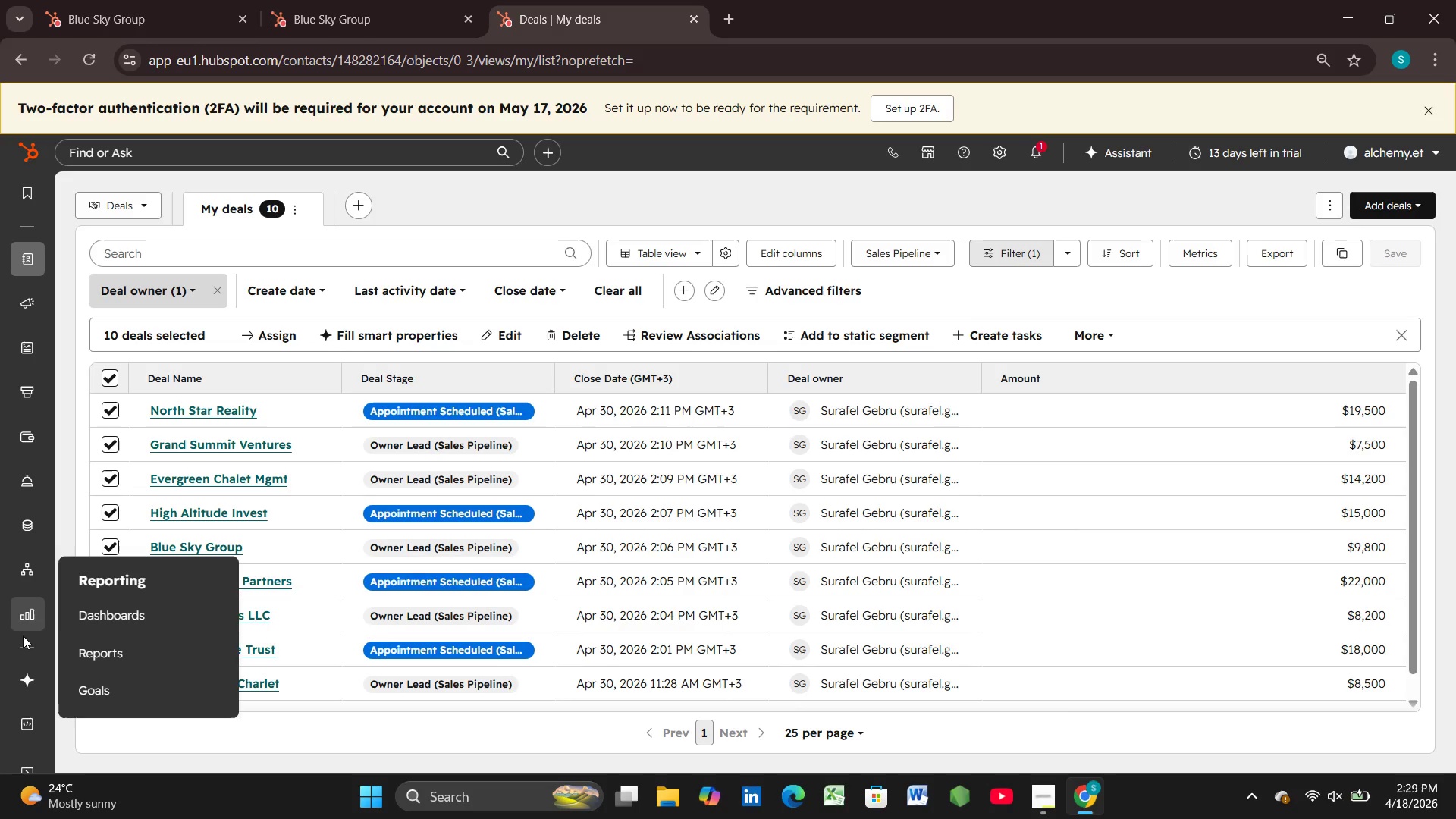 
left_click([102, 612])
 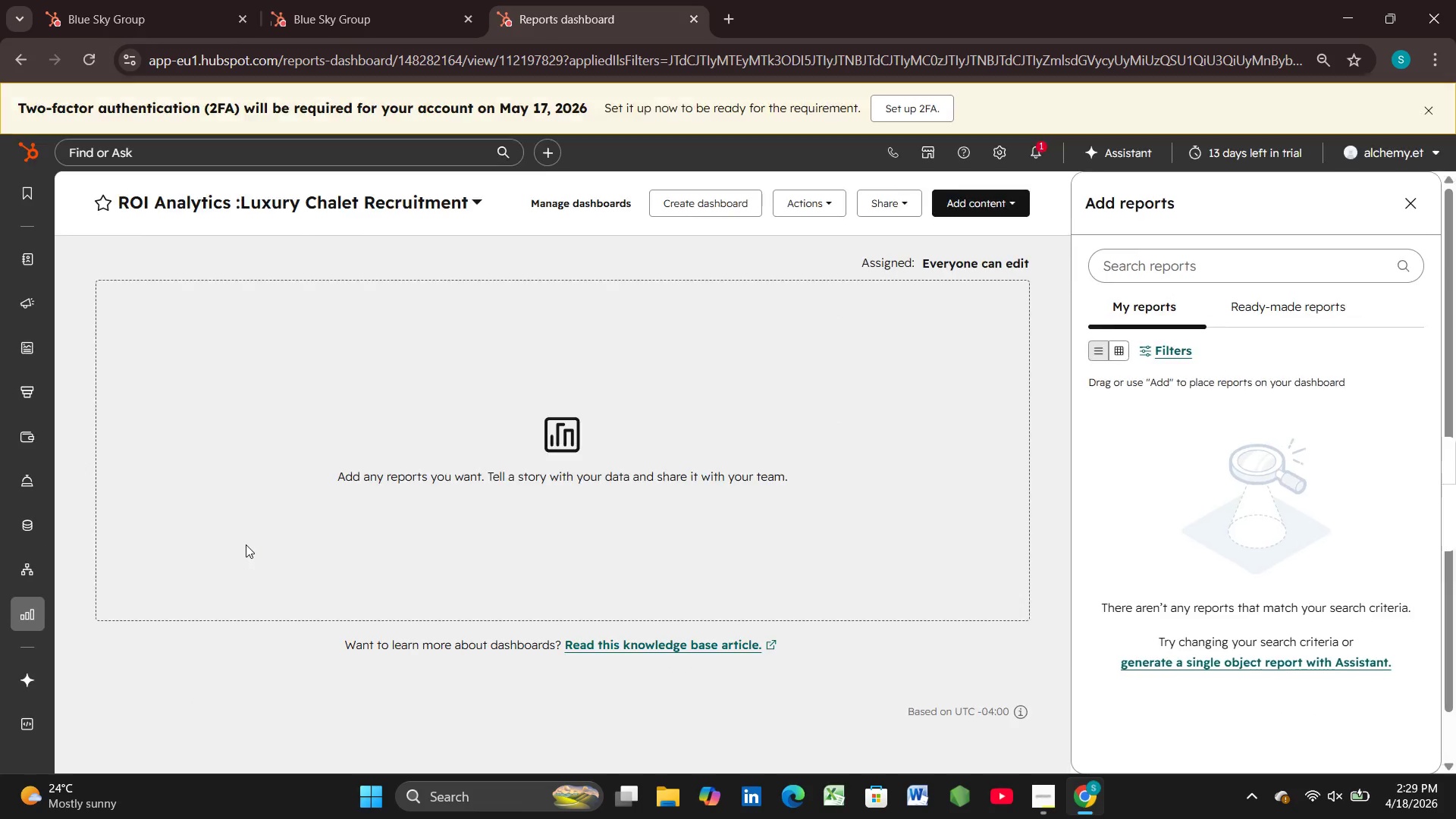 
wait(12.64)
 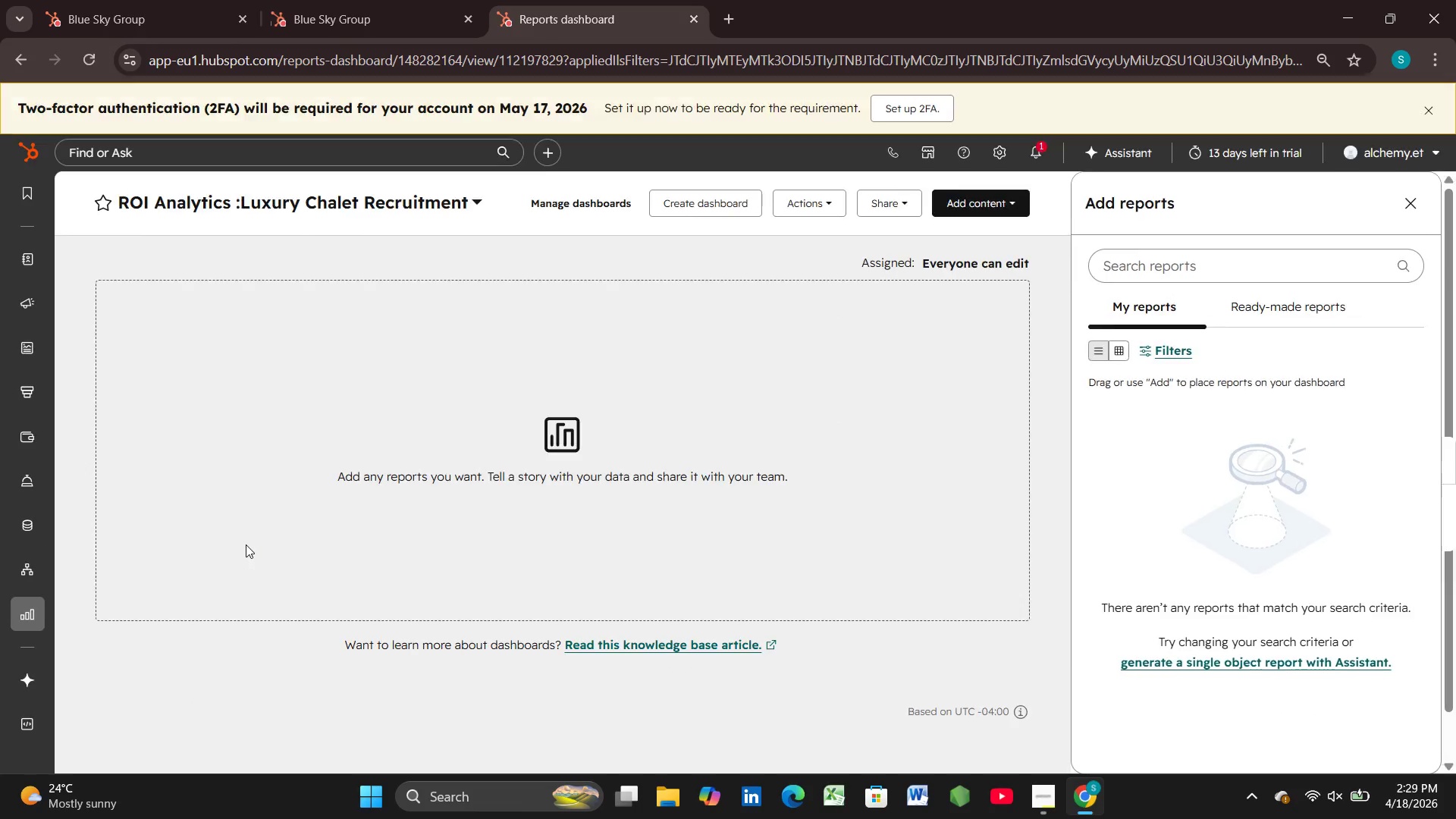 
left_click([1198, 264])
 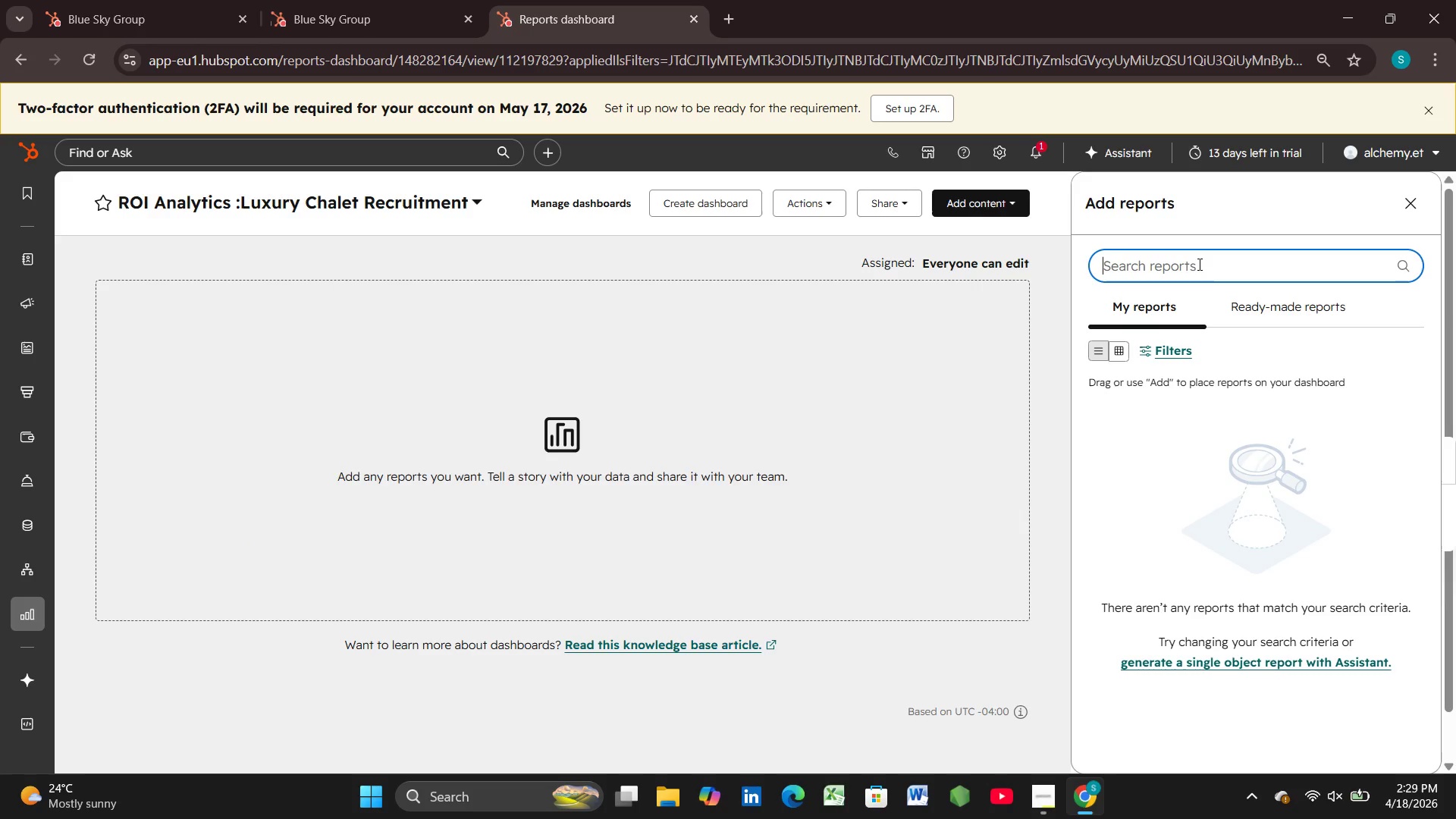 
wait(8.25)
 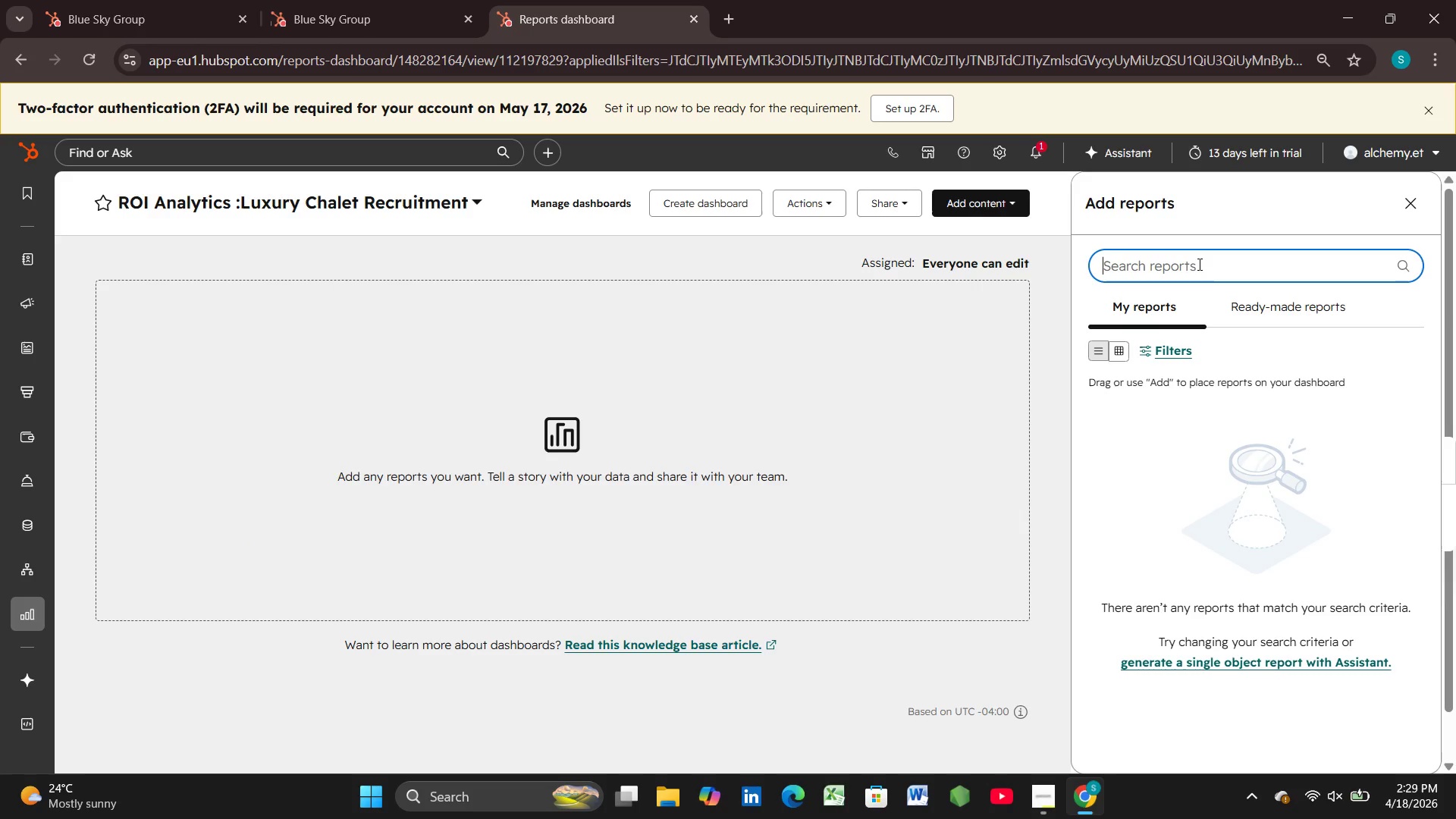 
left_click([999, 197])
 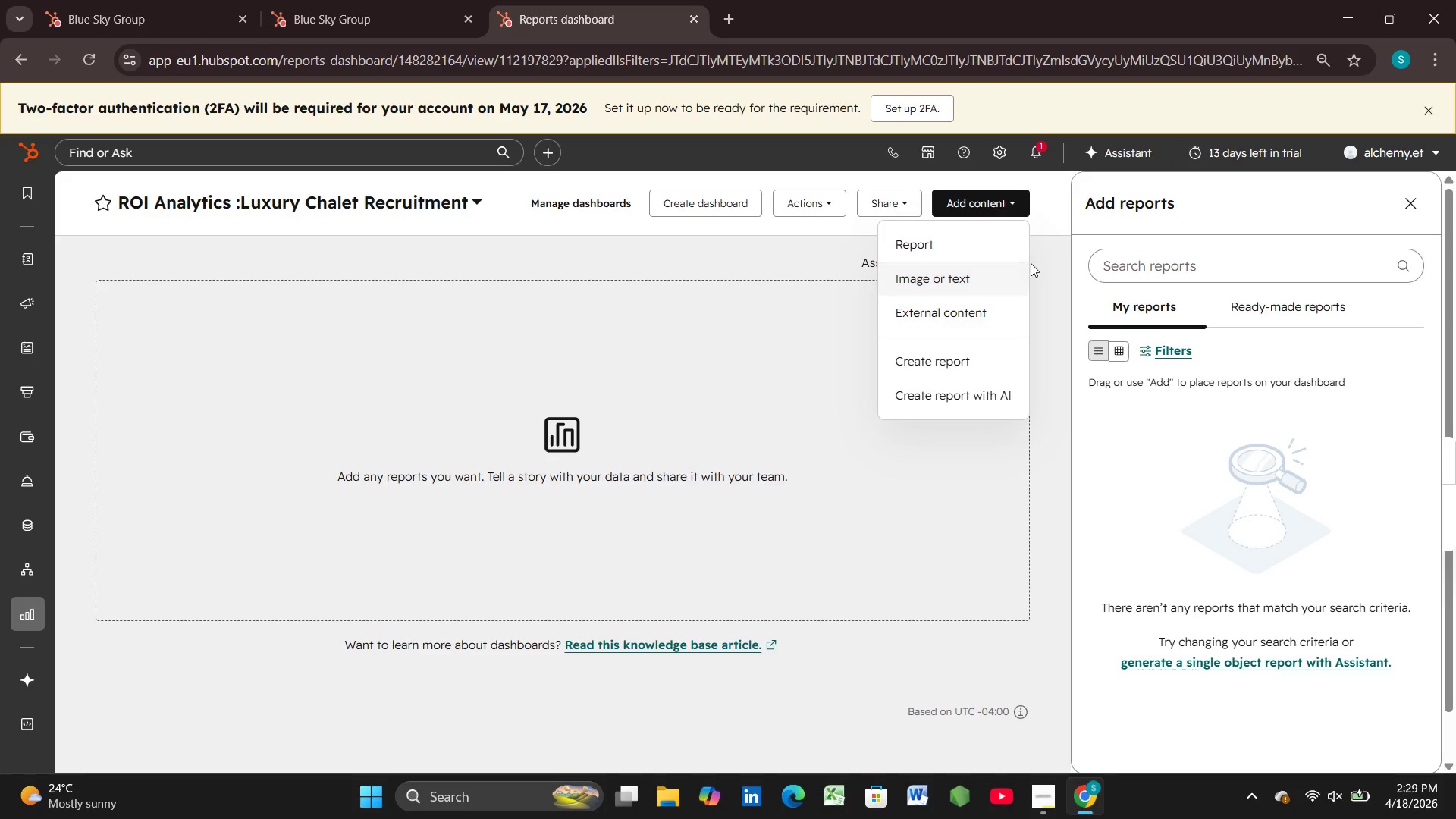 
left_click([1045, 253])
 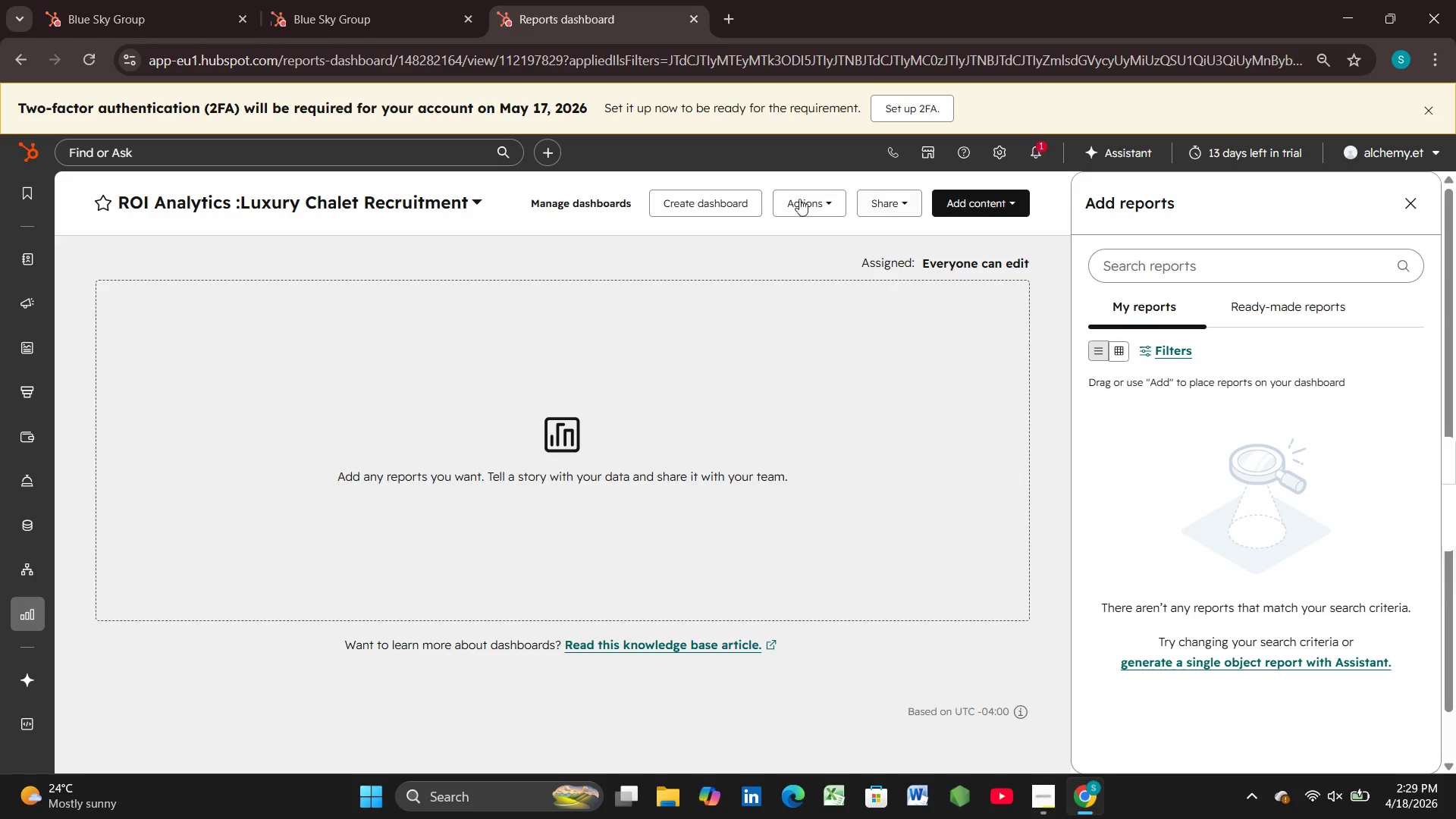 
left_click([714, 195])
 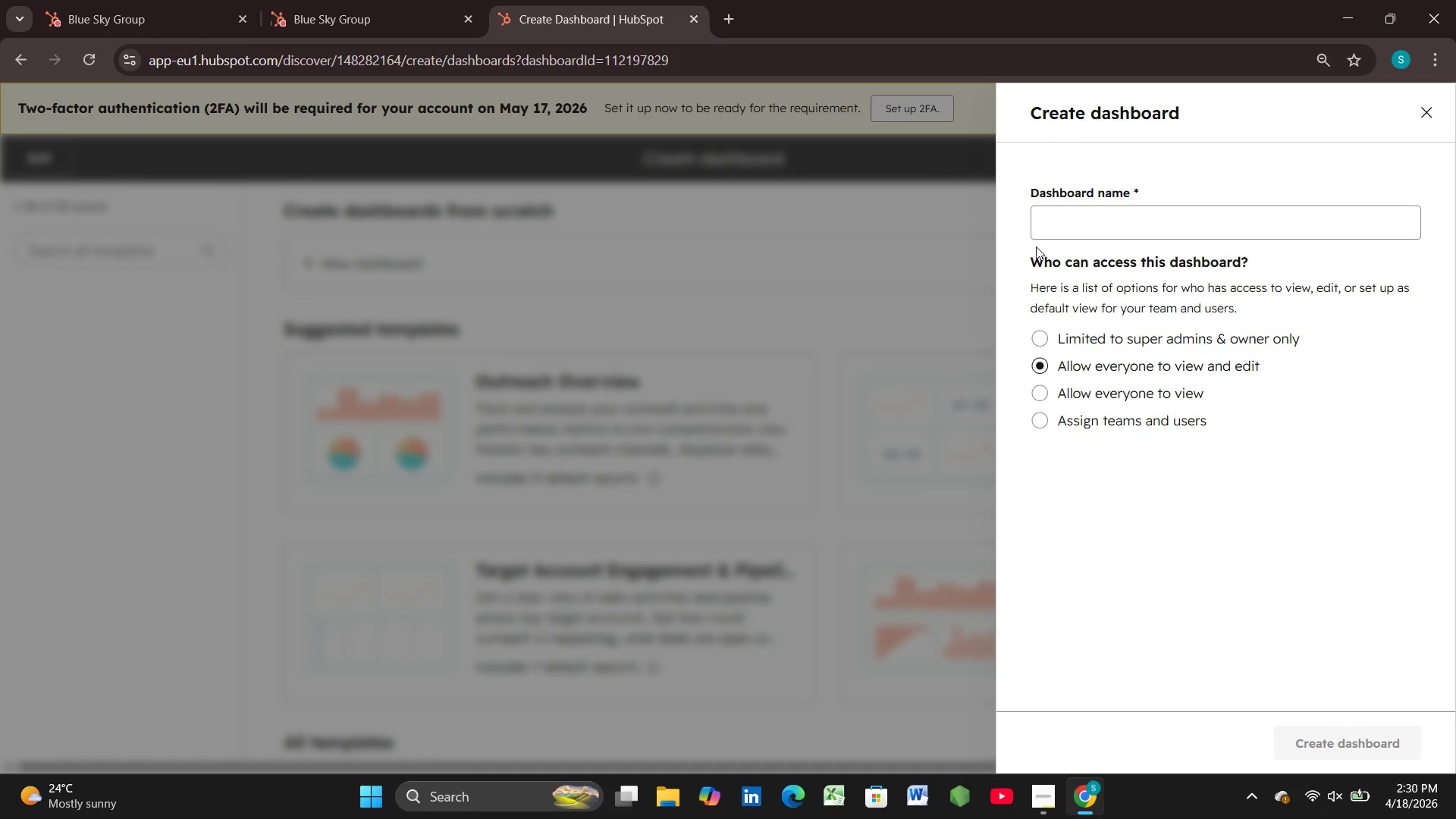 
wait(21.78)
 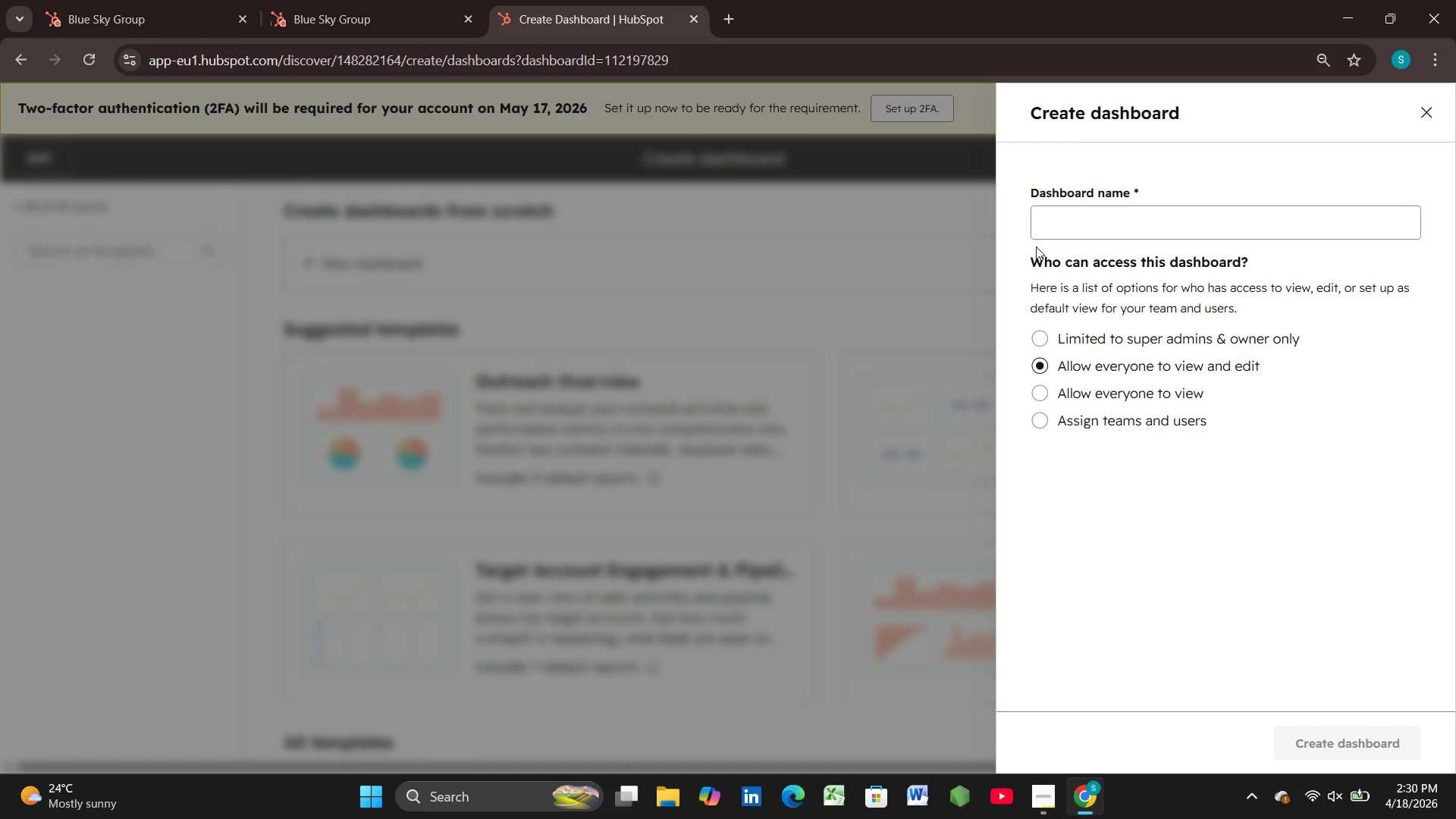 
hold_key(key=ShiftLeft, duration=1.5)
 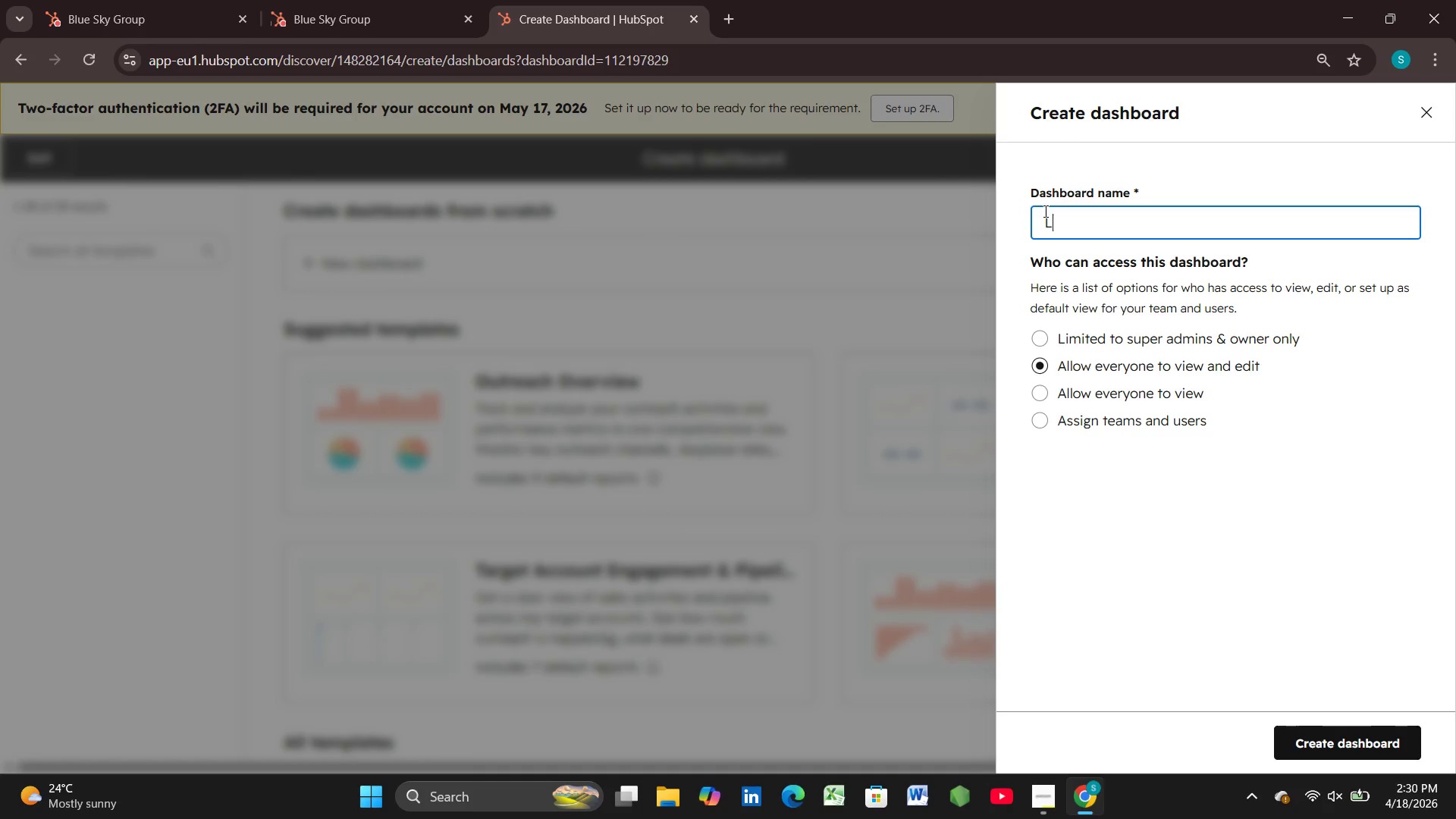 
key(Shift+L)
 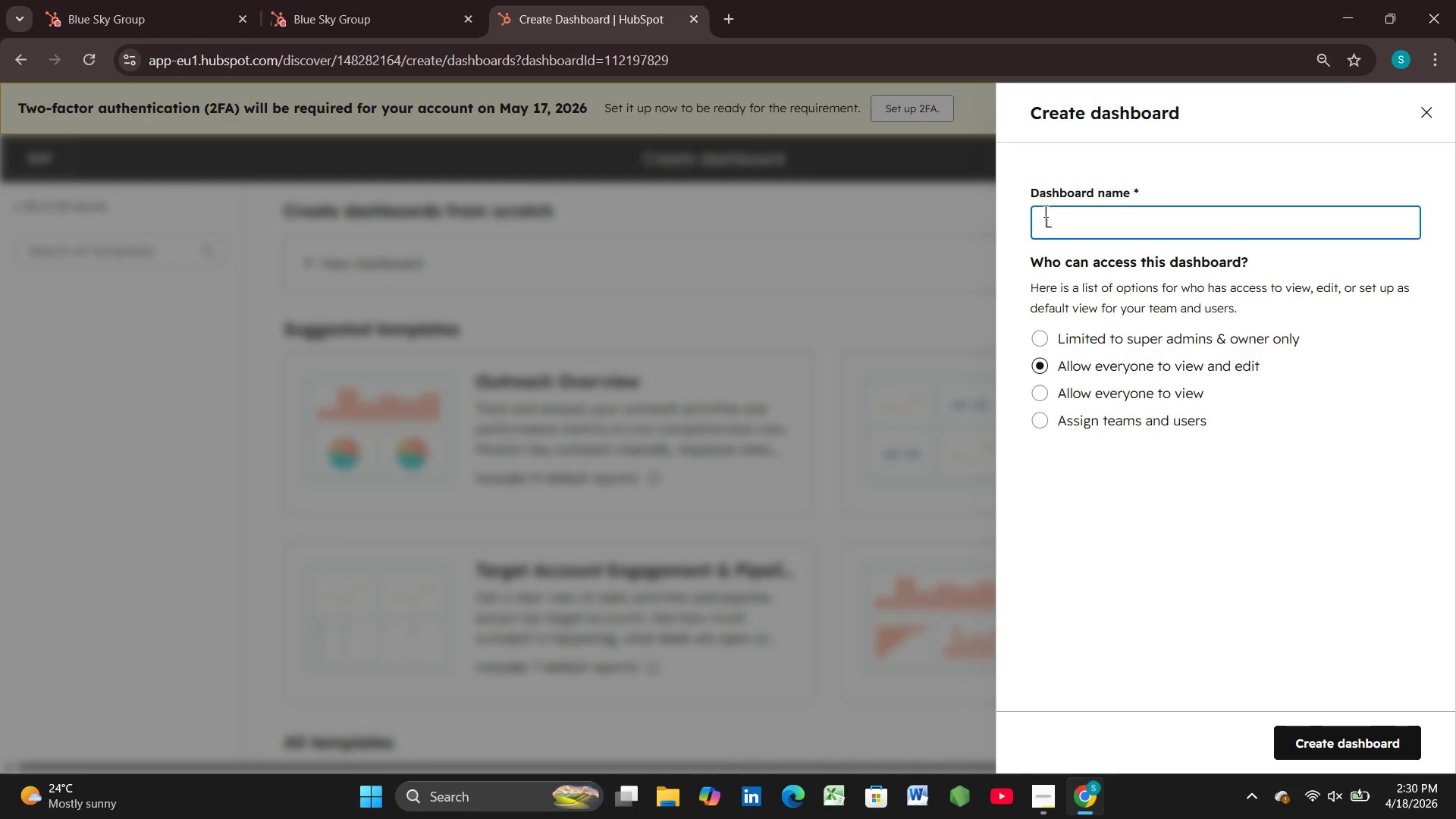 
wait(5.22)
 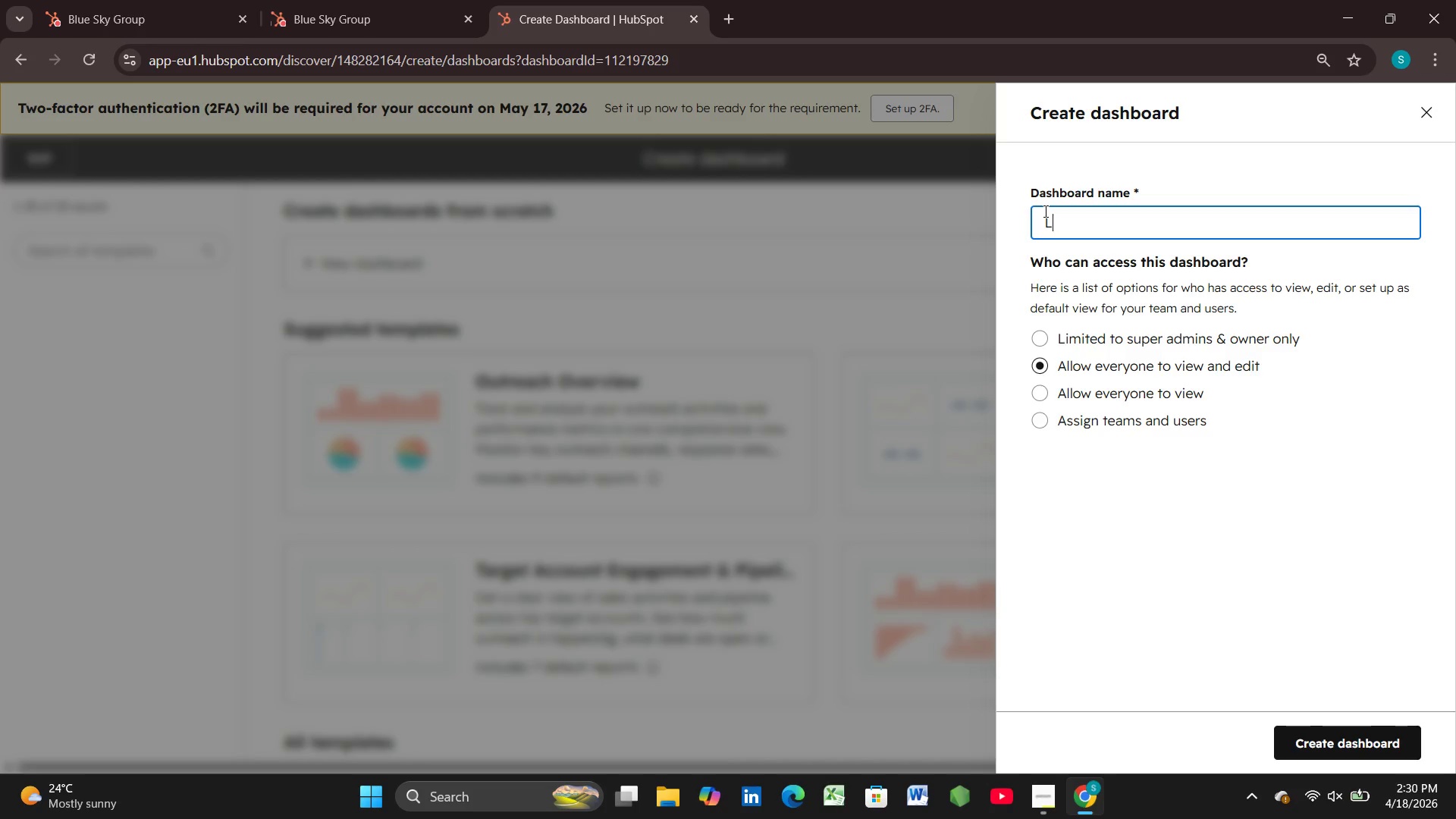 
type(uxury Chr)
key(Backspace)
type(arlet )
key(Backspace)
key(Backspace)
key(Backspace)
type(et )
 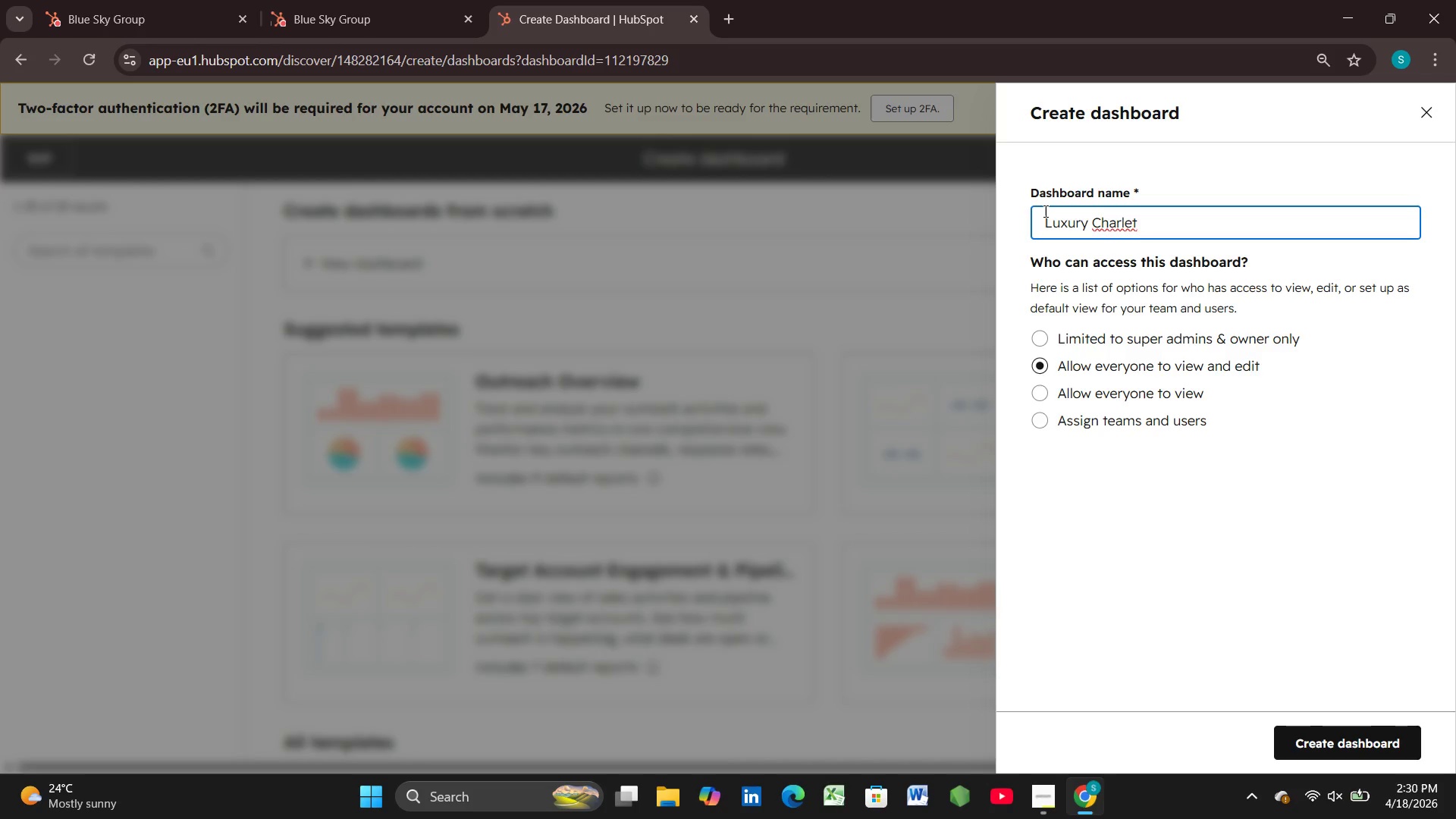 
key(ArrowLeft)
 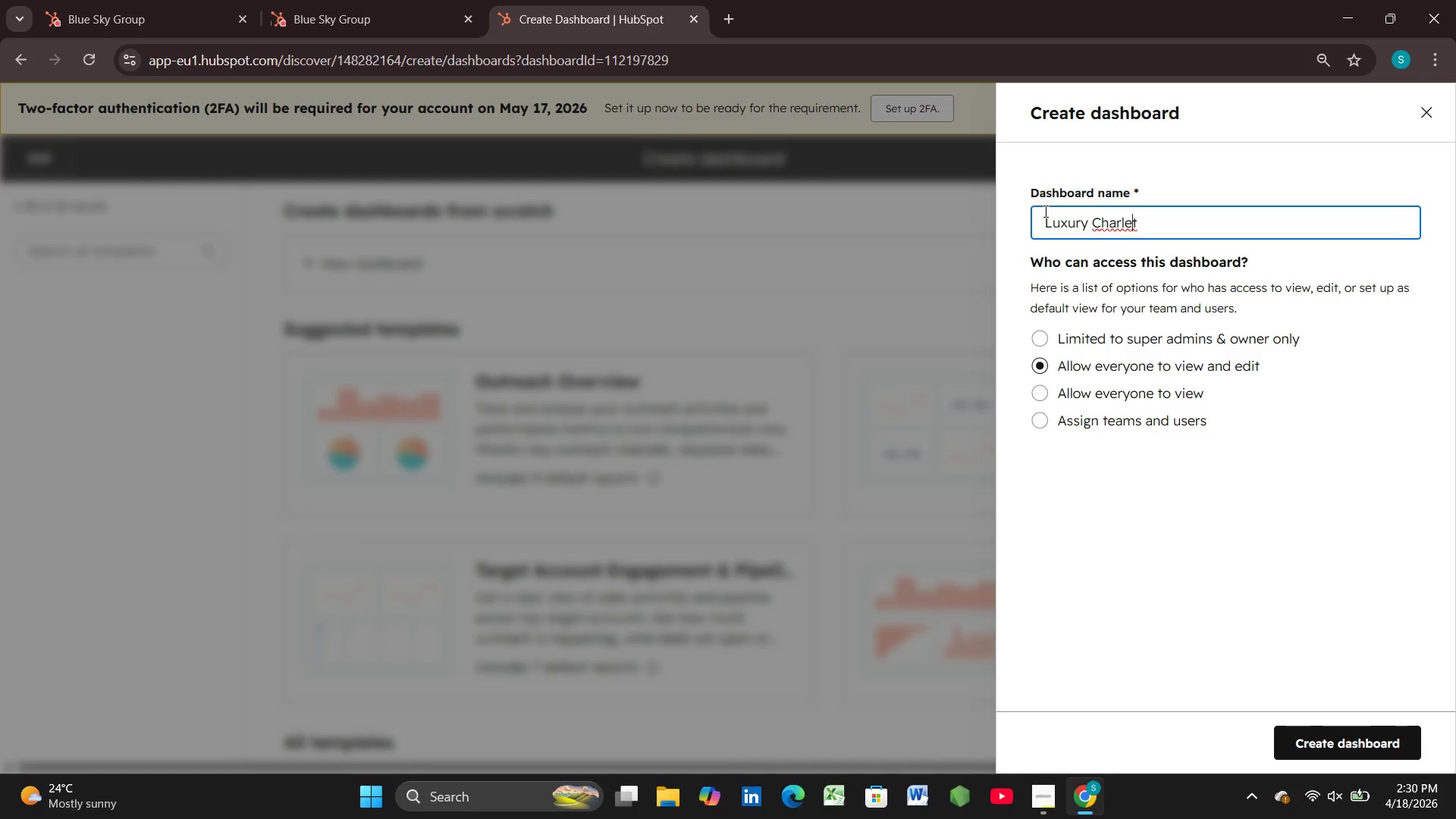 
key(ArrowLeft)
 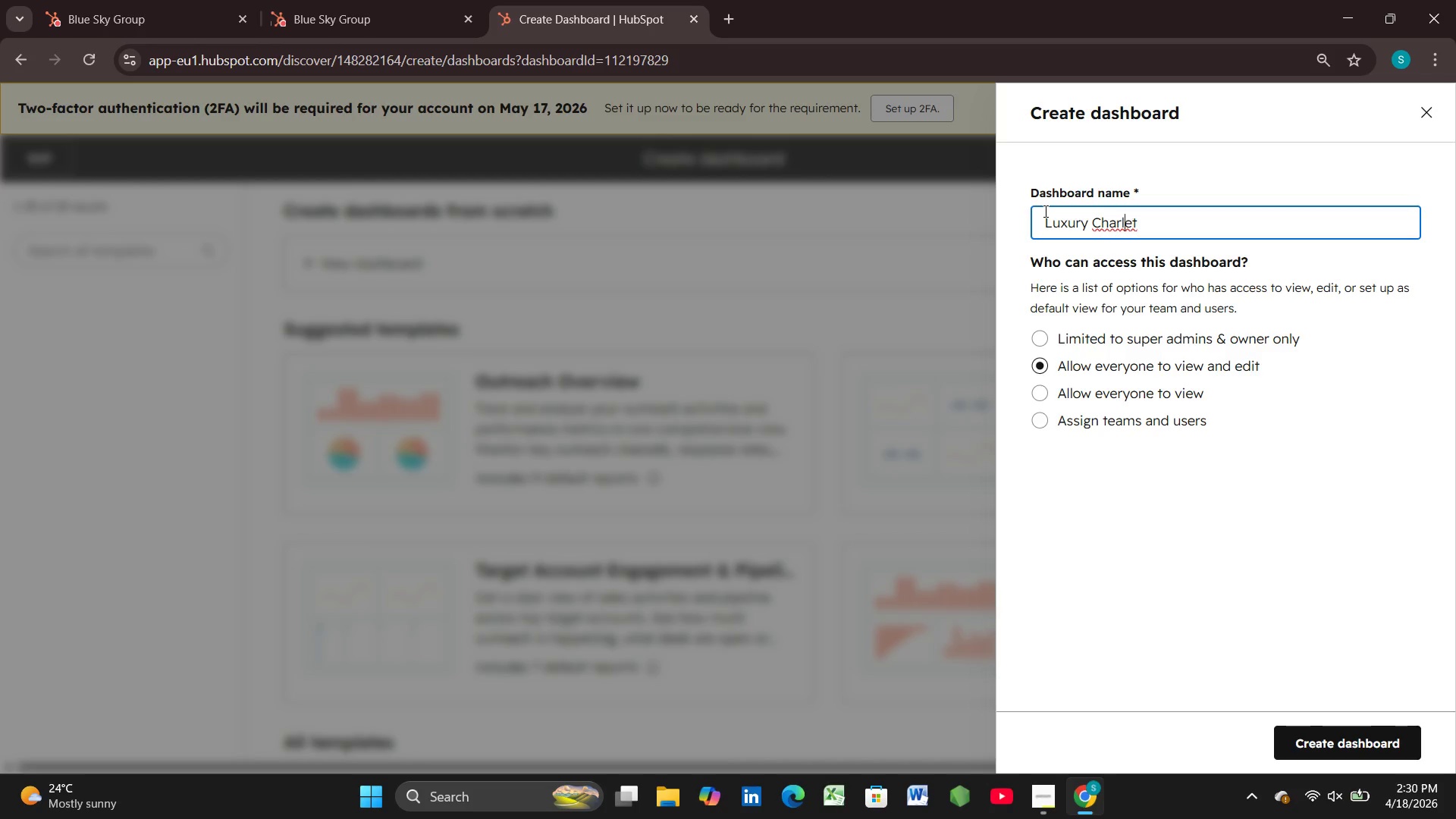 
key(ArrowLeft)
 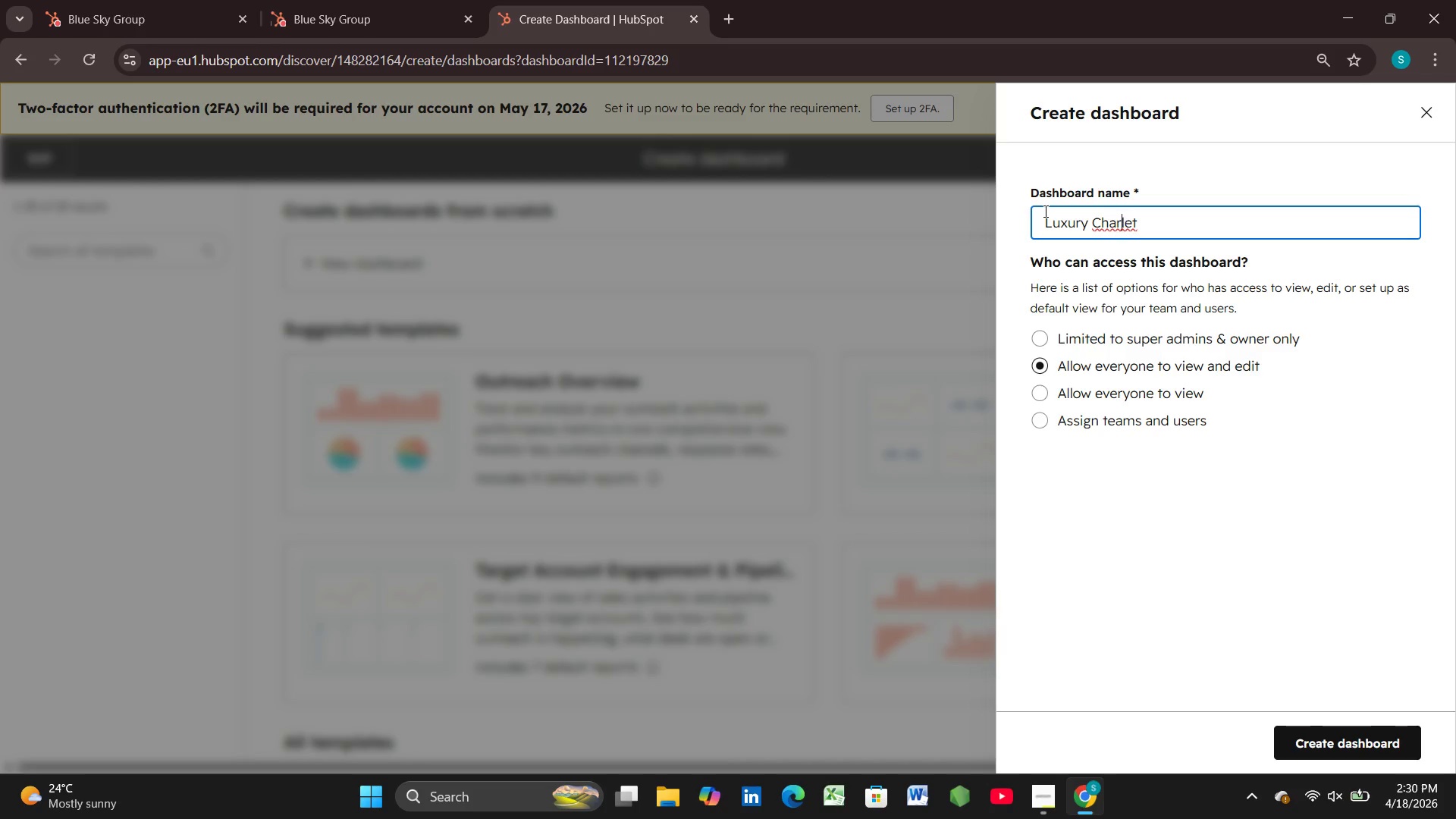 
key(ArrowLeft)
 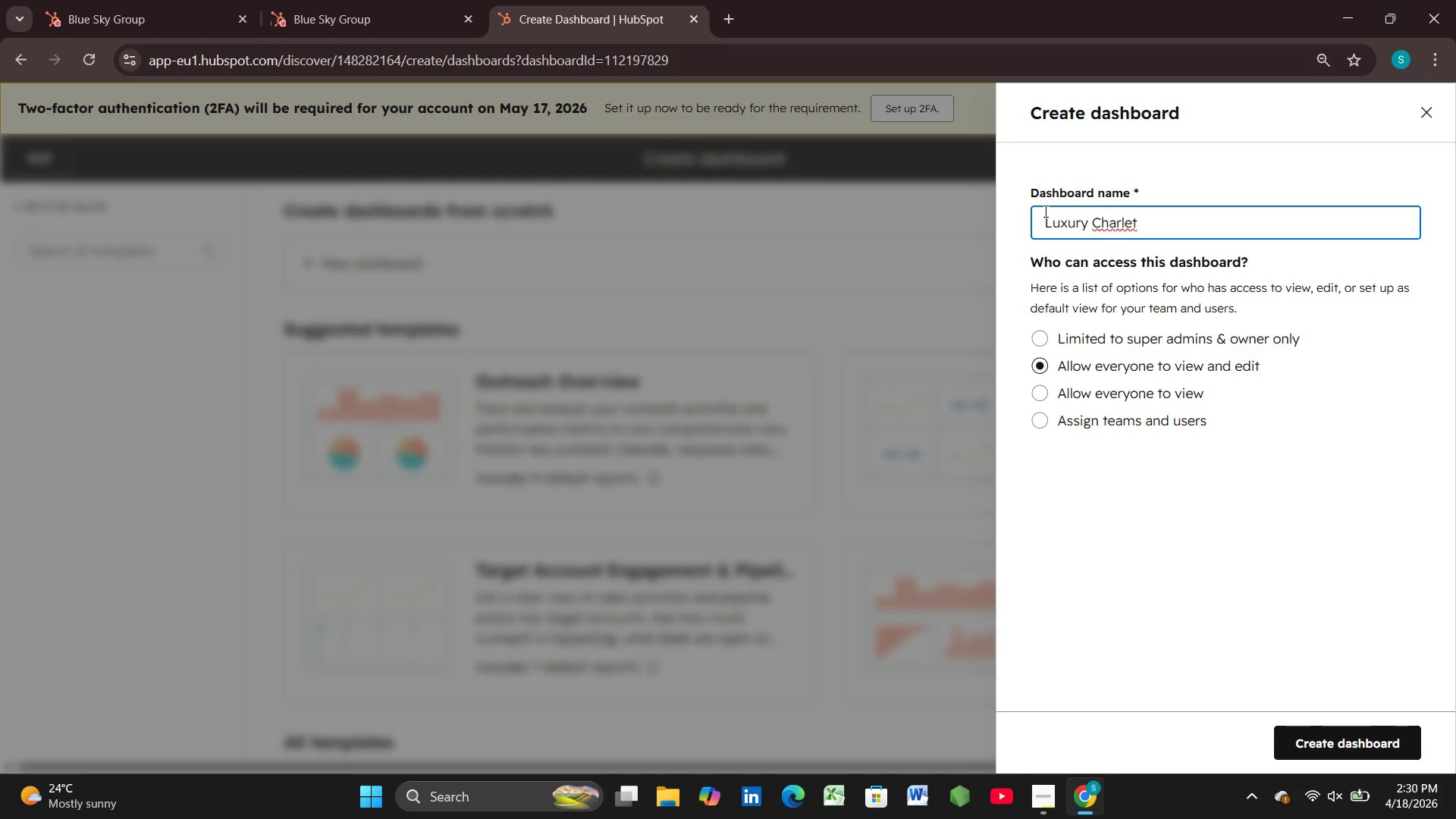 
key(Backspace)
 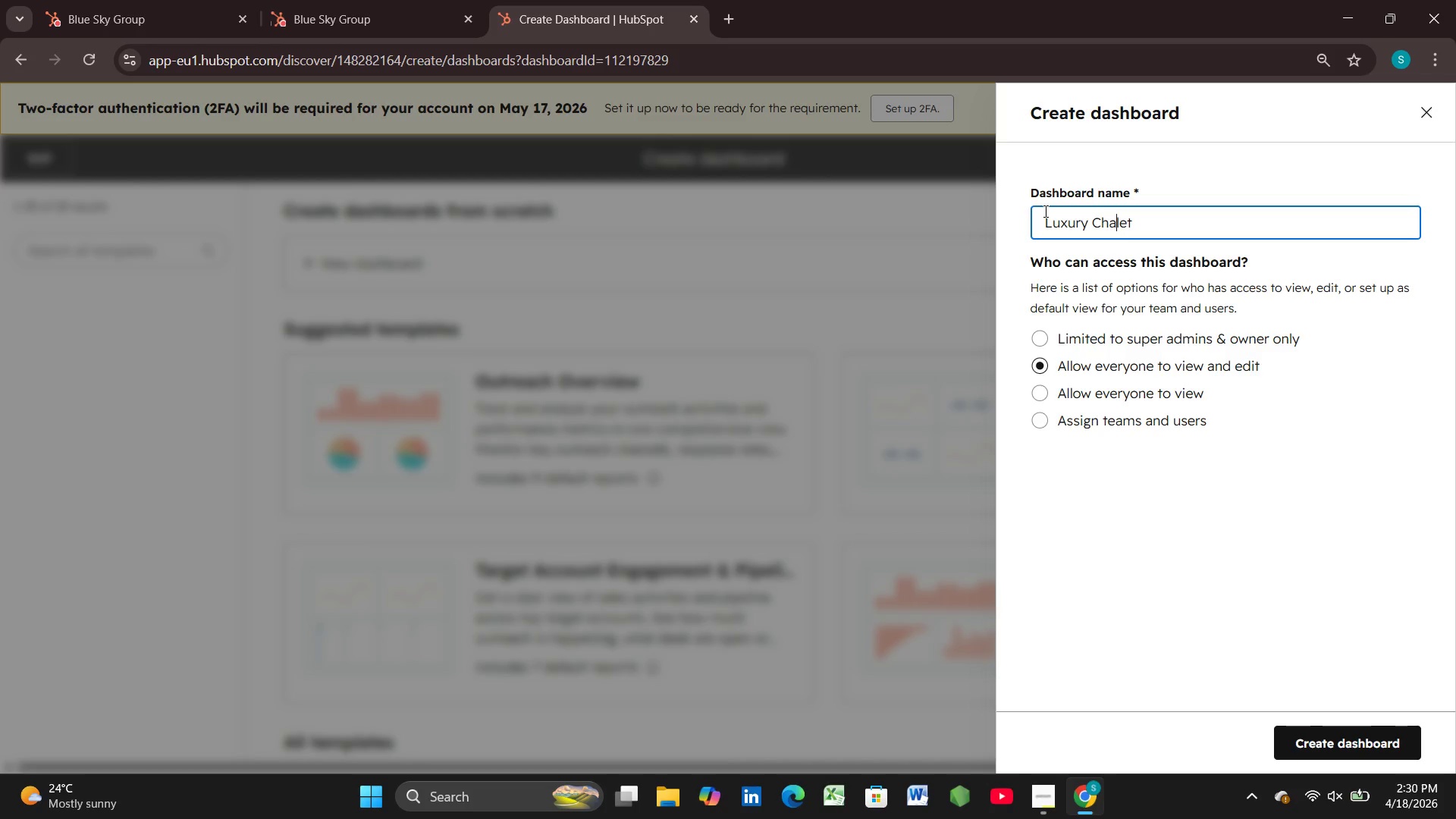 
key(ArrowRight)
 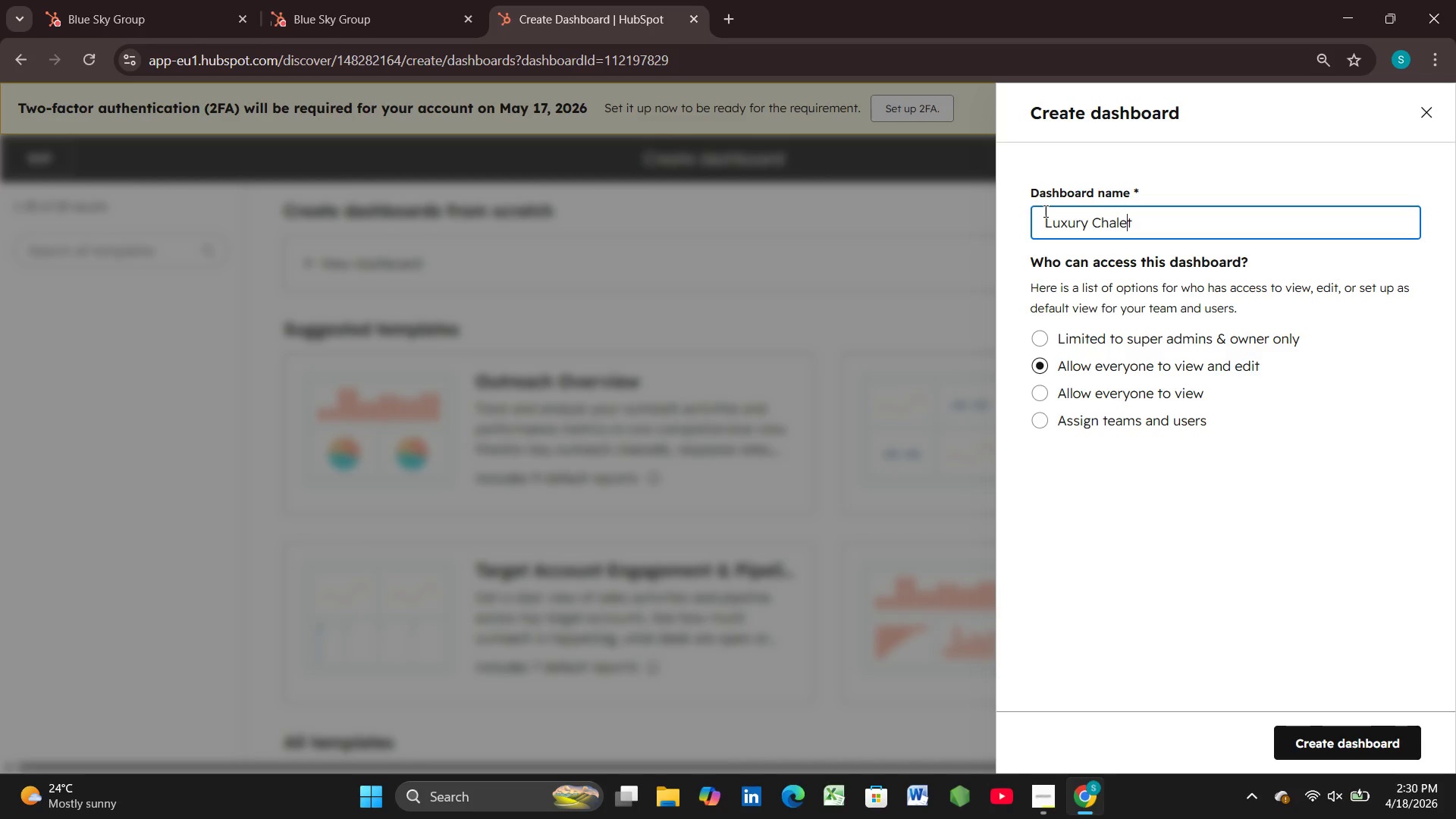 
key(ArrowRight)
 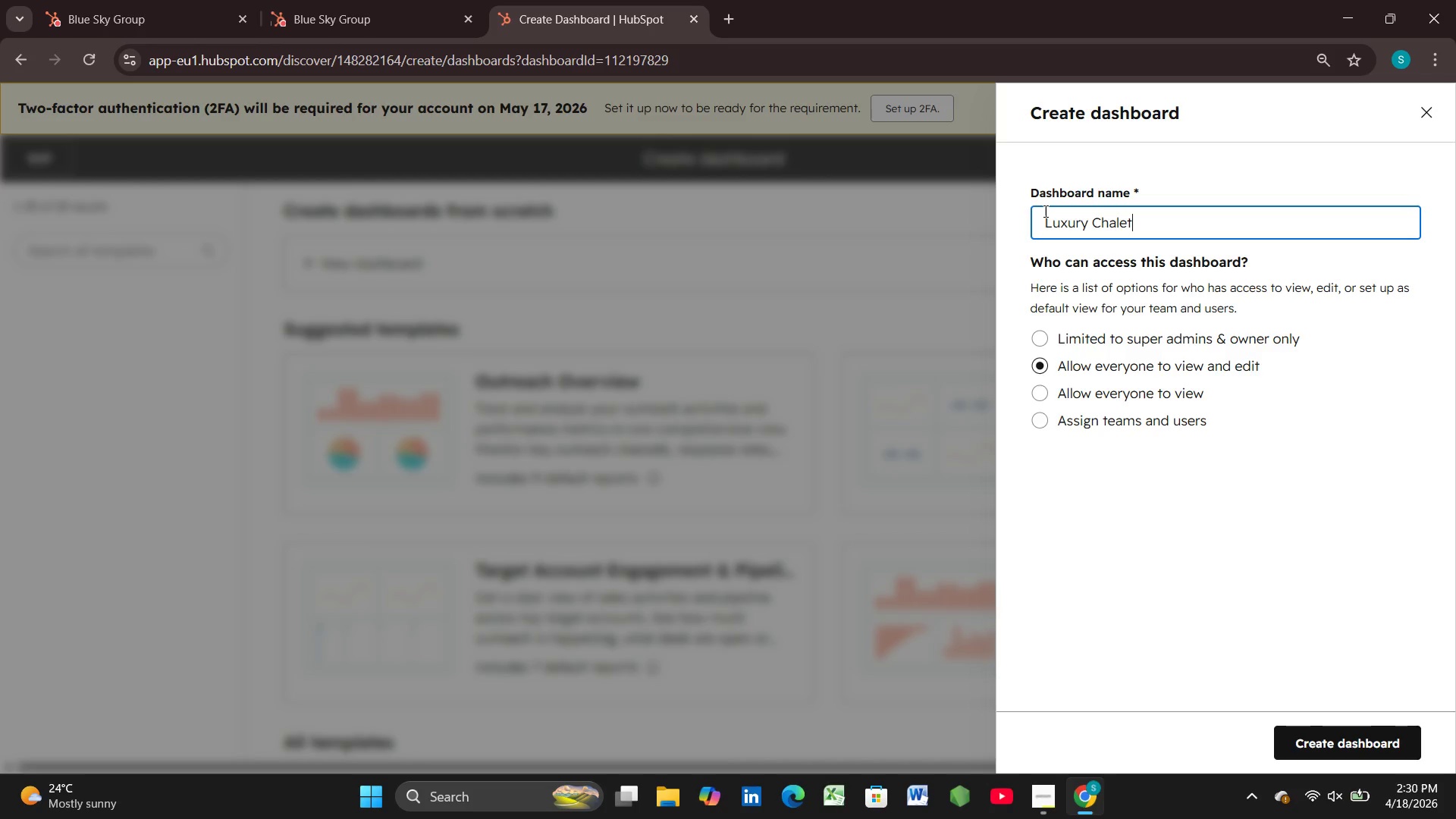 
key(ArrowRight)
 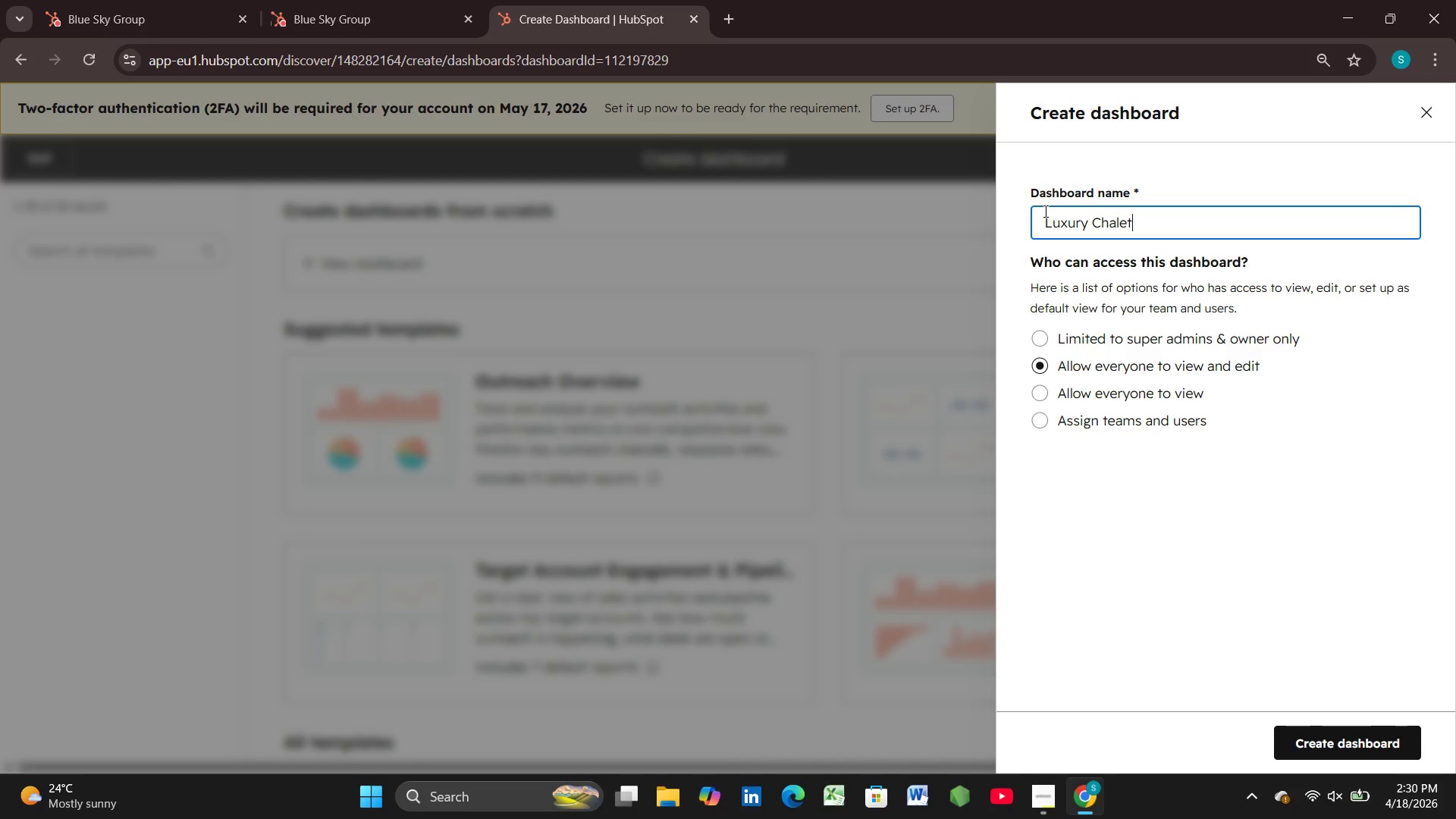 
key(ArrowRight)
 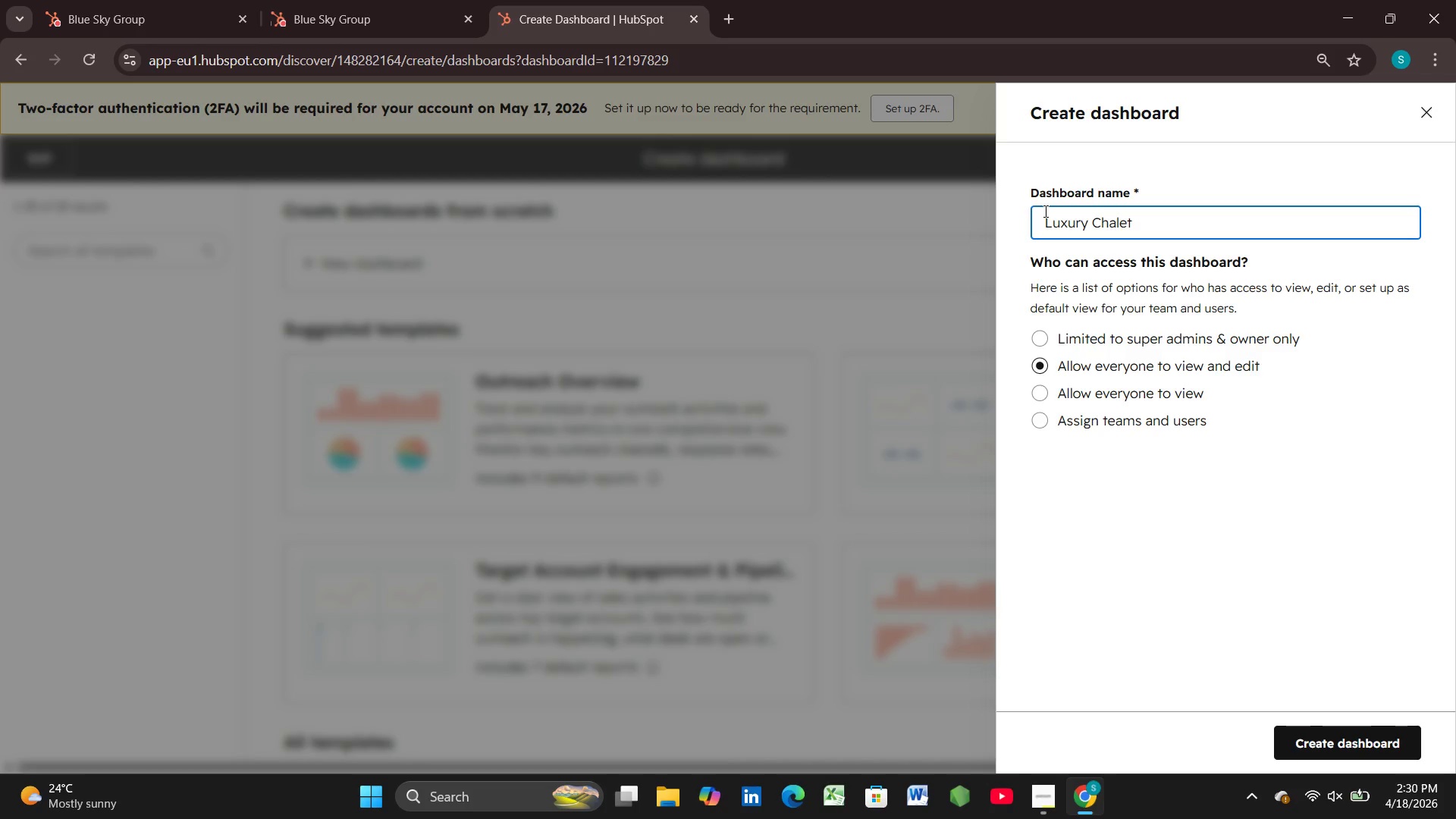 
type(ROI Analytics )
 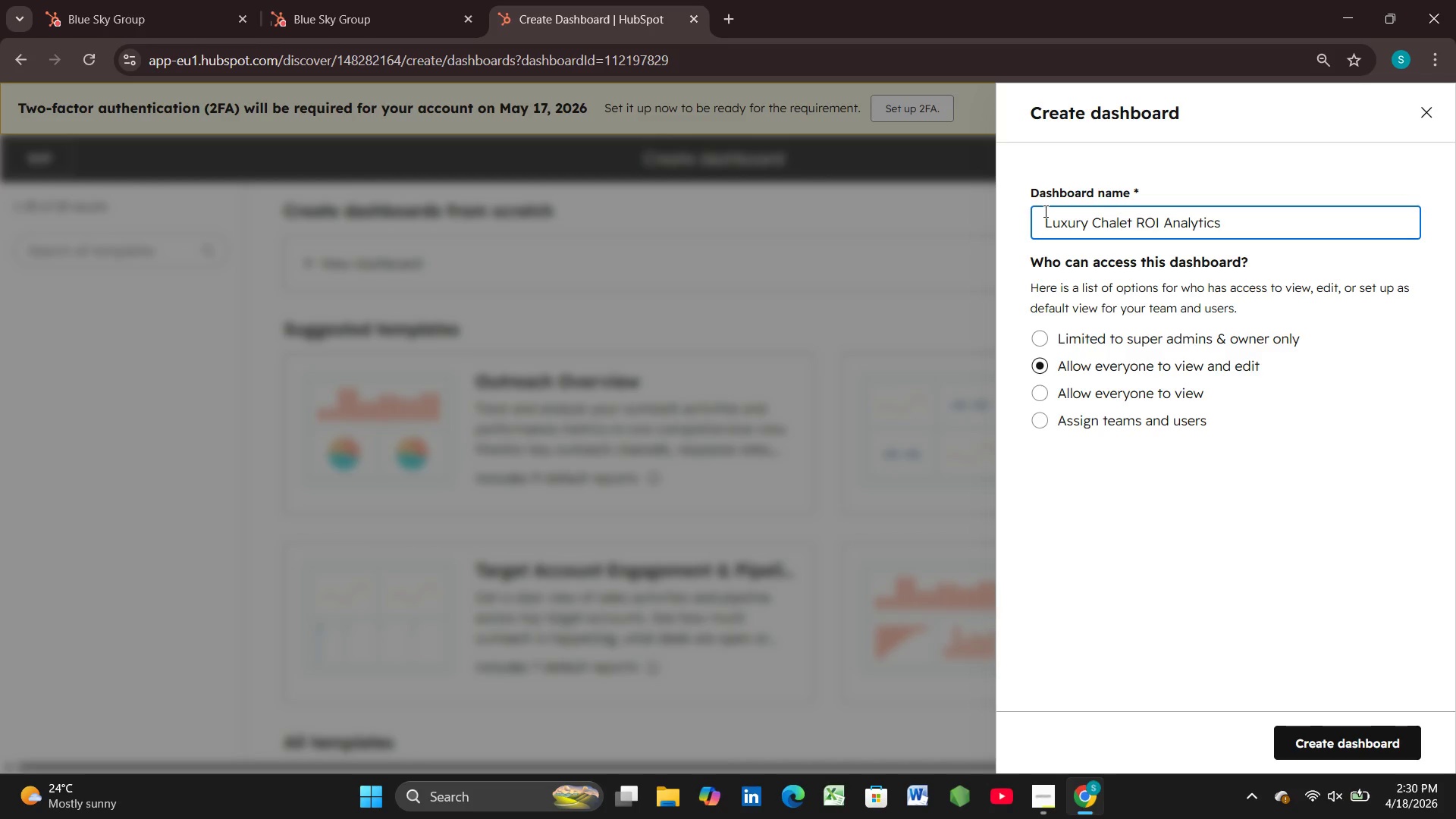 
wait(38.89)
 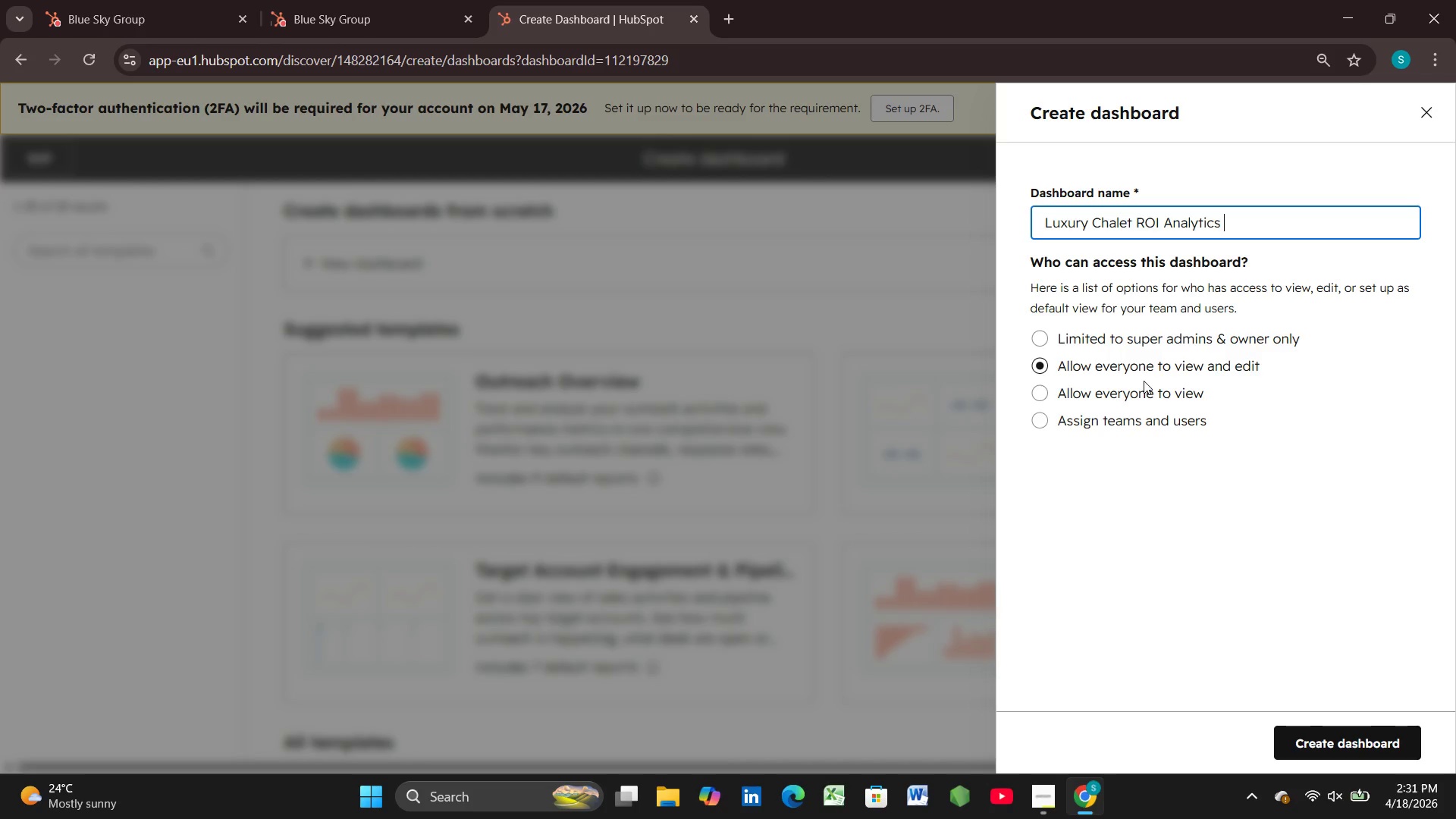 
left_click([1369, 742])
 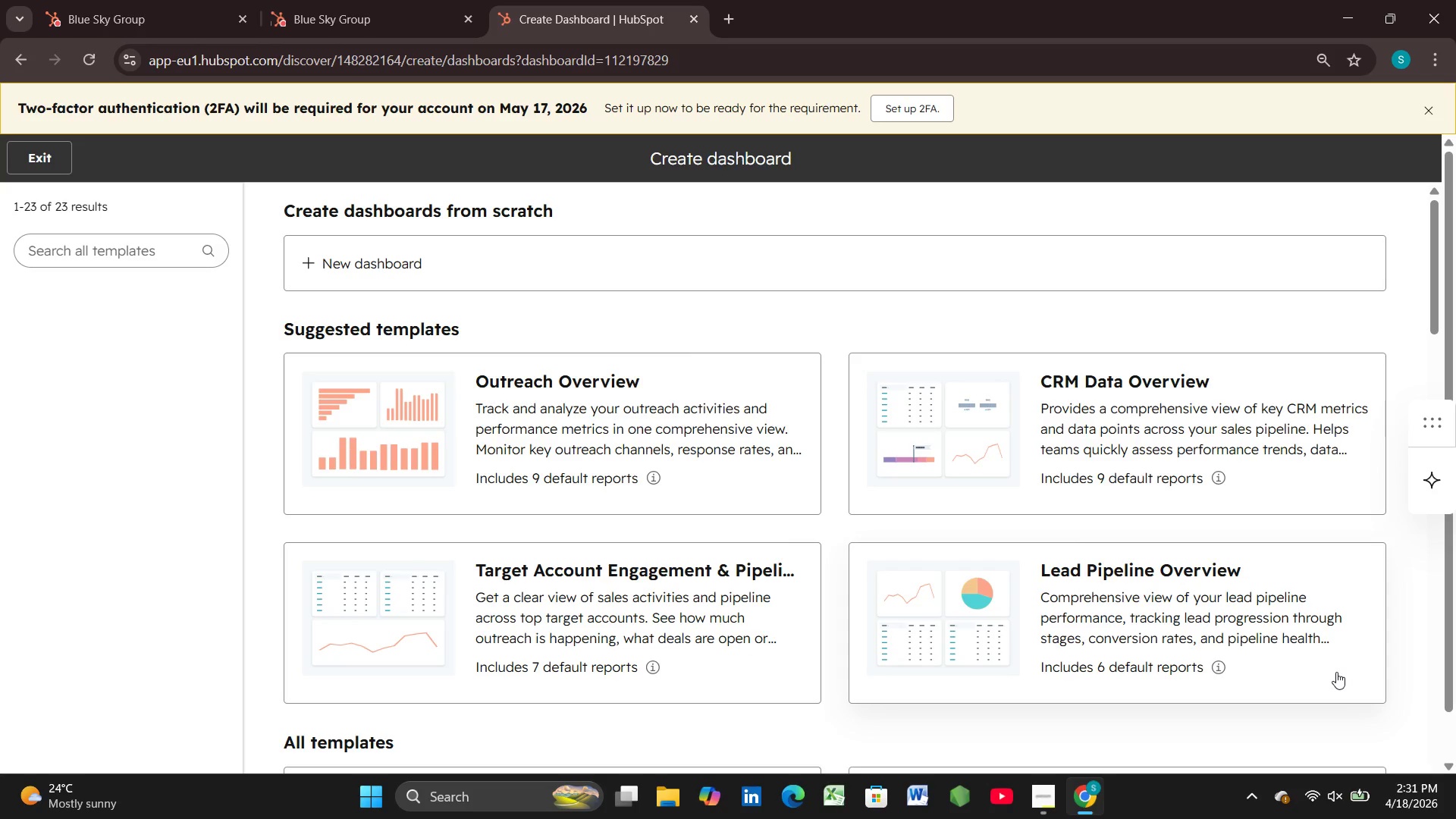 
wait(17.12)
 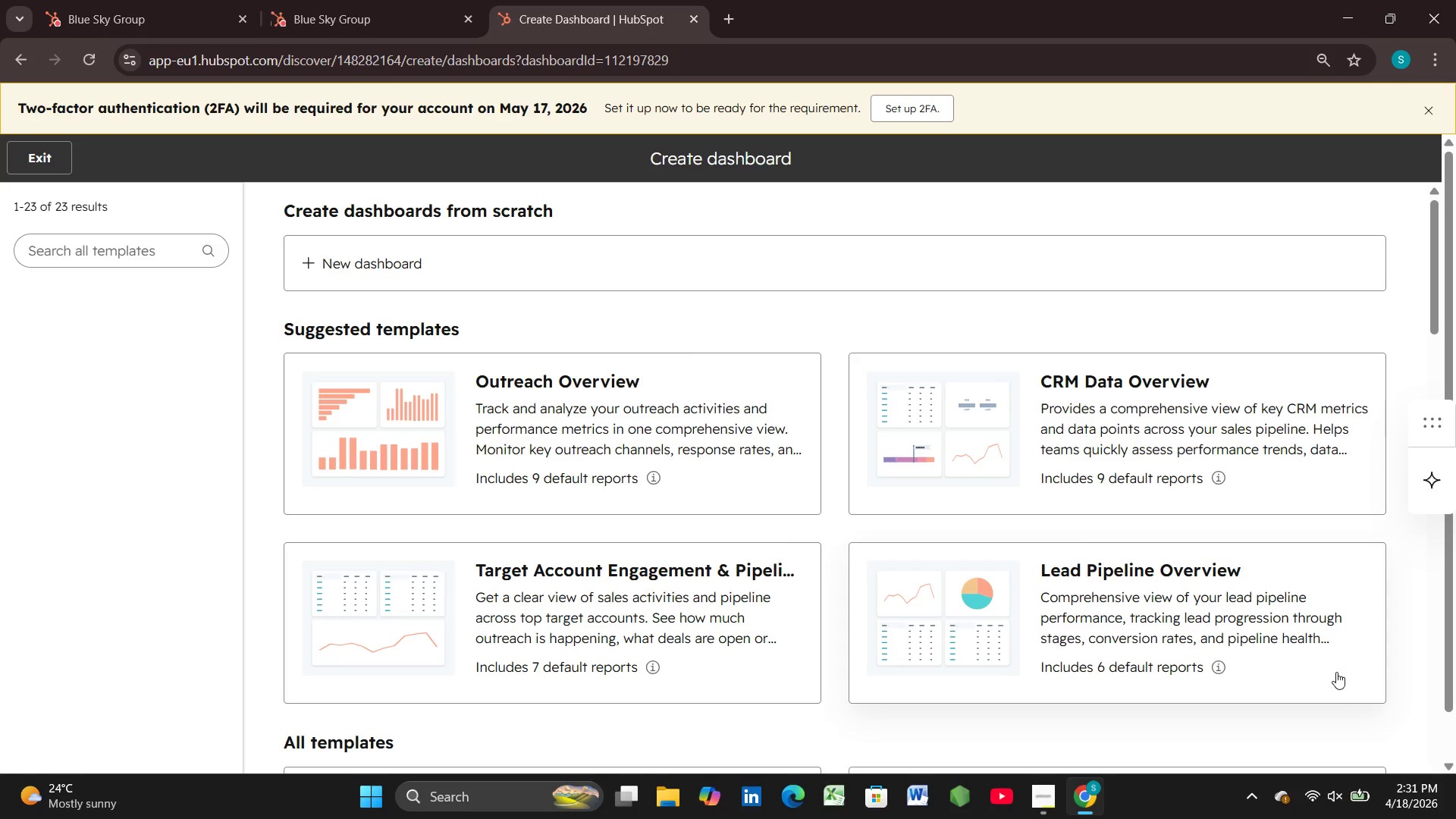 
left_click([70, 140])
 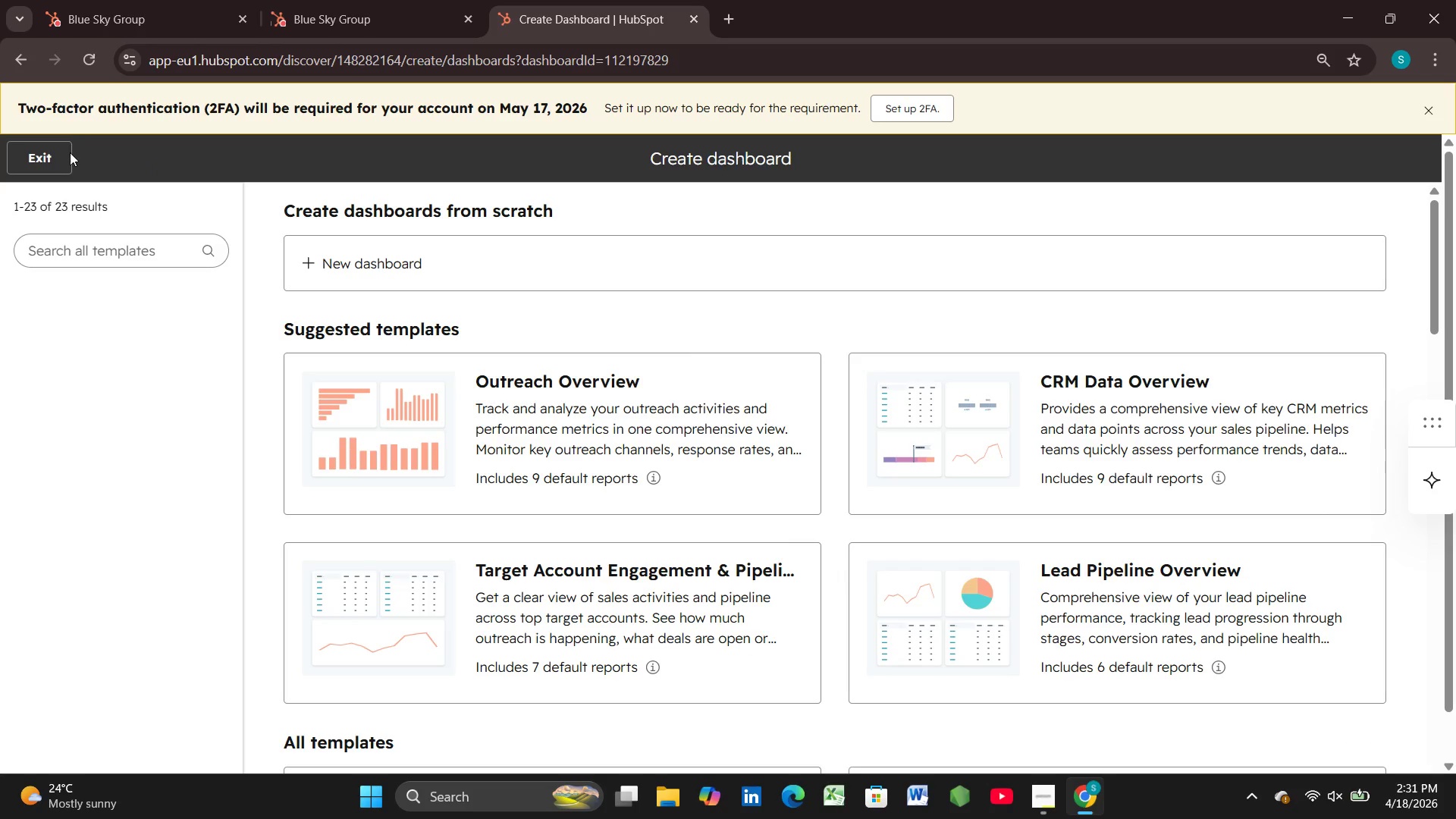 
scroll: coordinate [557, 494], scroll_direction: down, amount: 11.0
 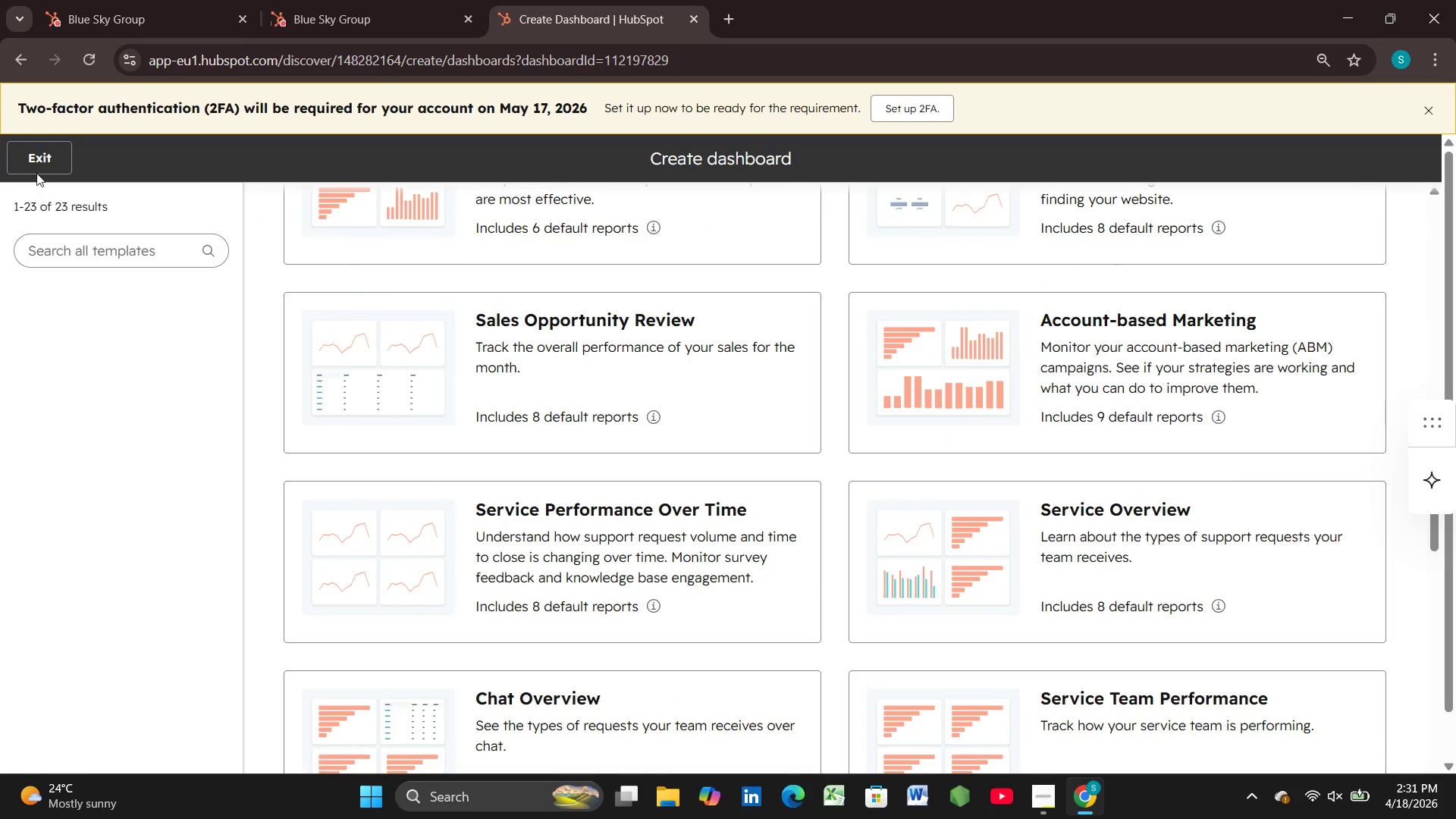 
left_click([29, 158])
 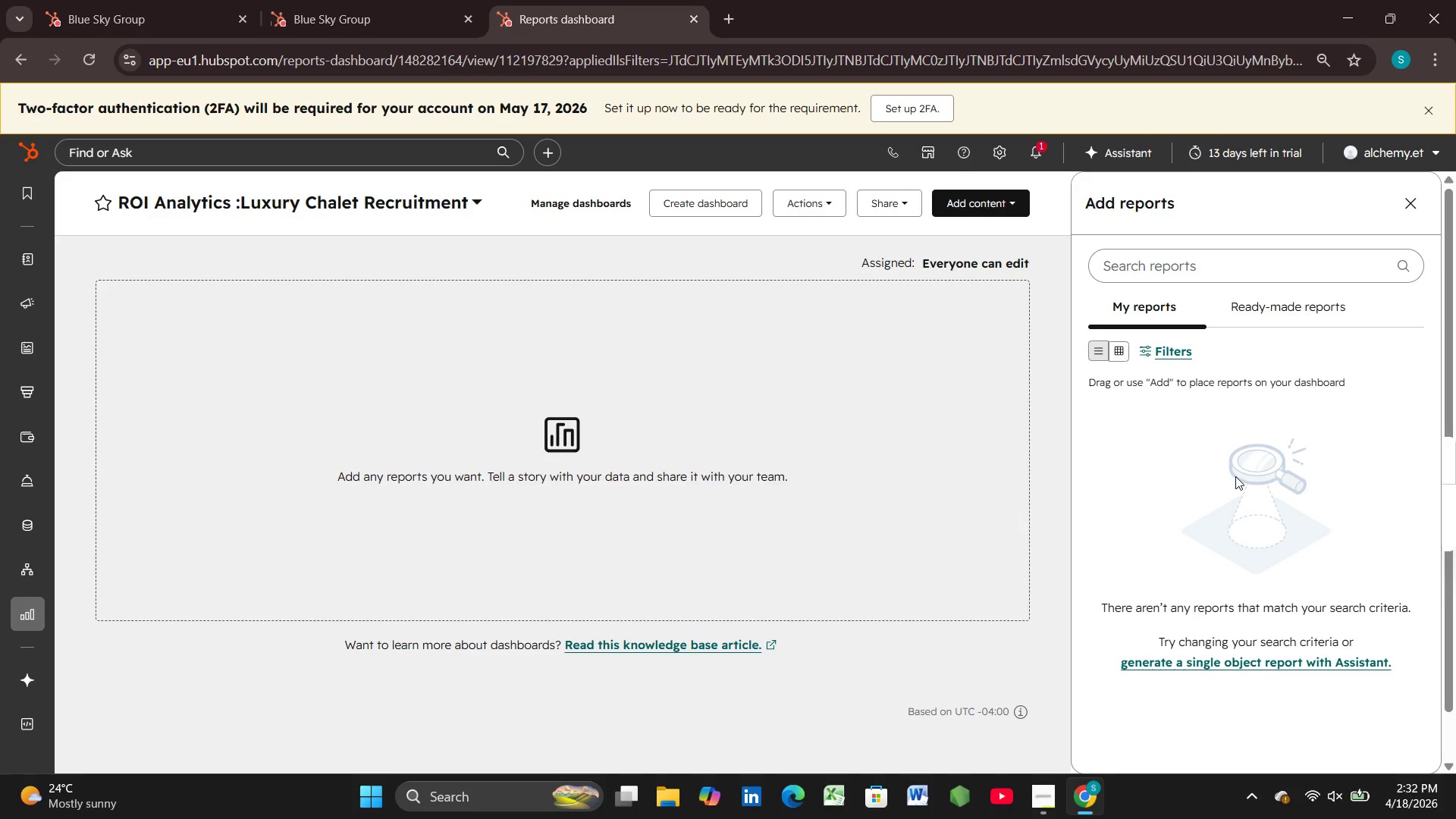 
wait(20.55)
 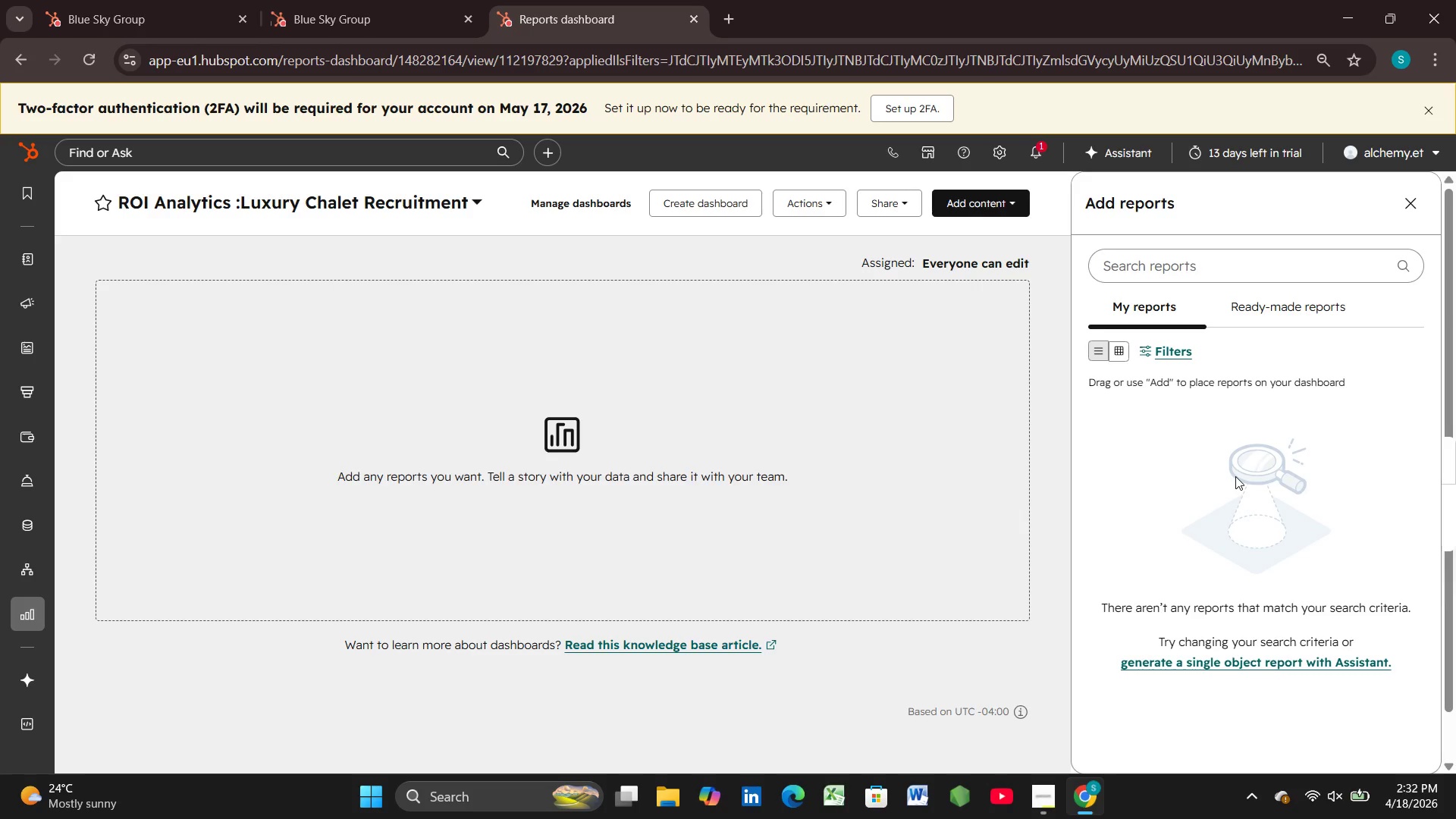 
left_click([86, 651])
 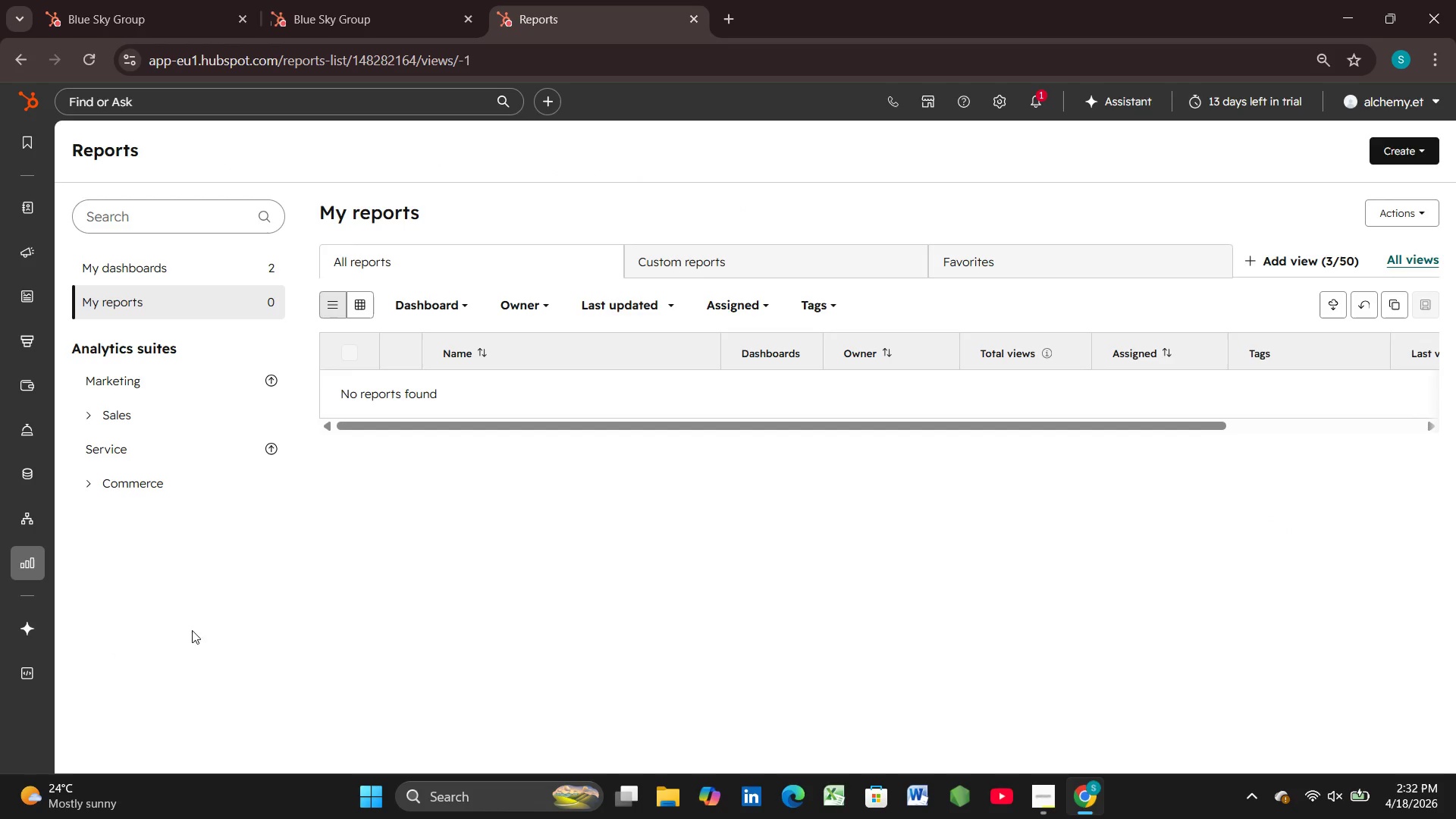 
wait(9.74)
 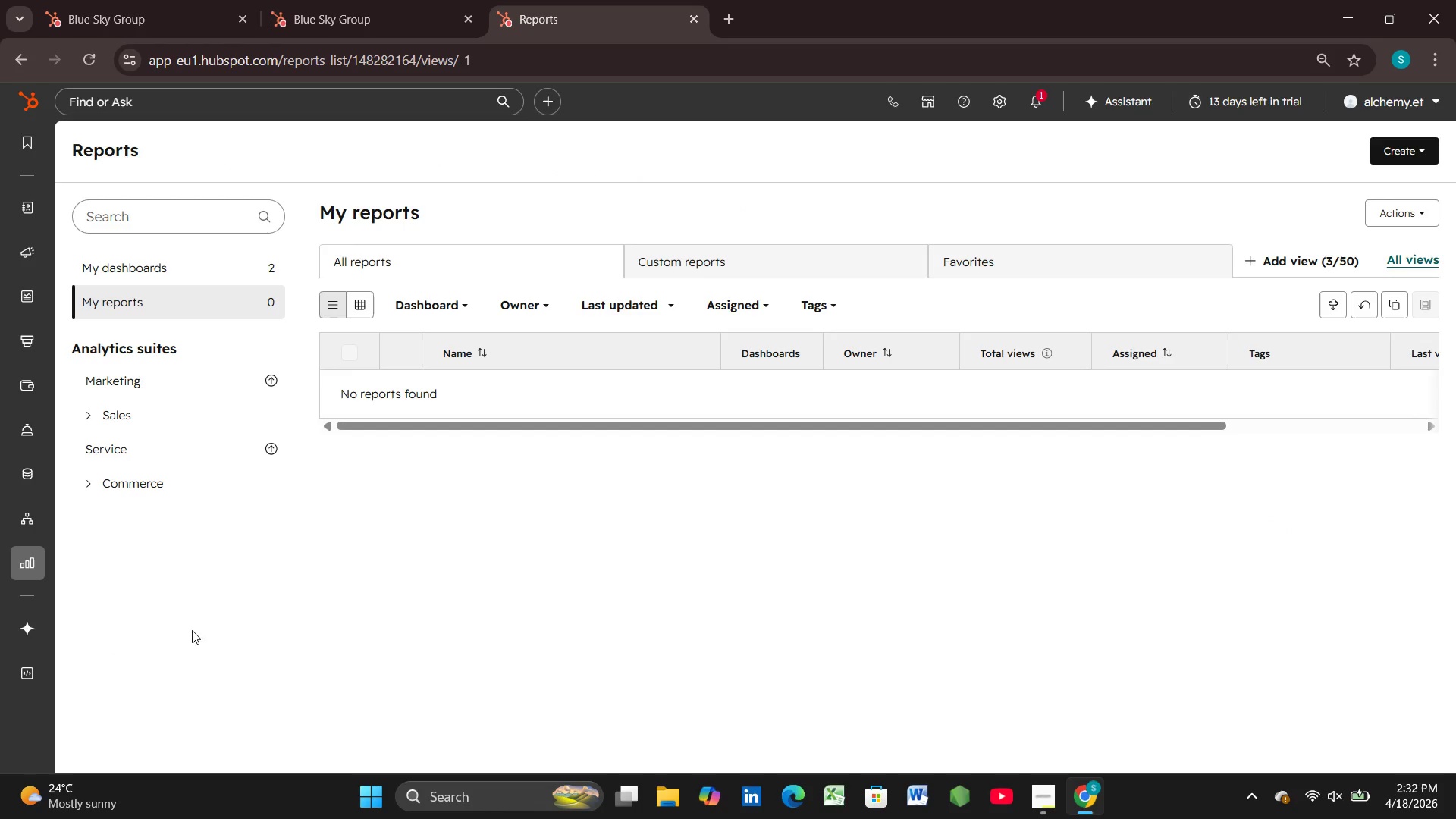 
left_click([103, 617])
 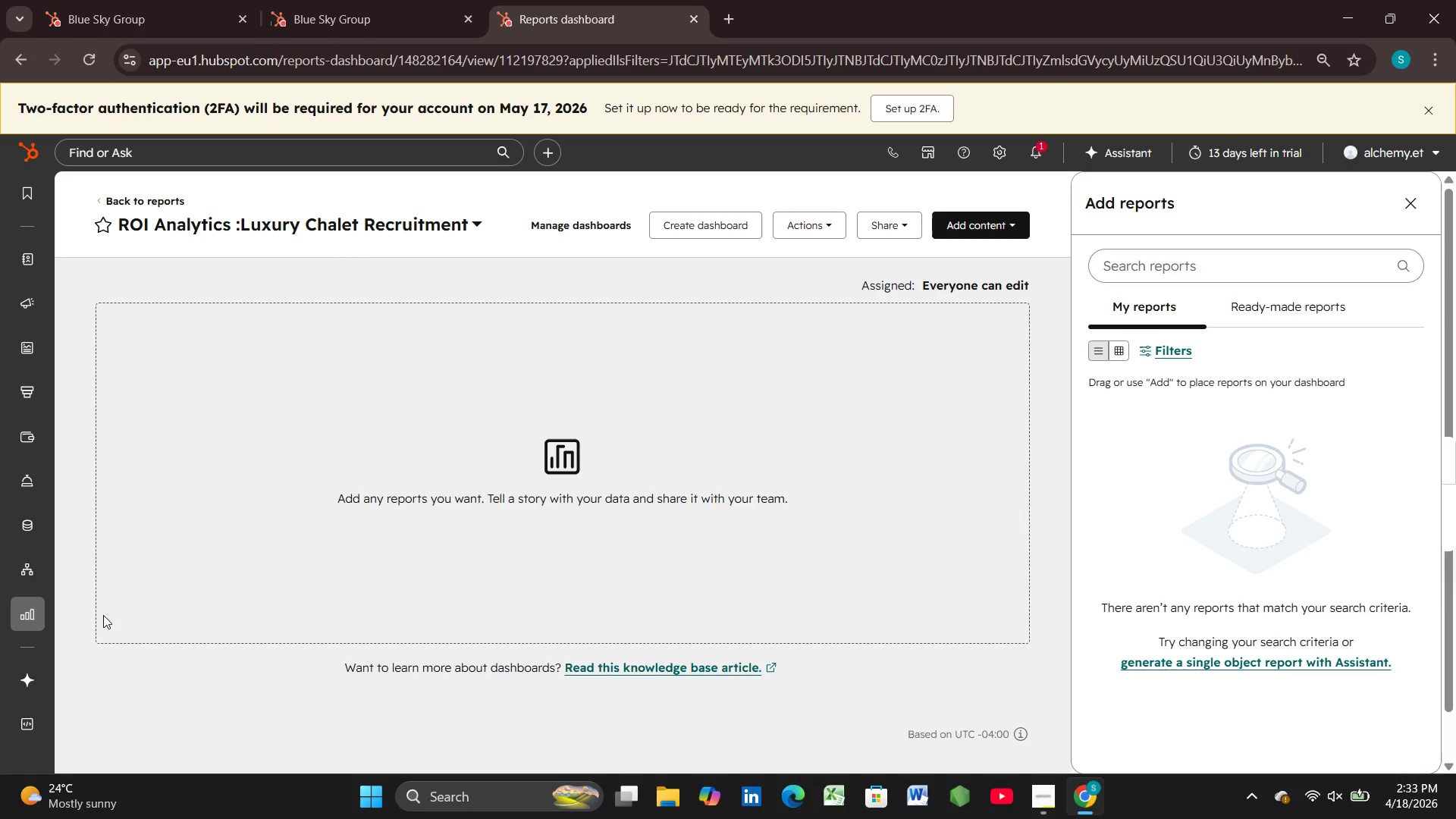 
wait(45.22)
 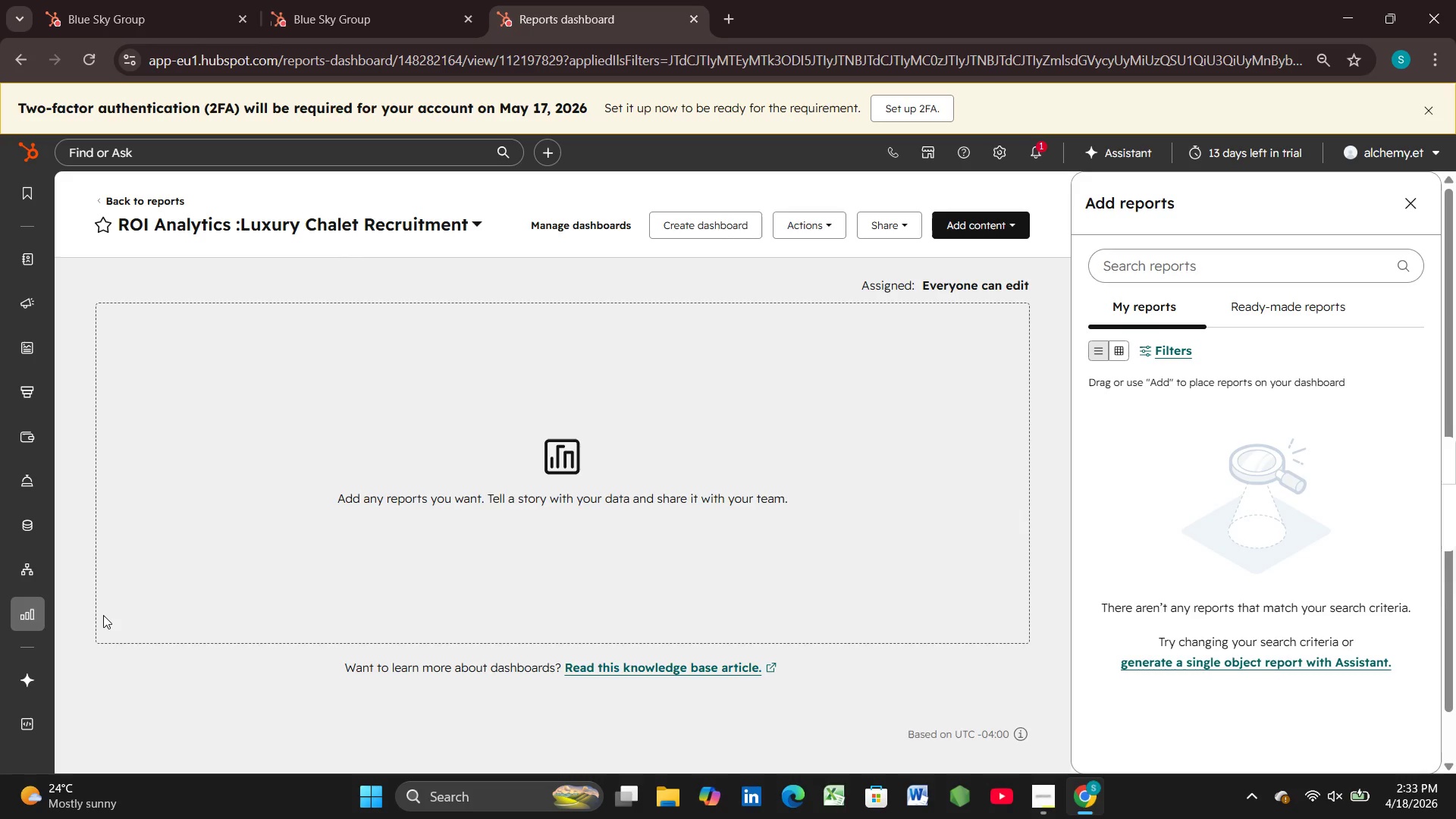 
left_click([994, 225])
 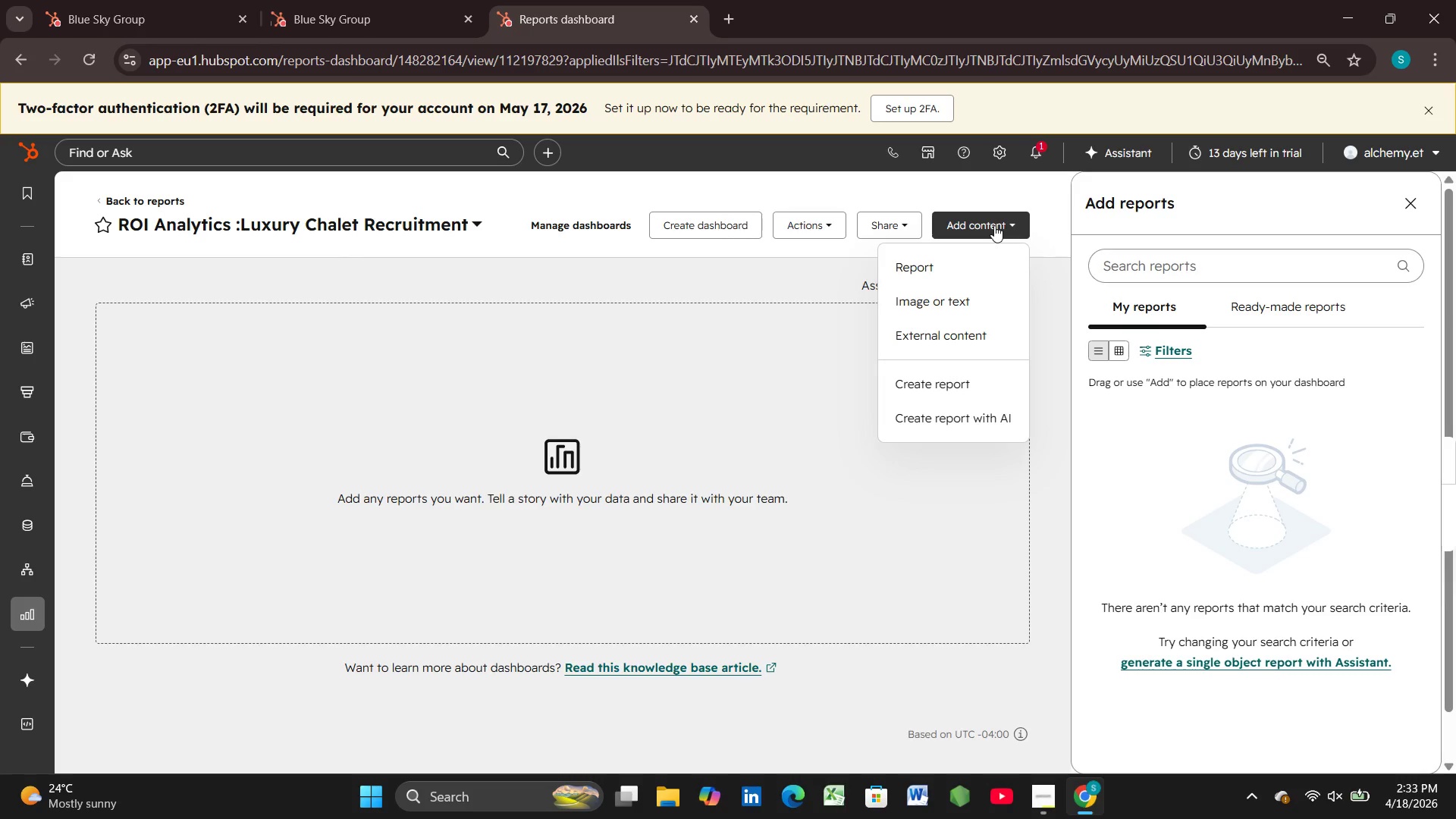 
left_click([953, 390])
 